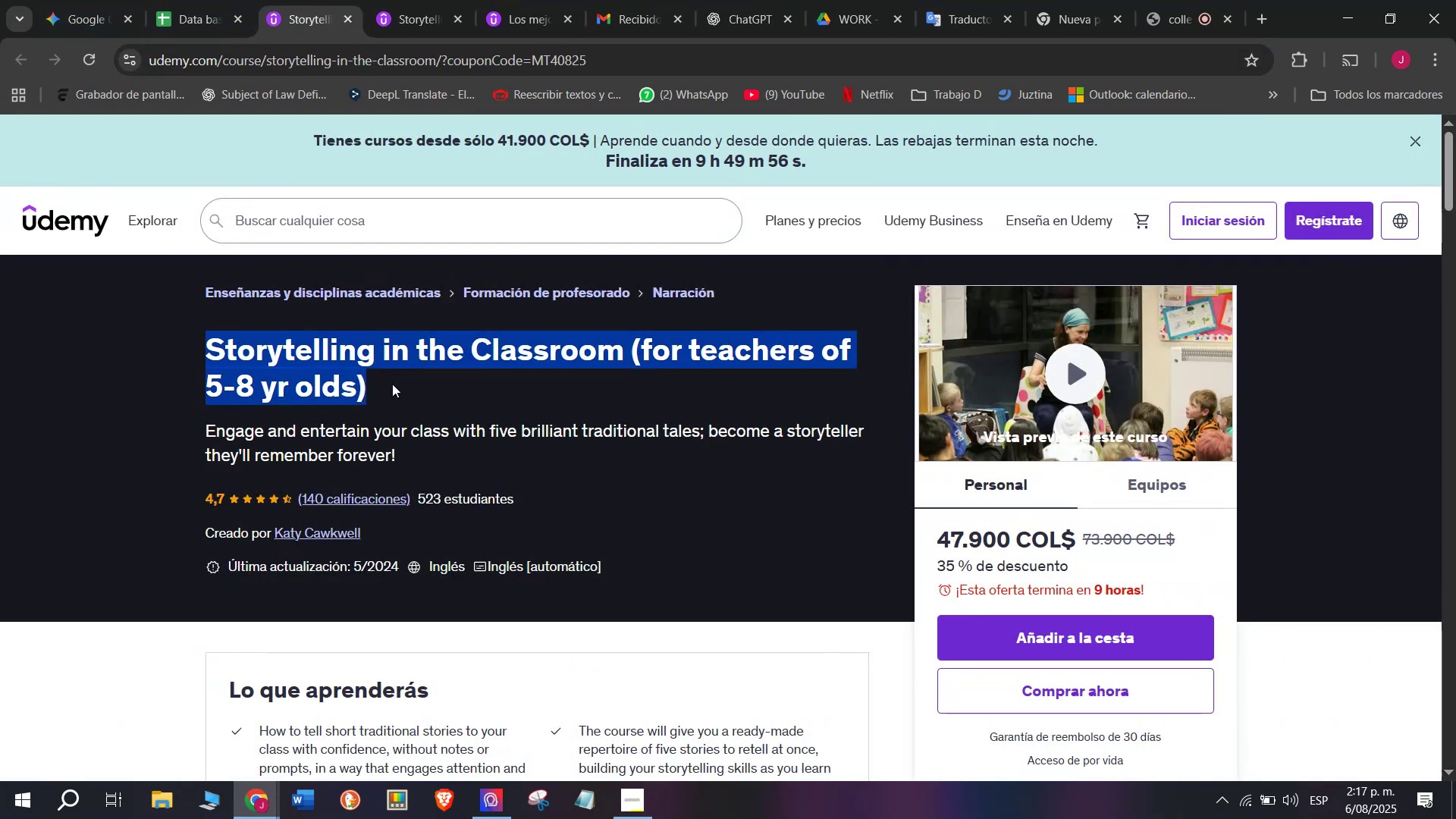 
key(Control+ControlLeft)
 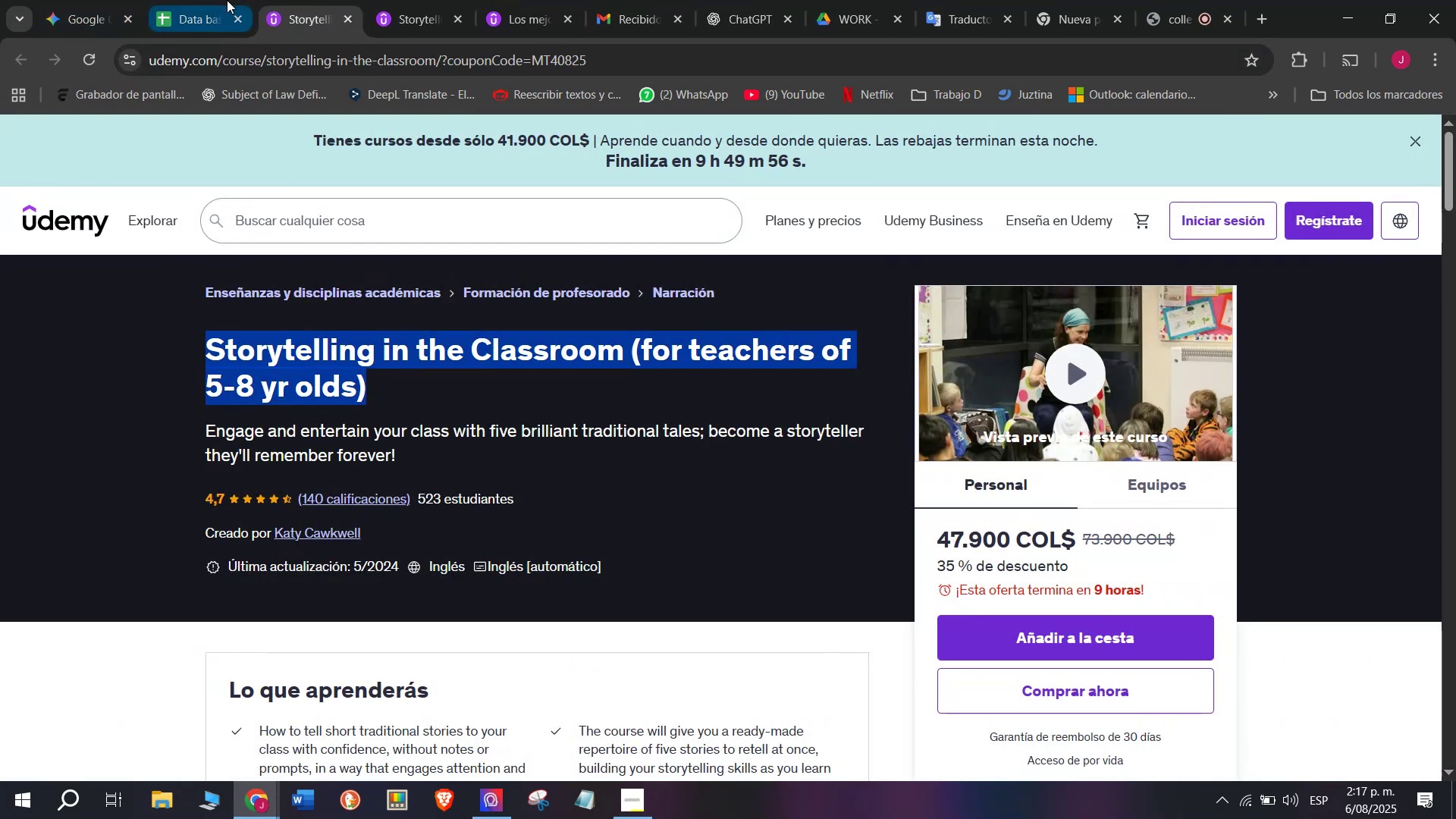 
key(Break)
 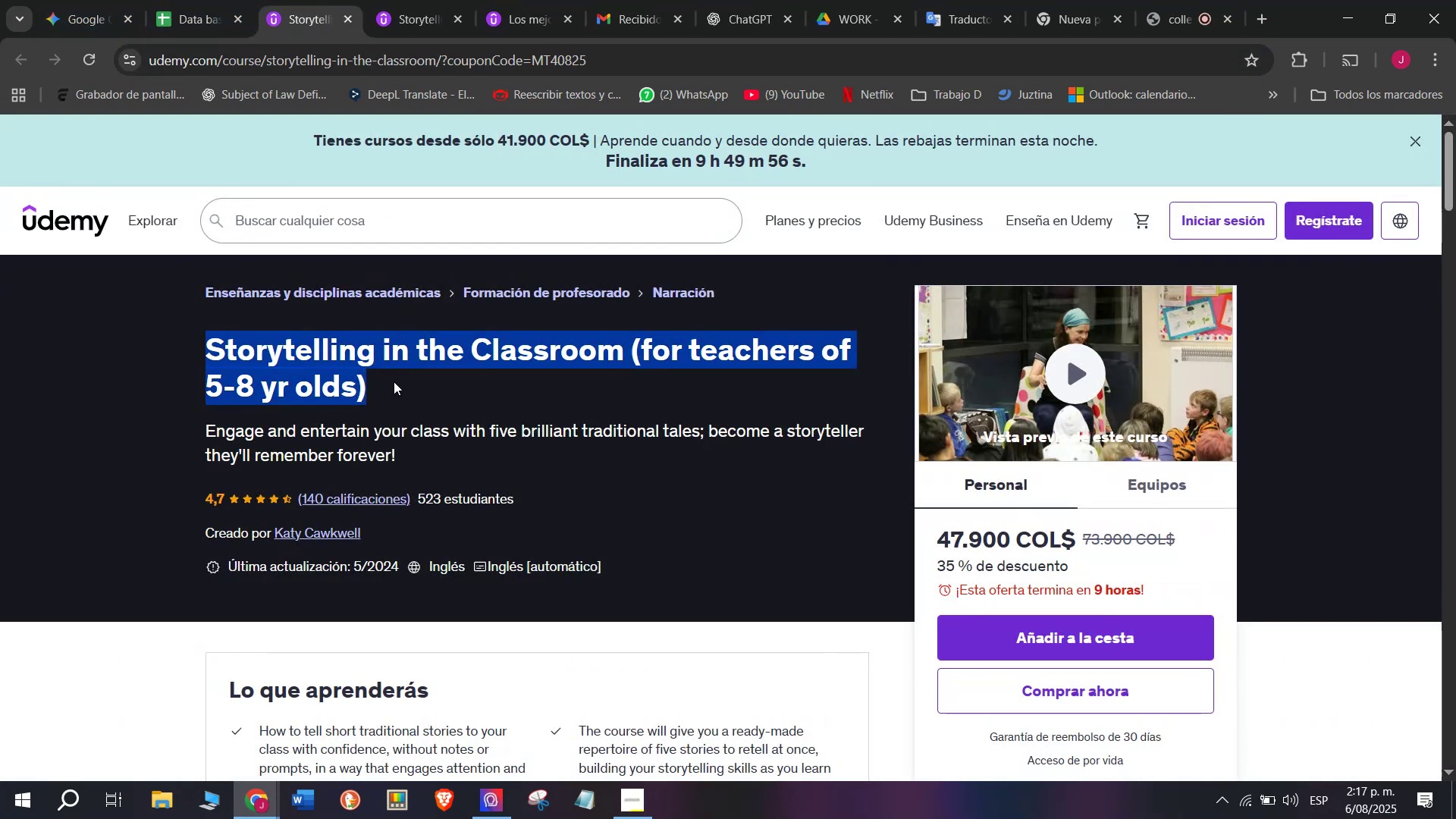 
key(Control+C)
 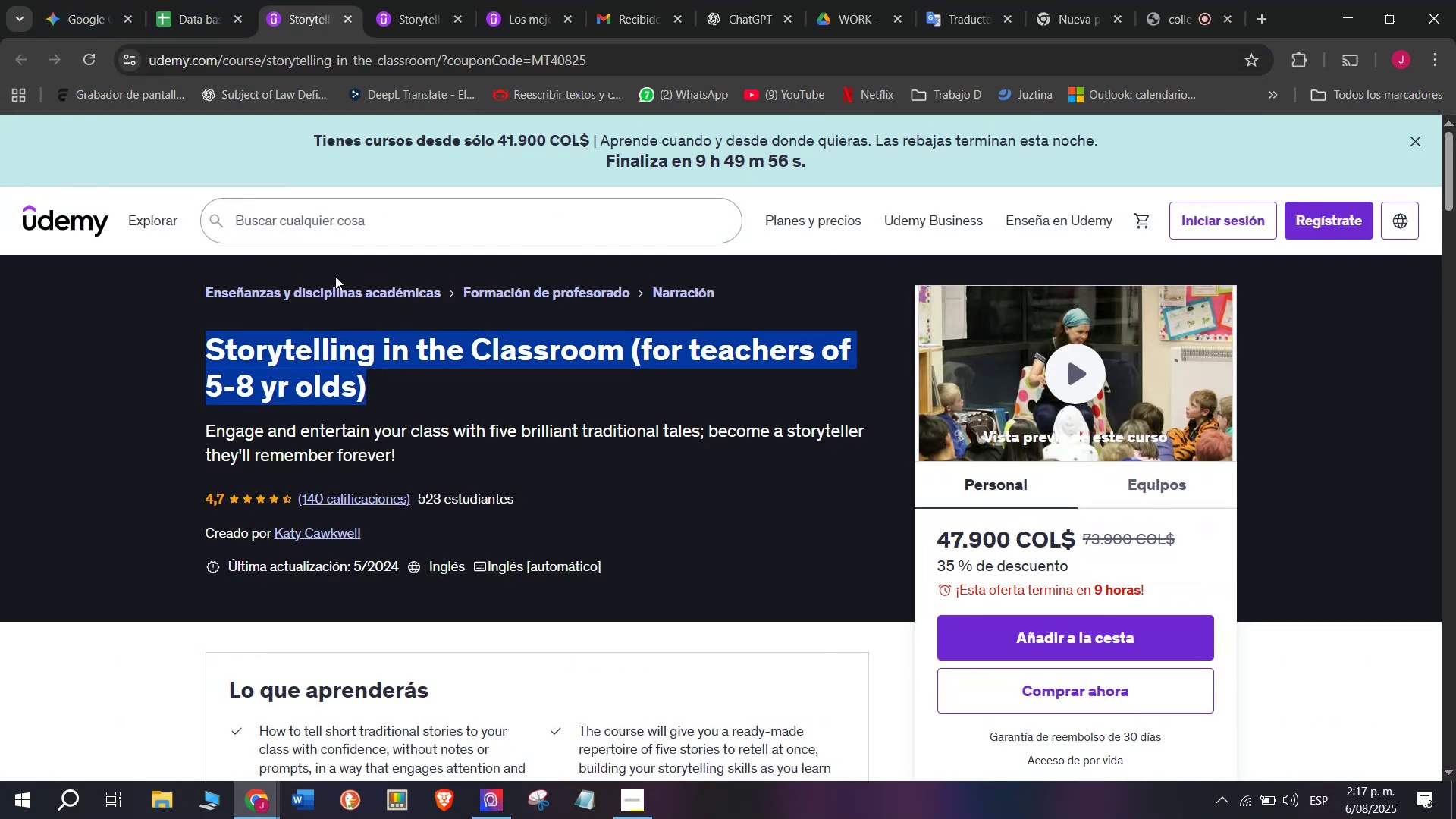 
key(Break)
 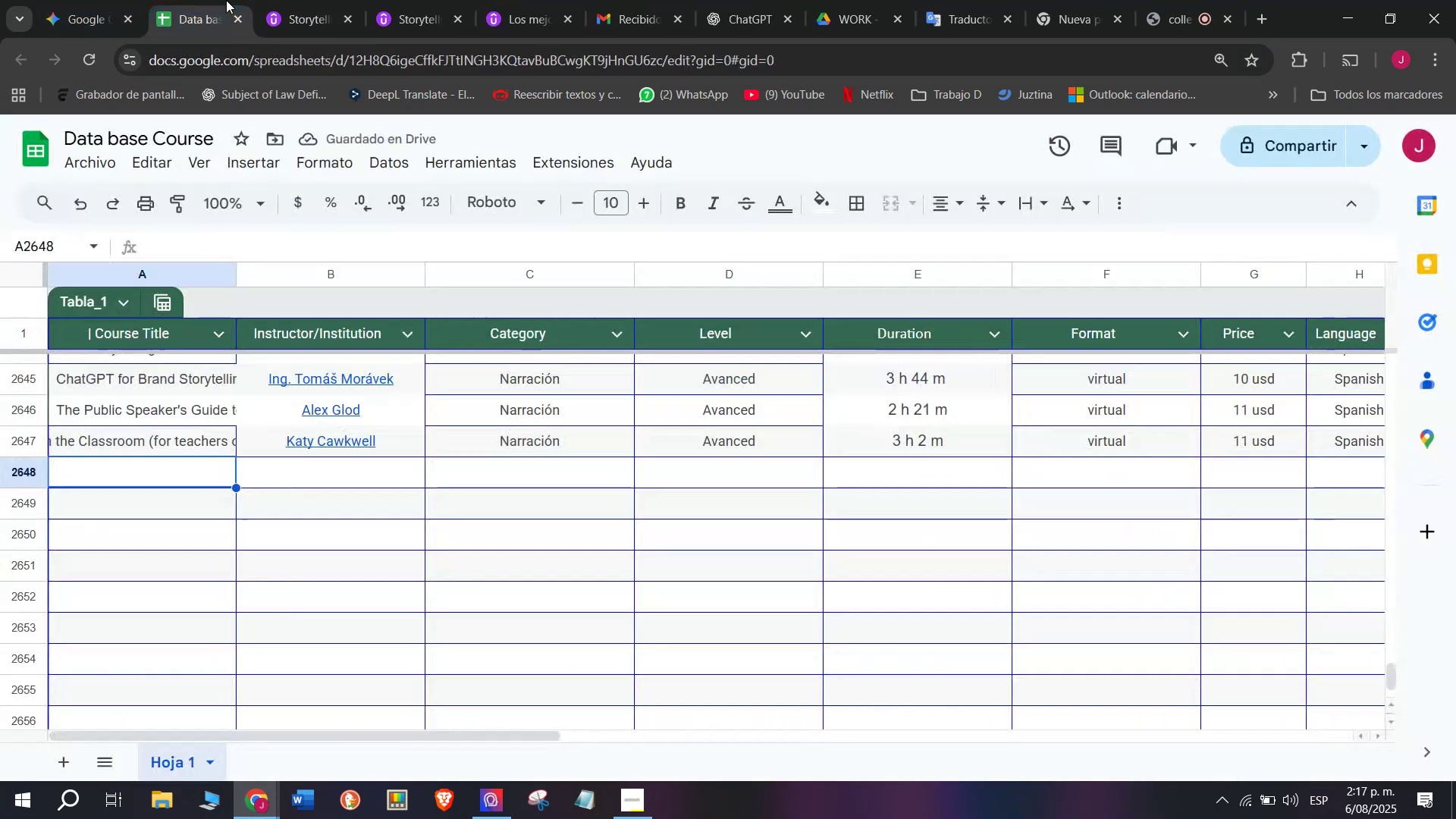 
key(Control+ControlLeft)
 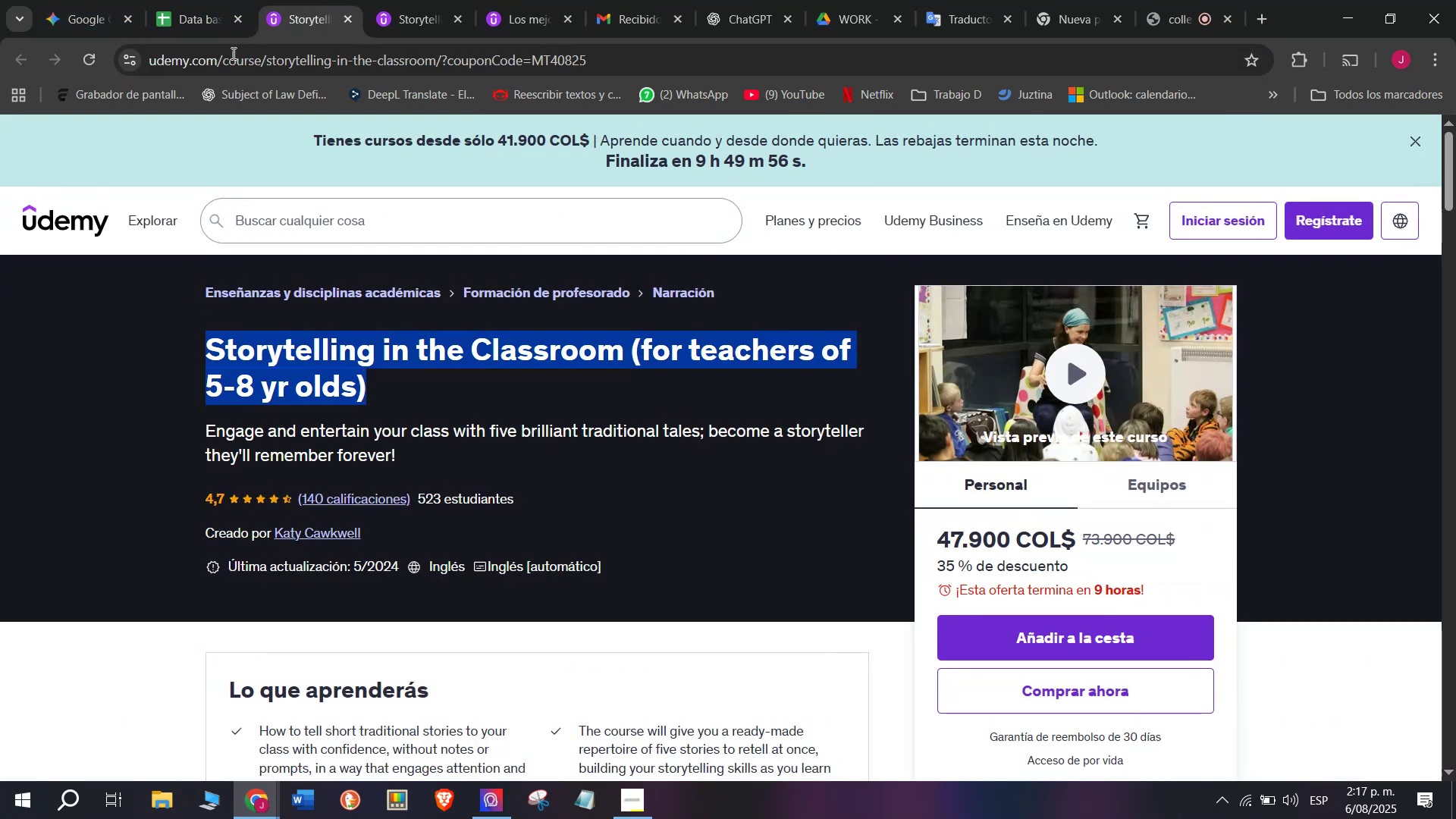 
key(Control+C)
 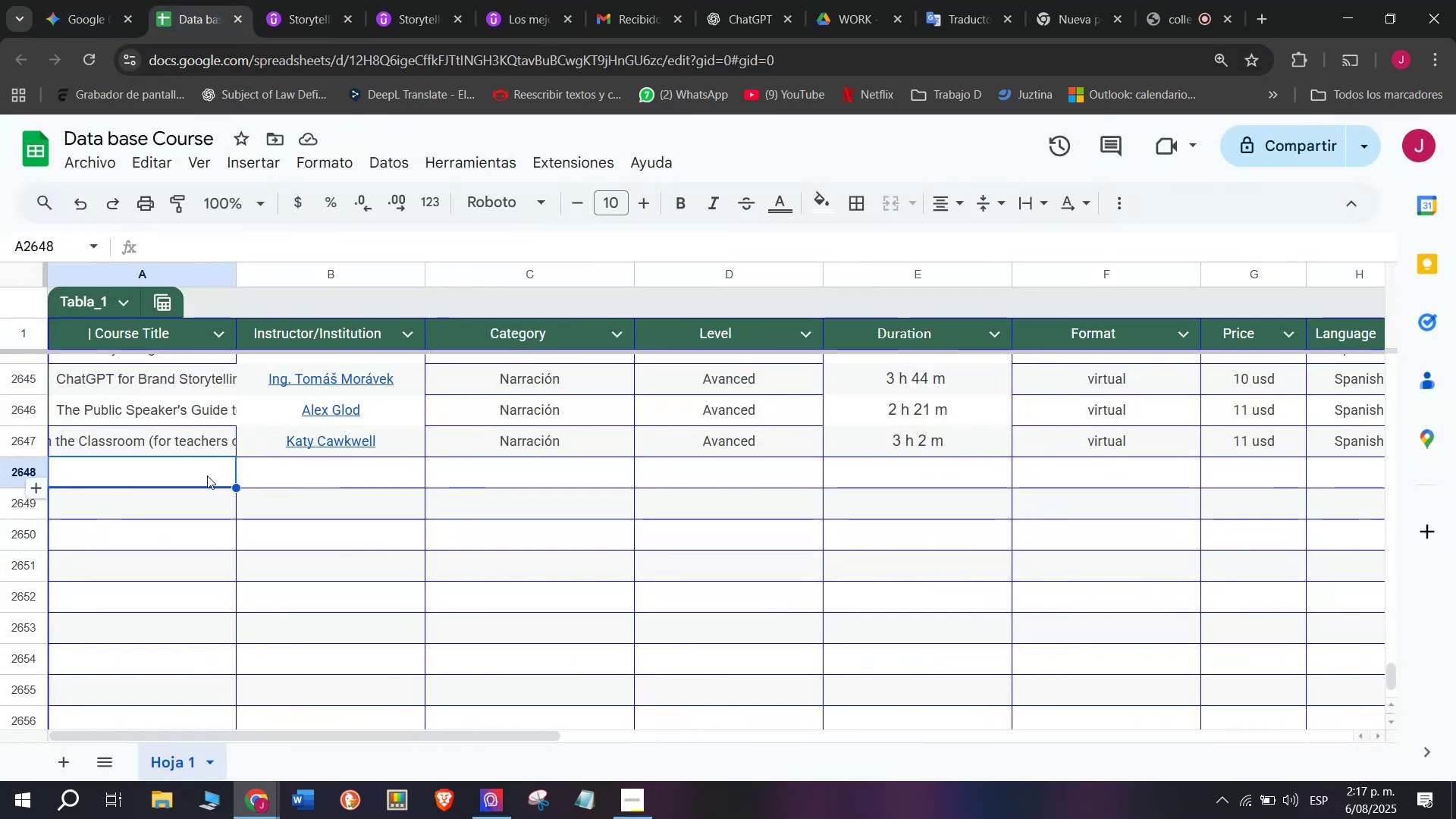 
double_click([205, 466])
 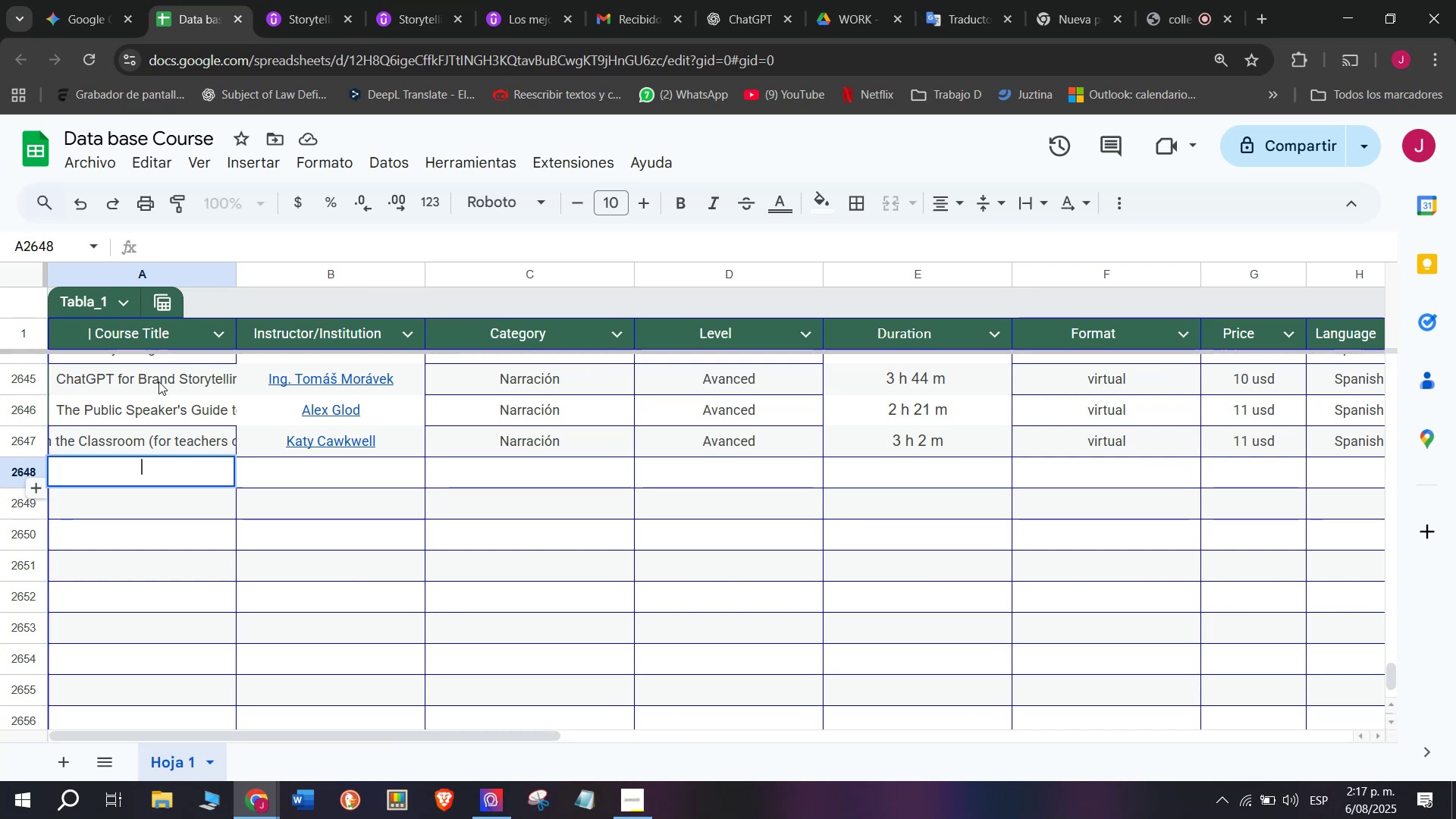 
key(Z)
 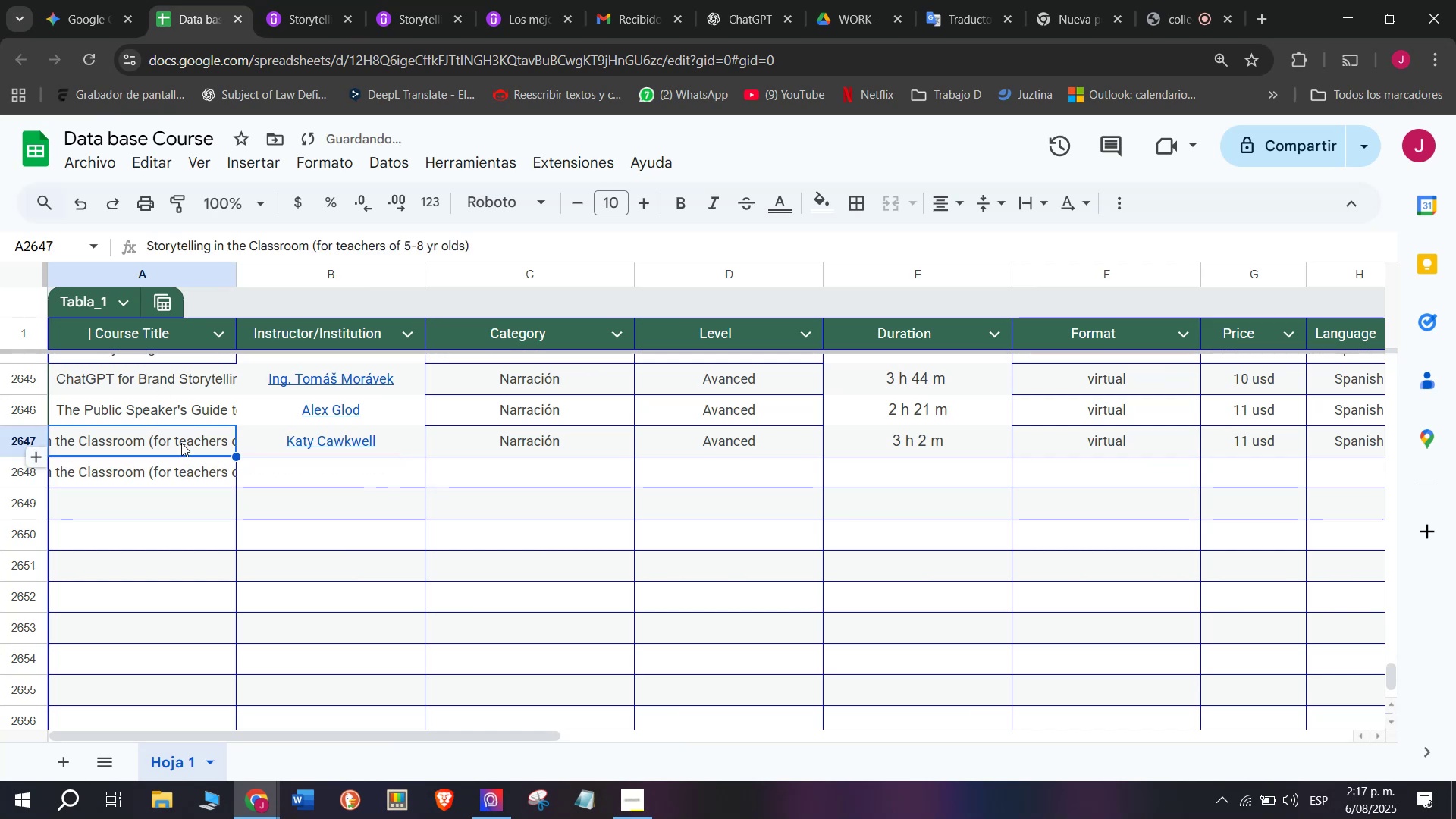 
key(Control+ControlLeft)
 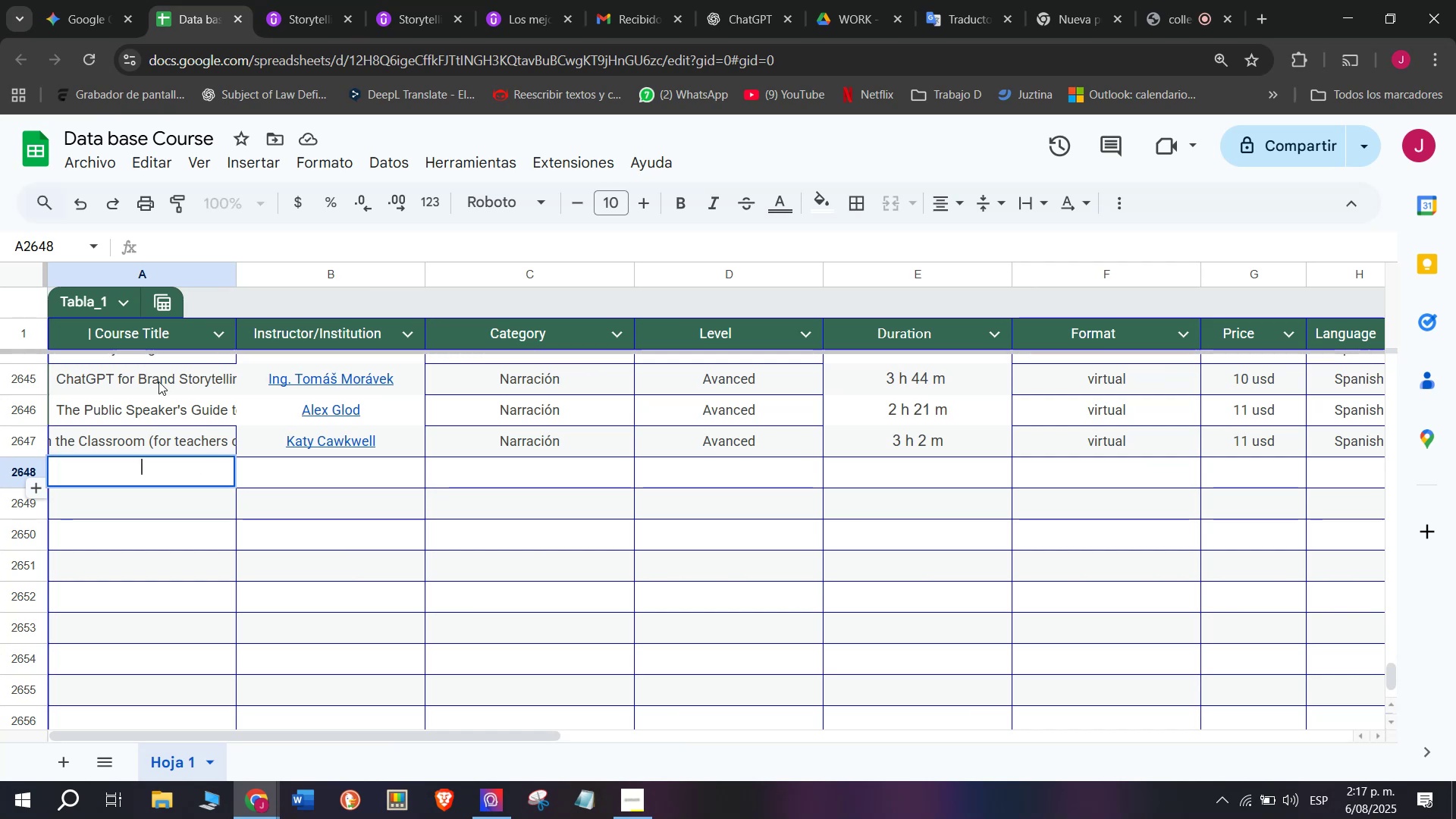 
key(Control+V)
 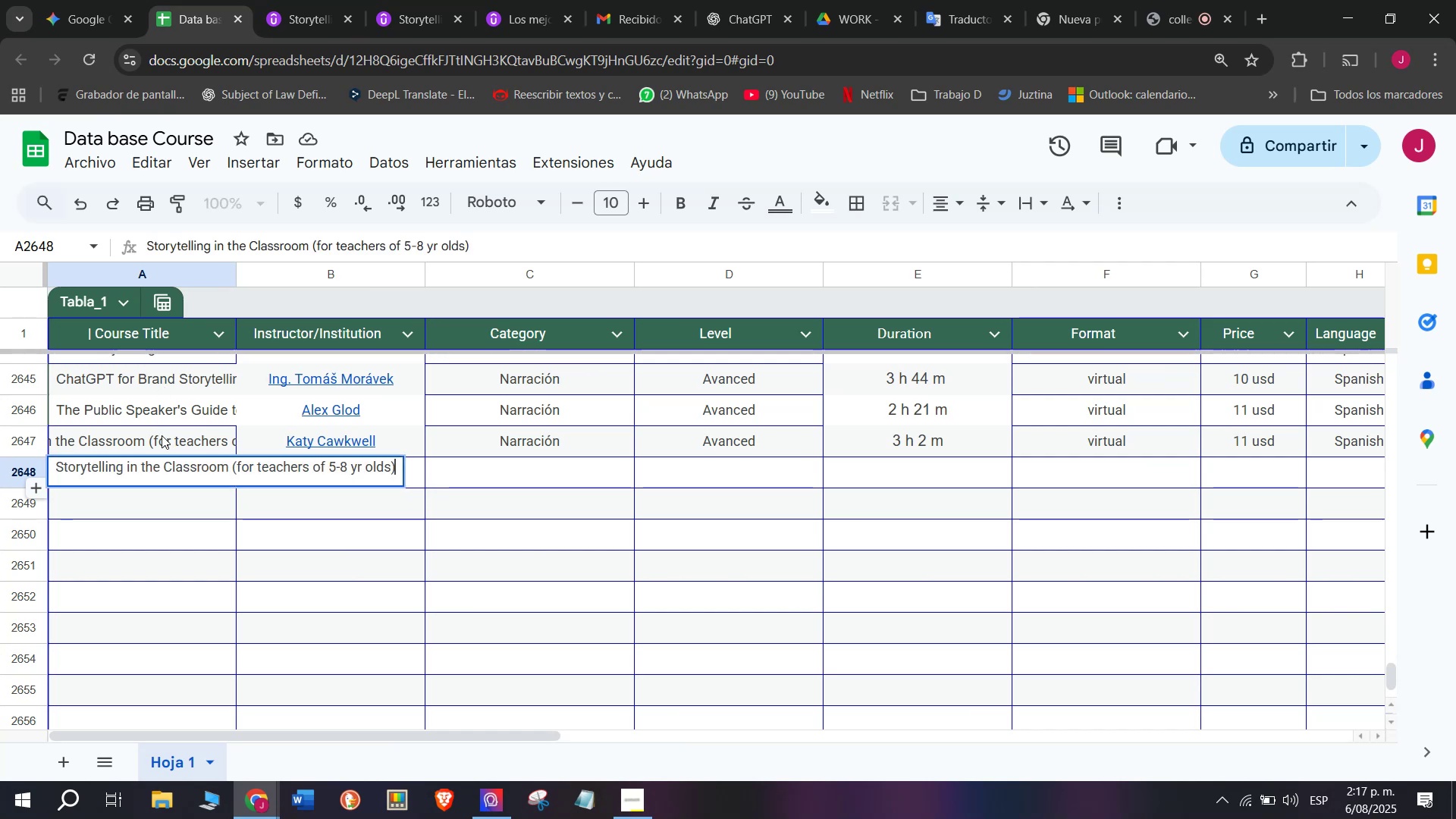 
left_click([162, 435])
 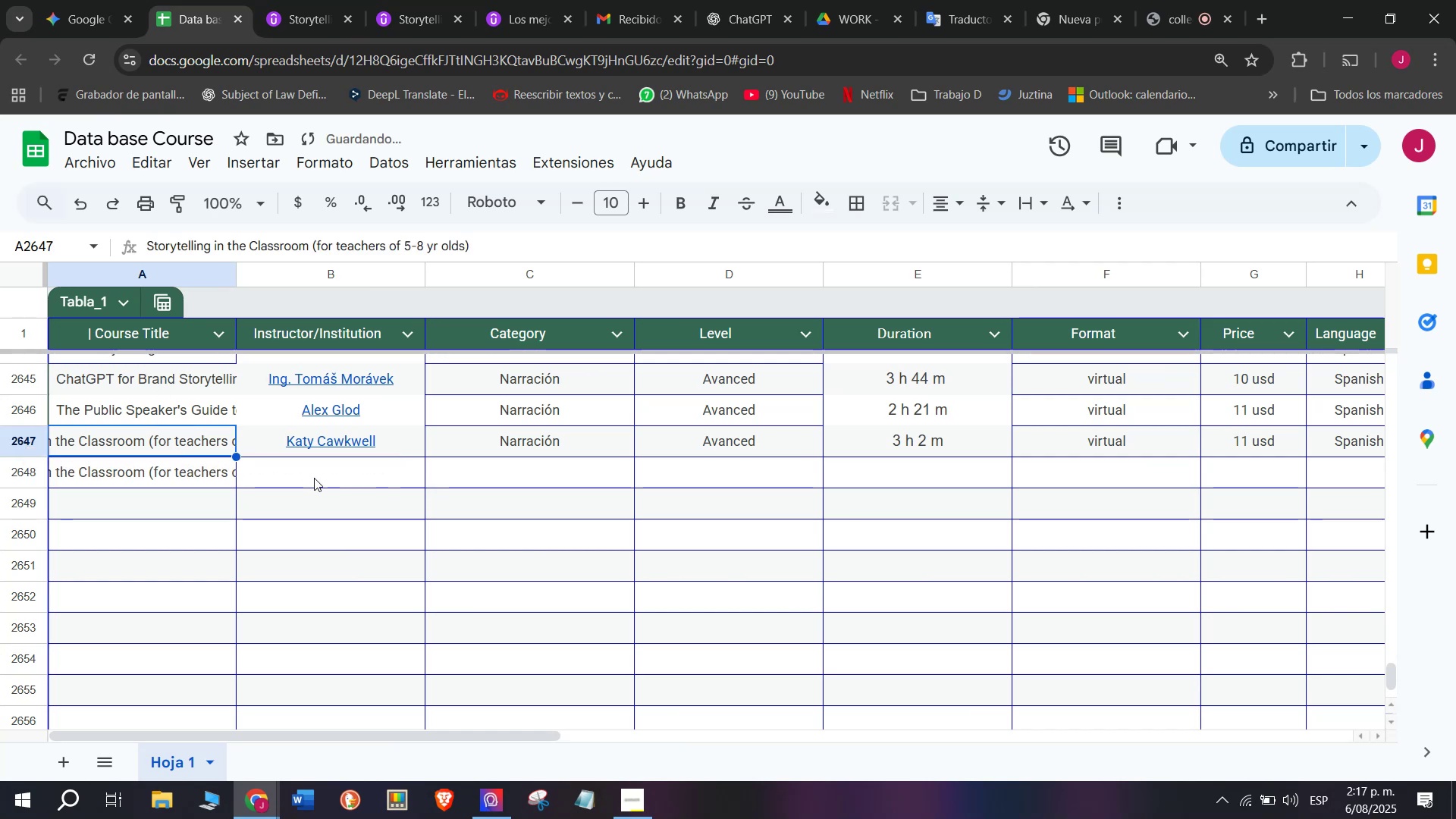 
left_click([315, 474])
 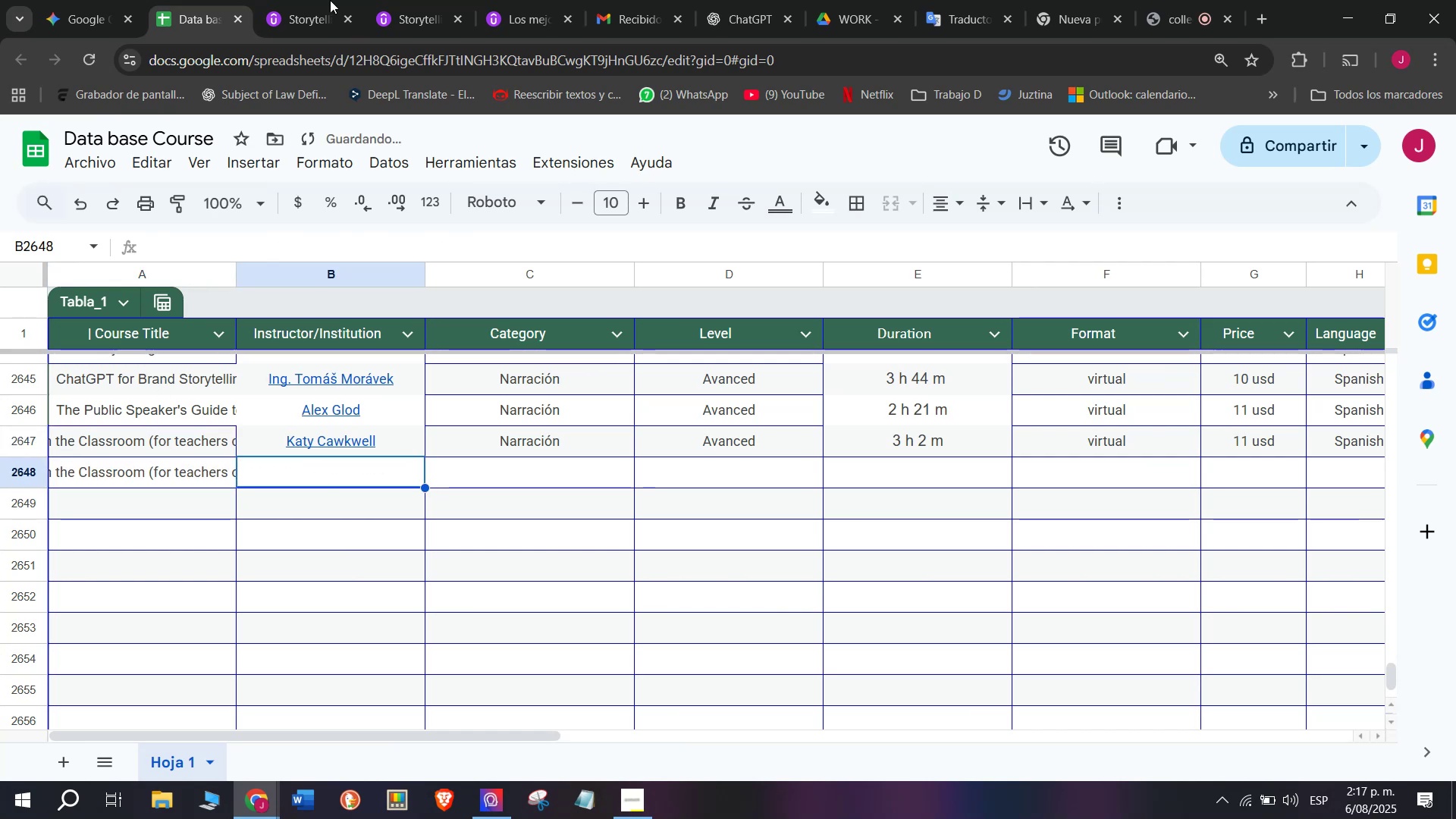 
left_click([308, 0])
 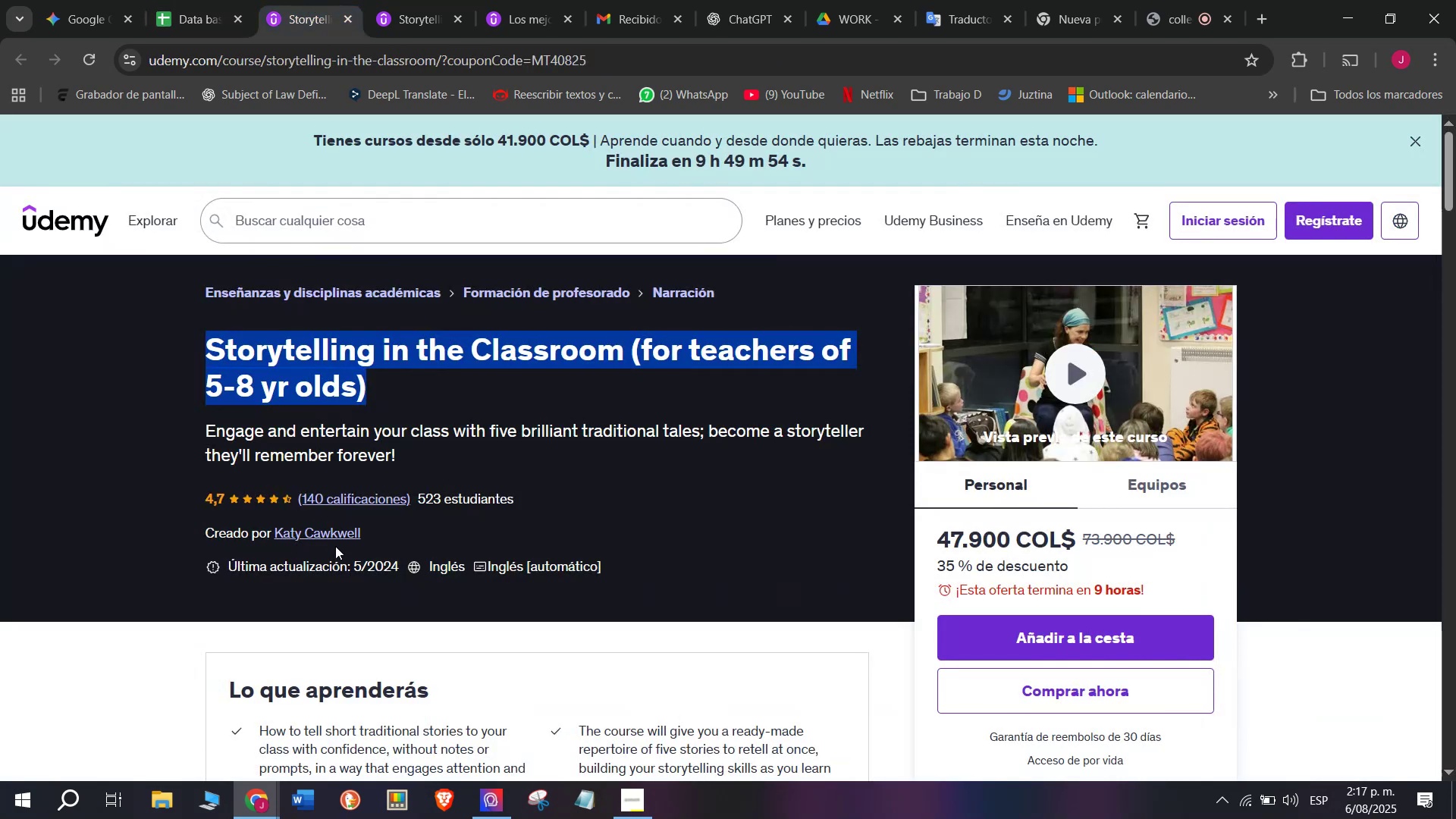 
left_click([333, 539])
 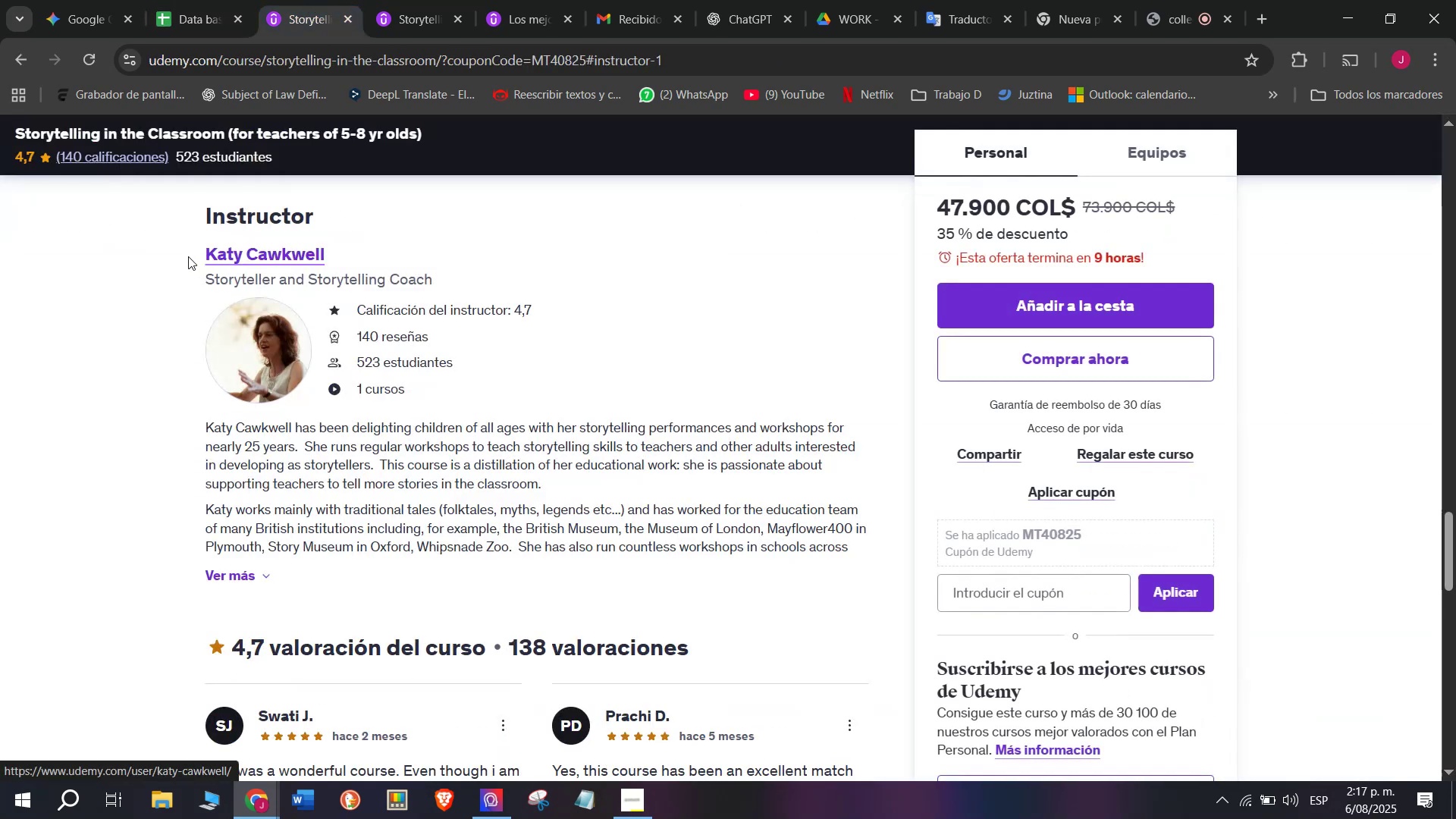 
left_click_drag(start_coordinate=[173, 244], to_coordinate=[331, 240])
 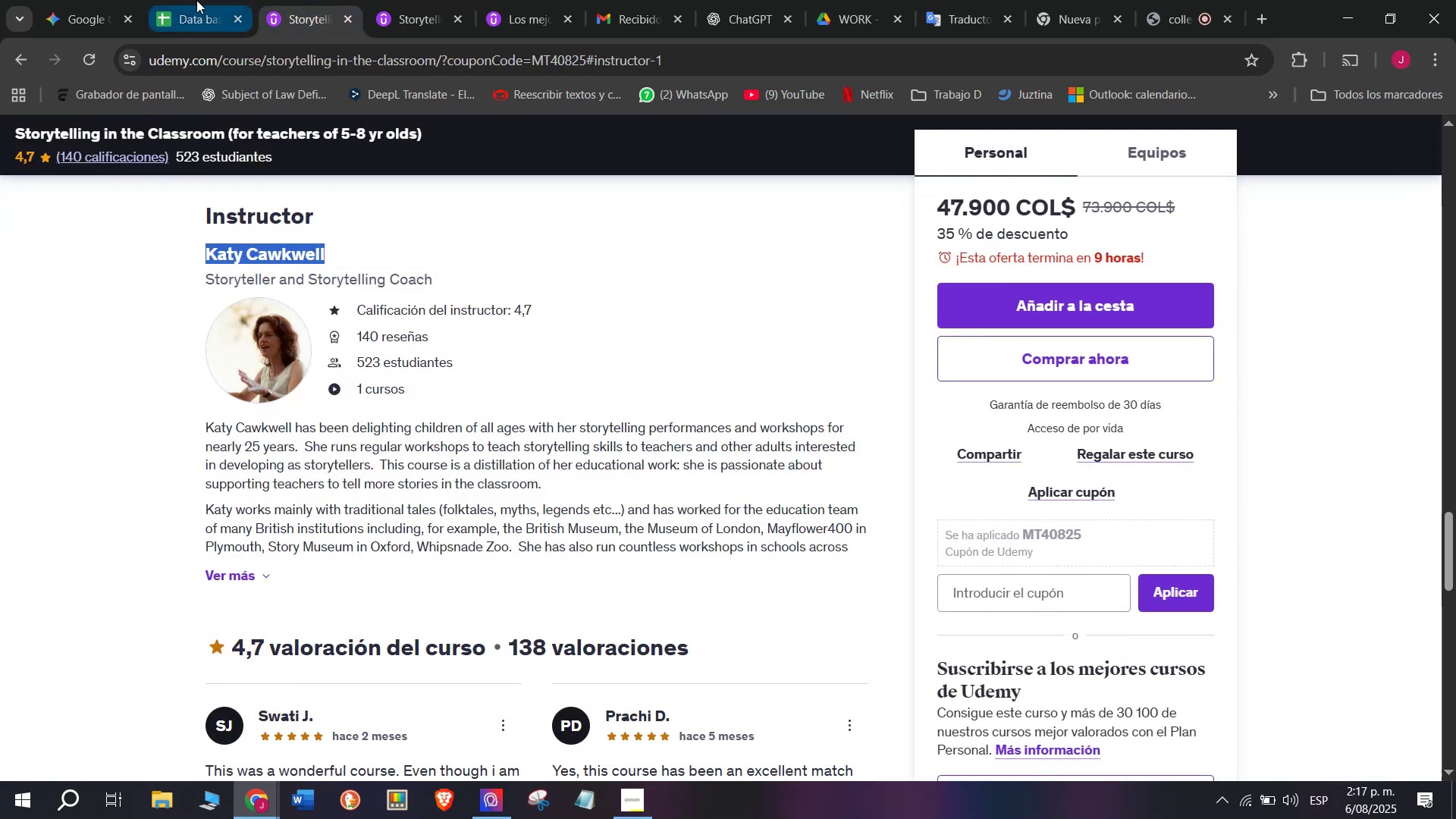 
key(Break)
 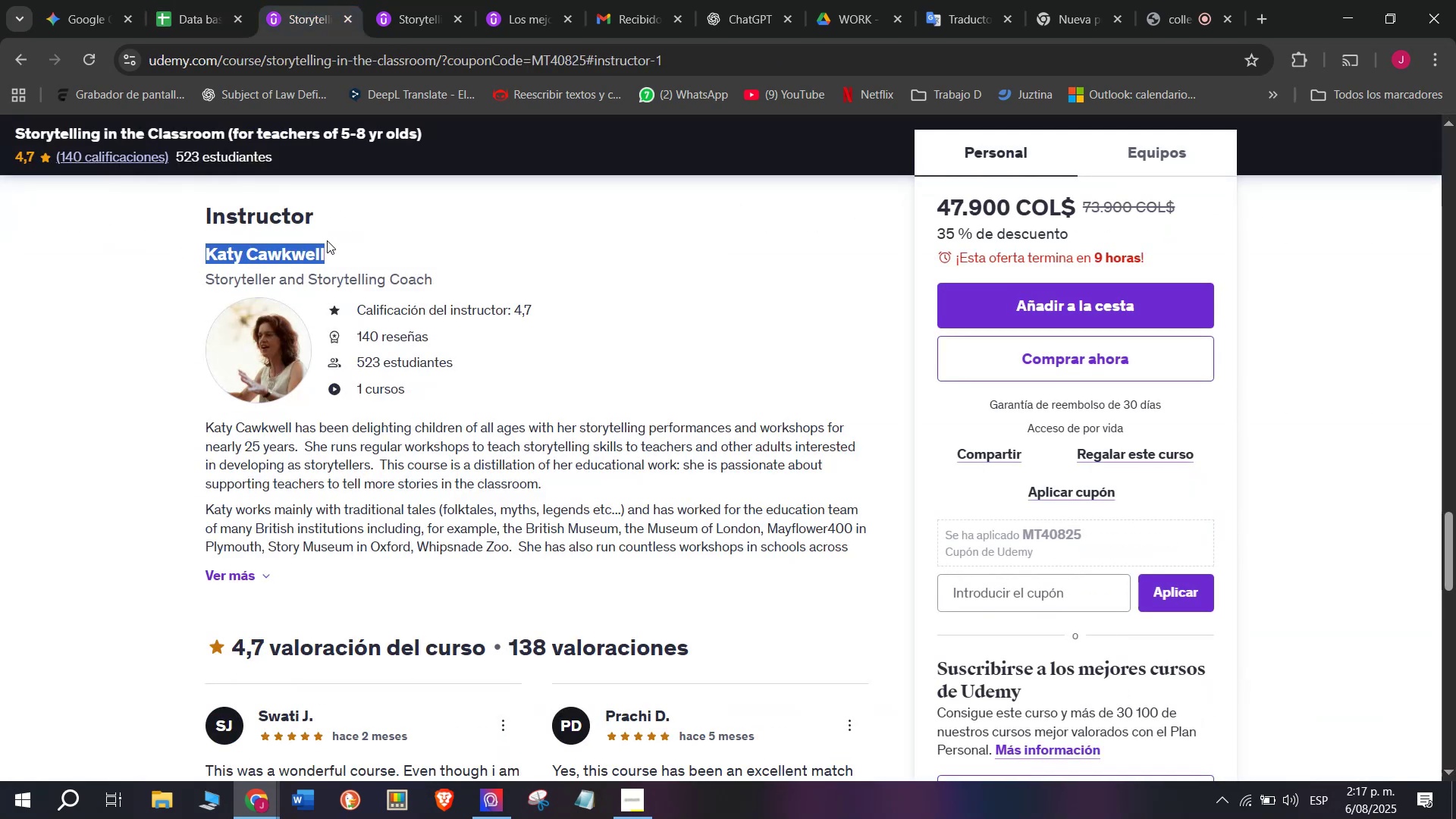 
key(Control+ControlLeft)
 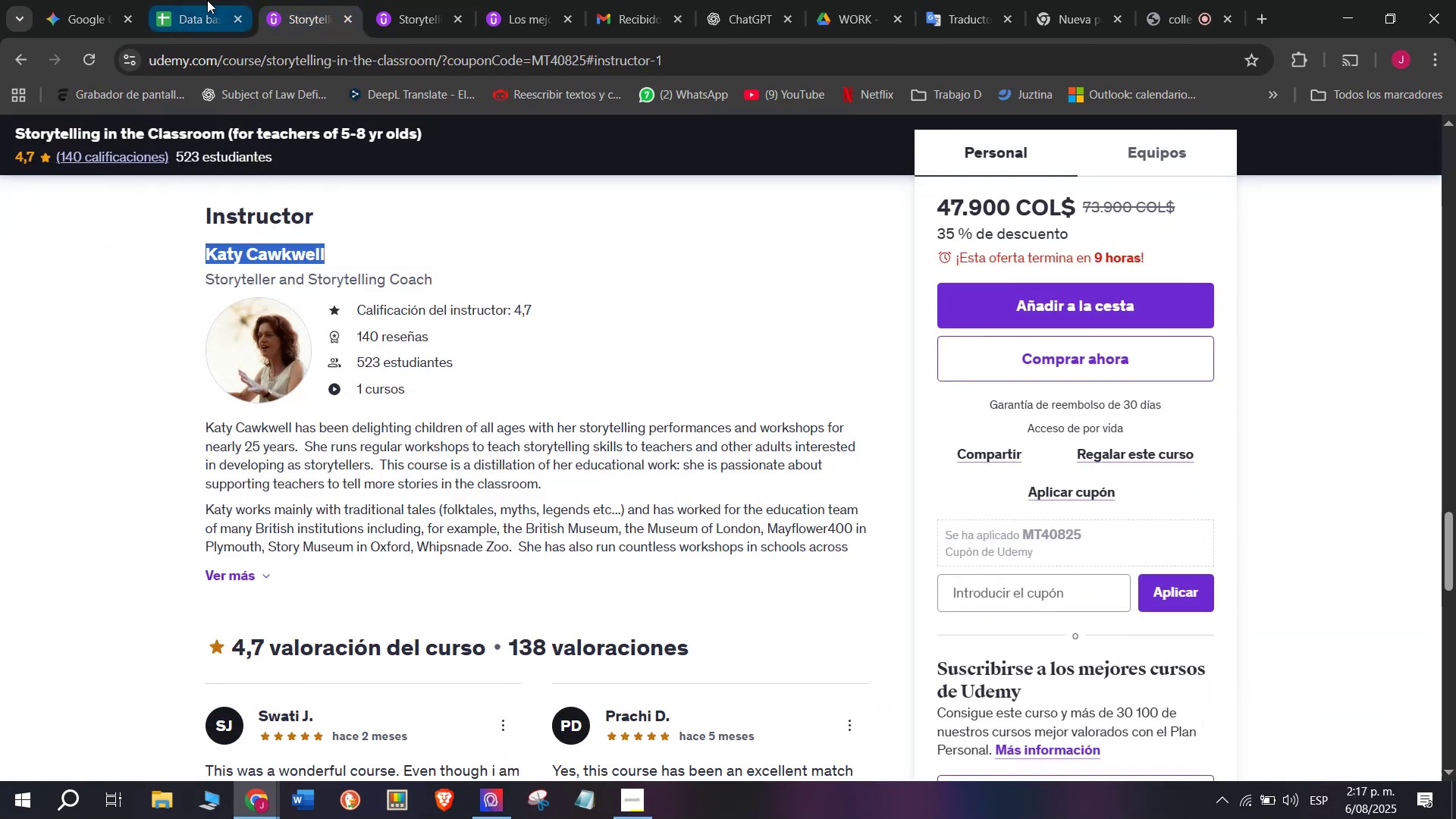 
key(Control+C)
 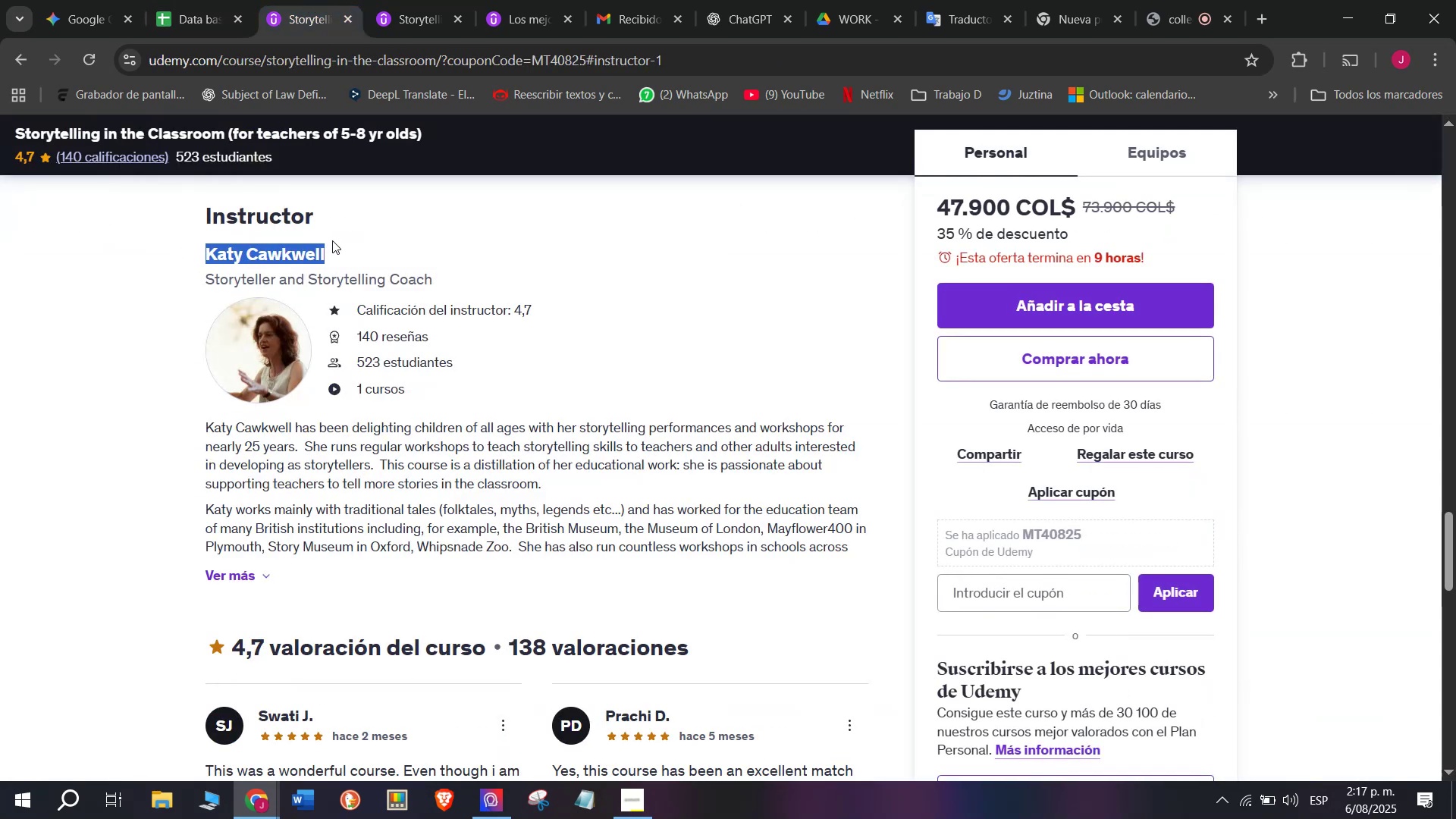 
key(Control+ControlLeft)
 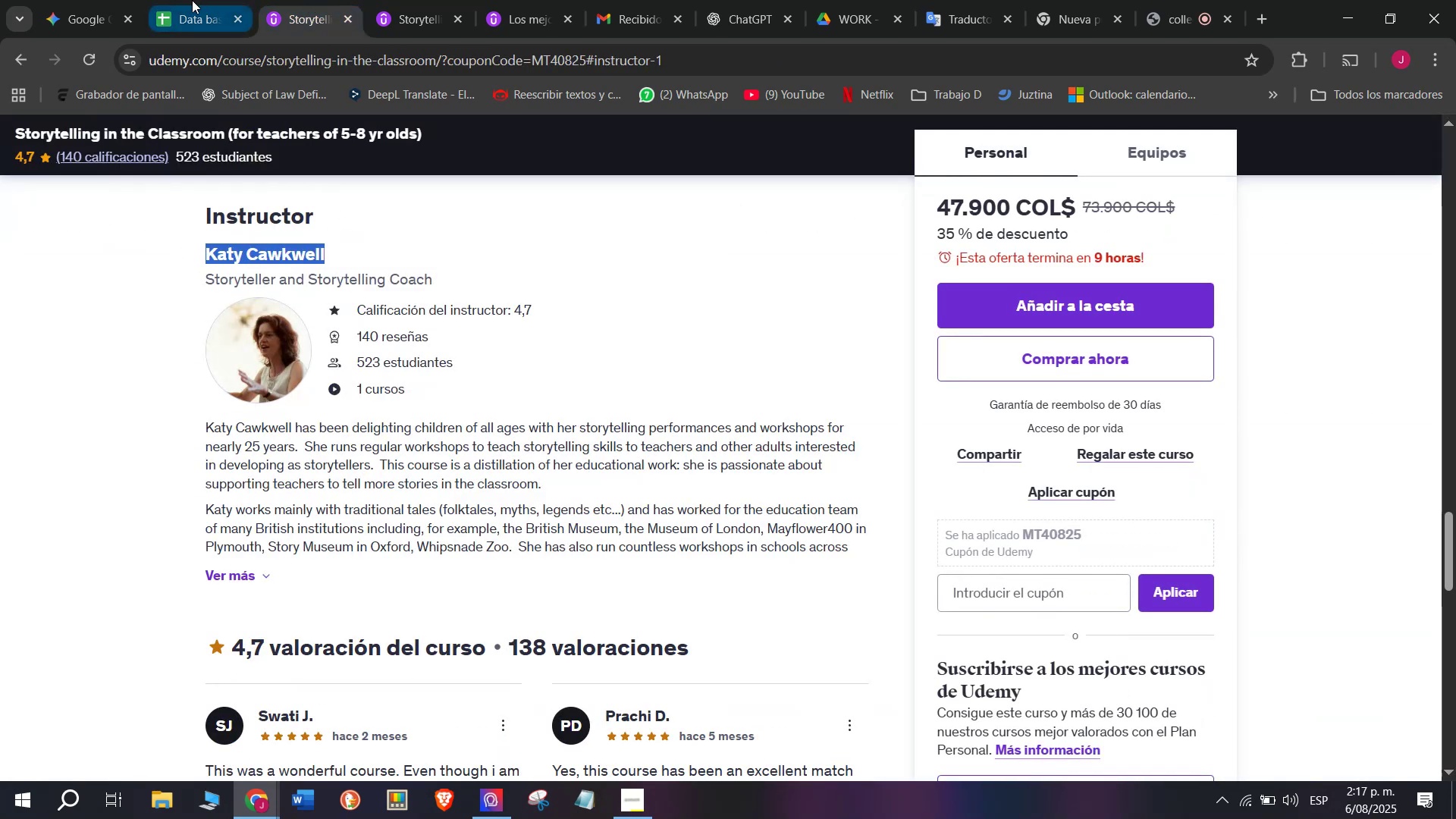 
key(Break)
 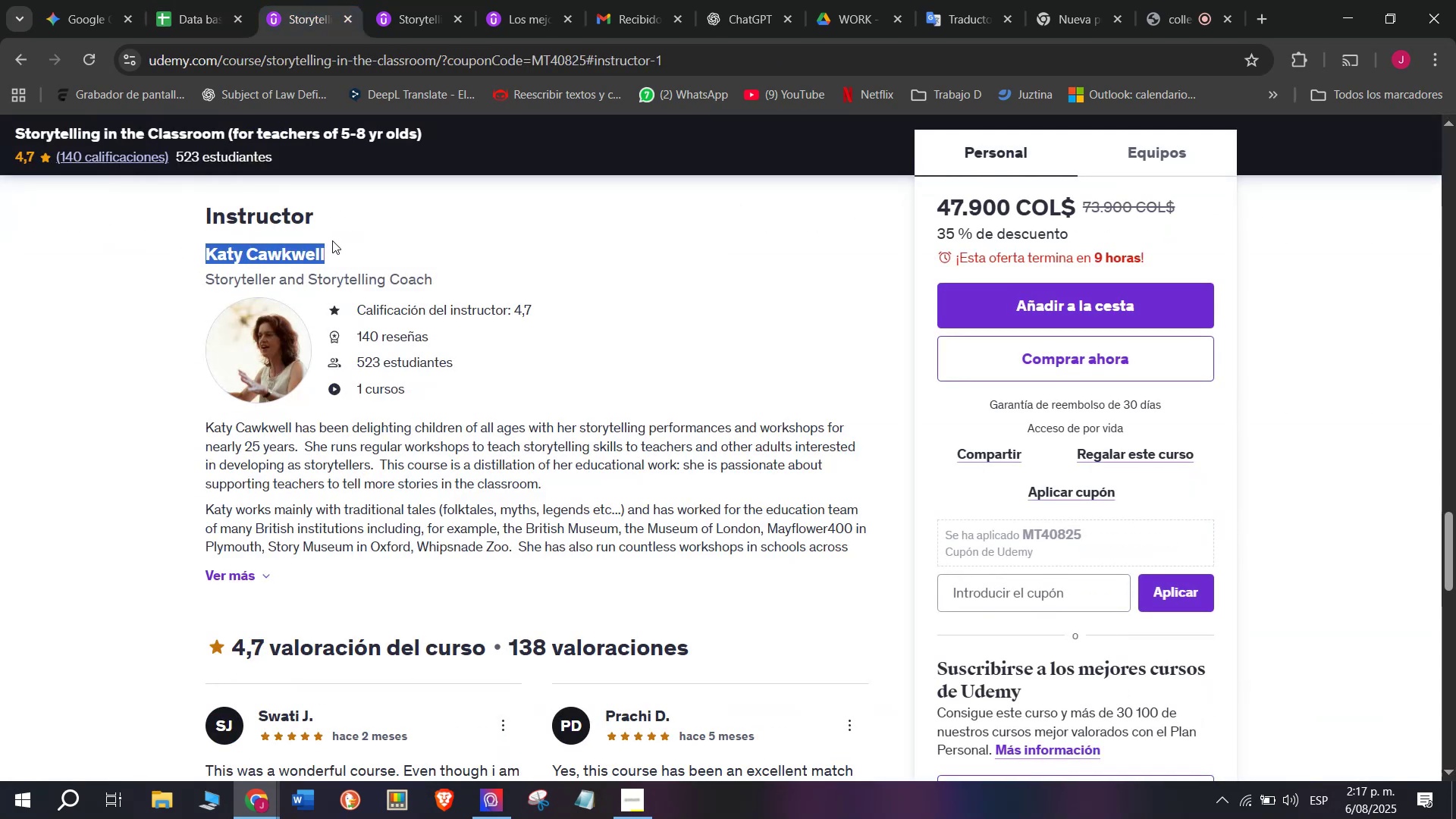 
key(Control+C)
 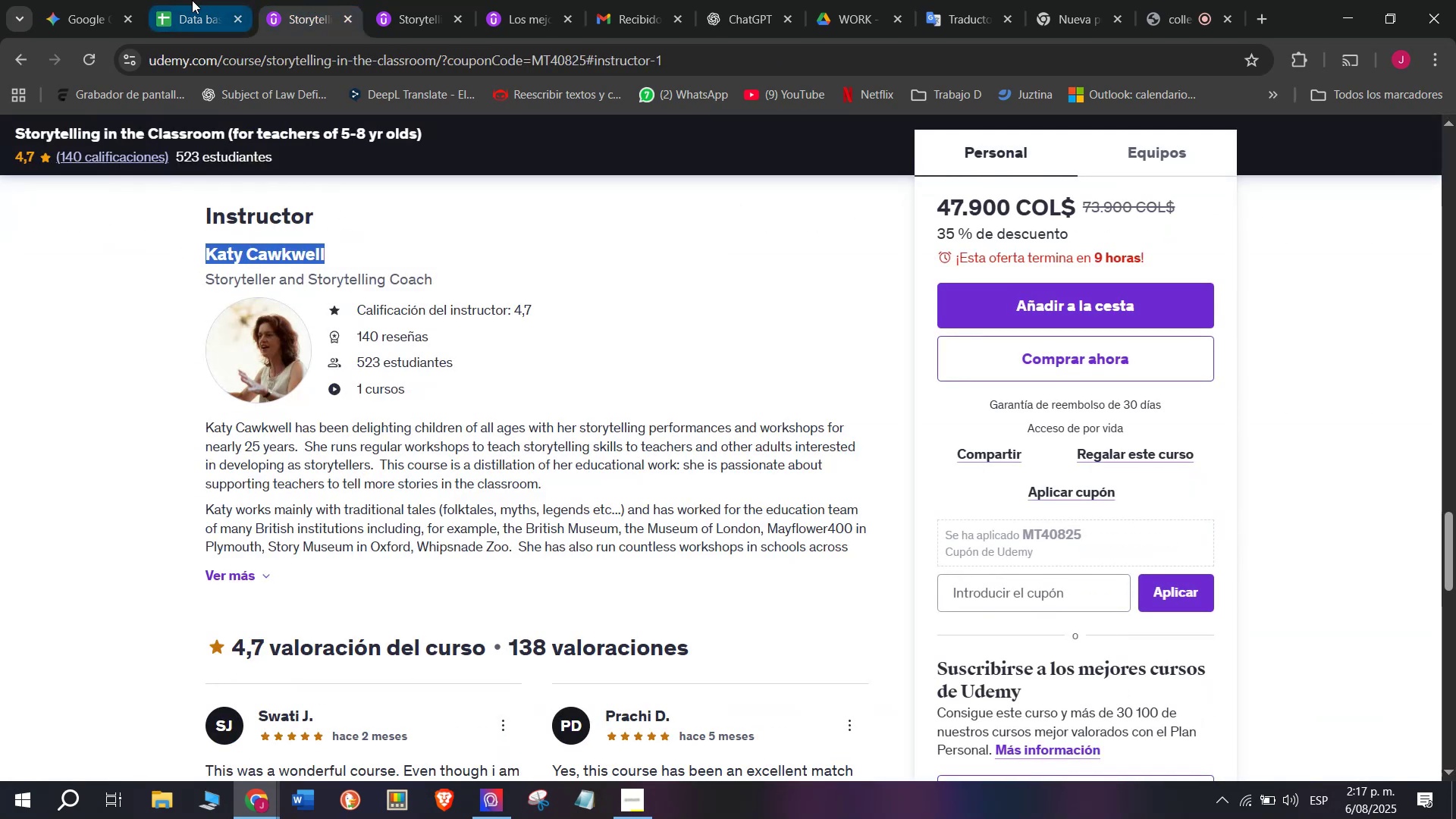 
left_click([190, 0])
 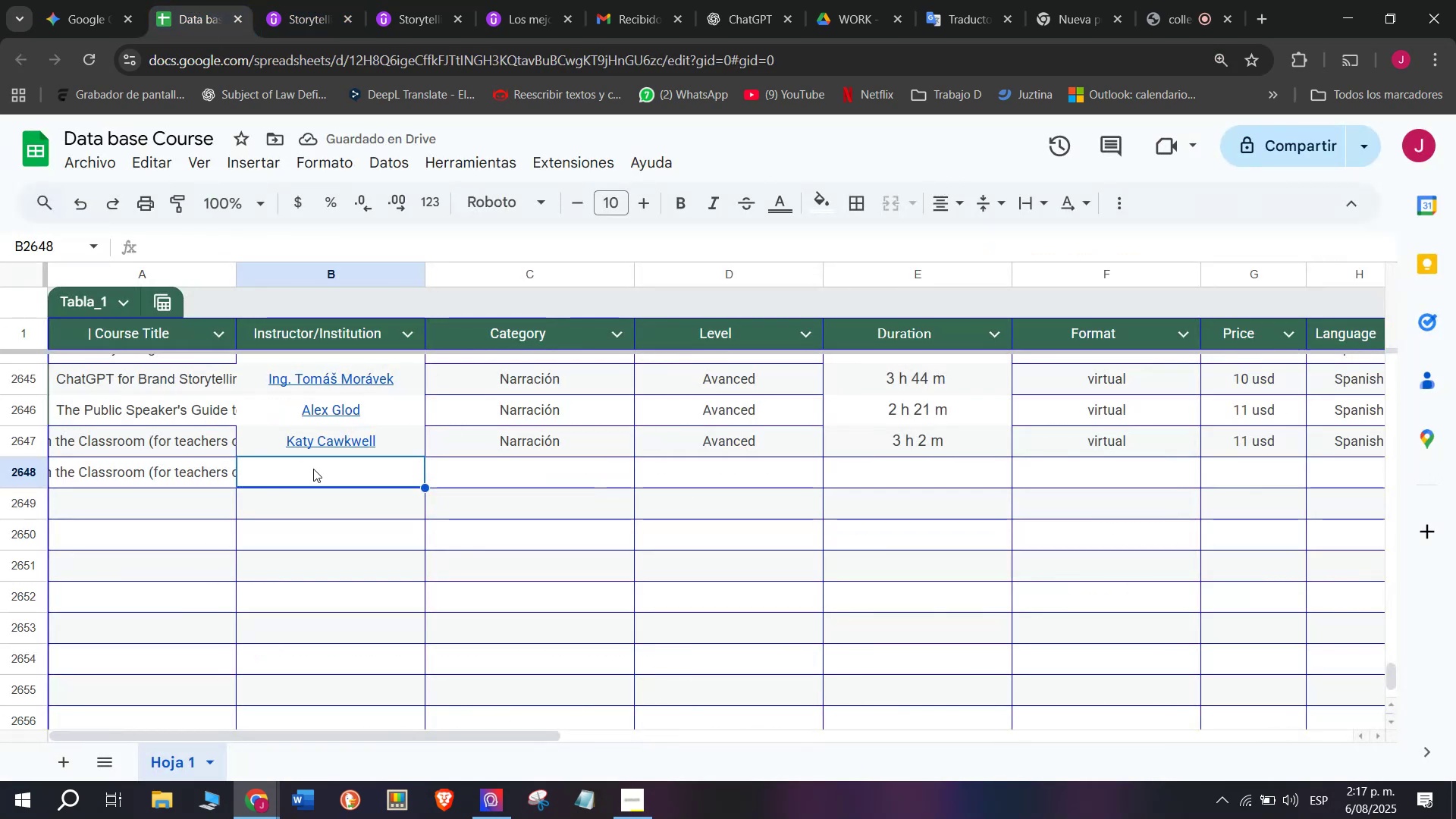 
key(Z)
 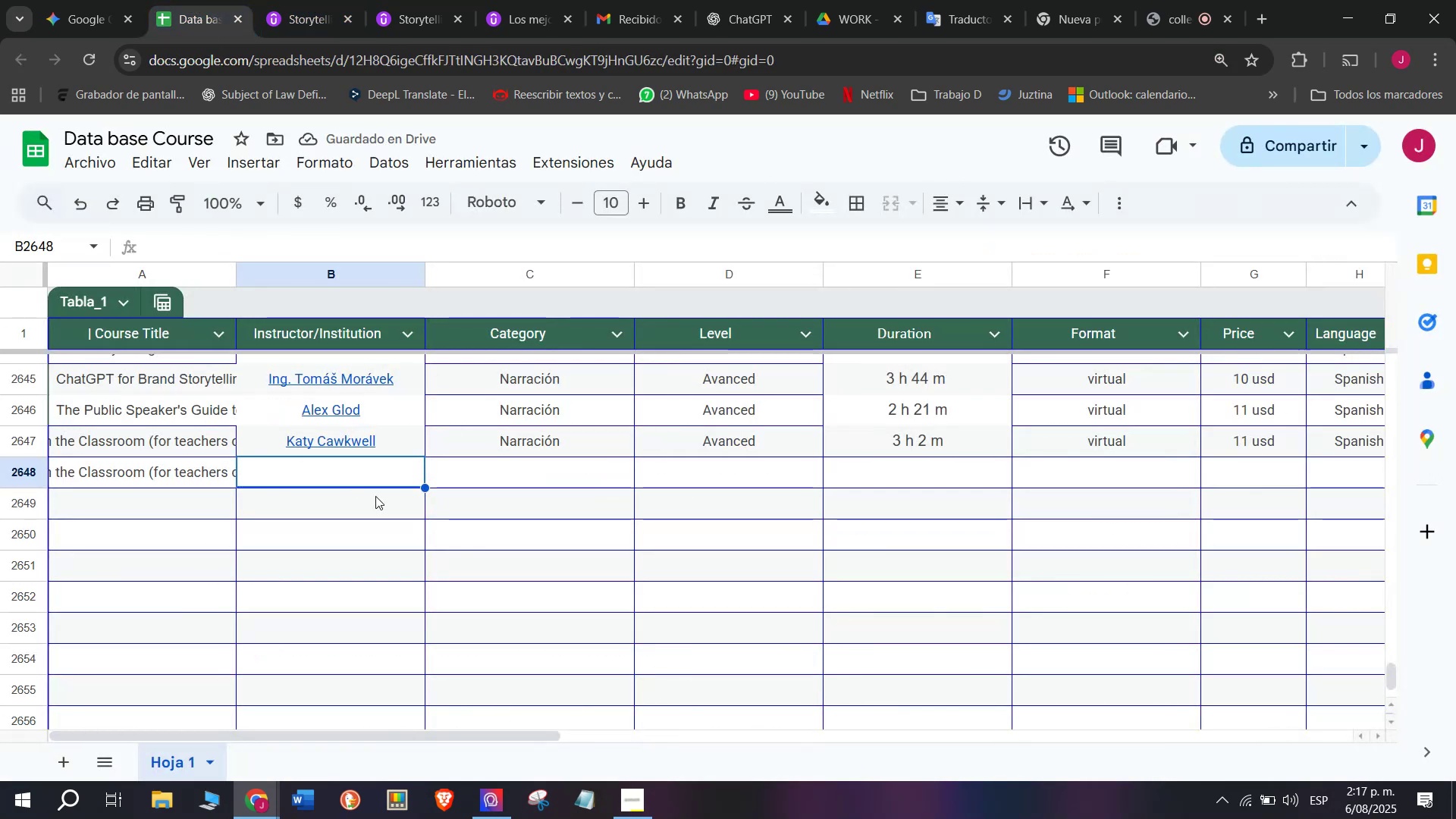 
key(Control+ControlLeft)
 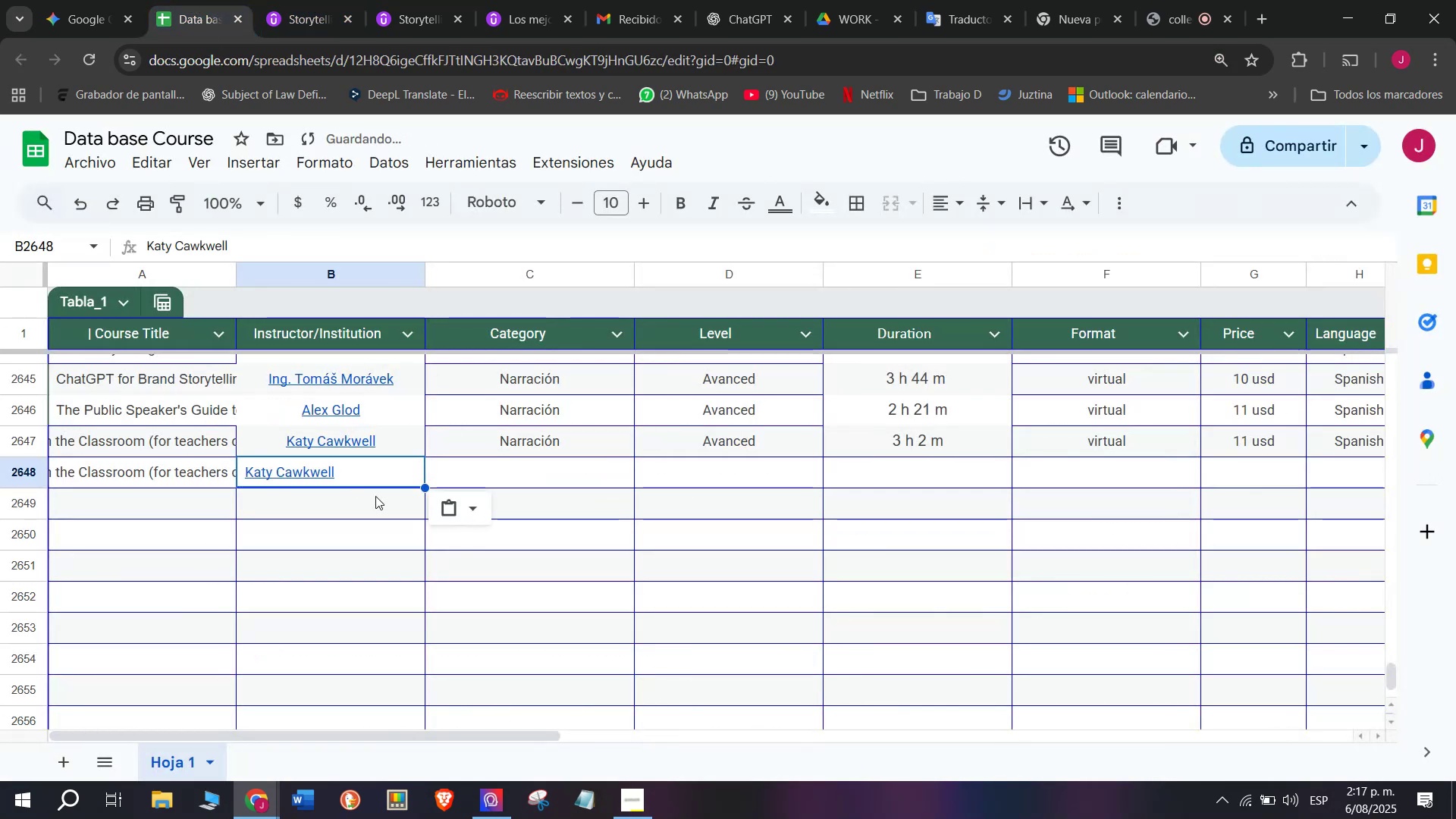 
key(Control+V)
 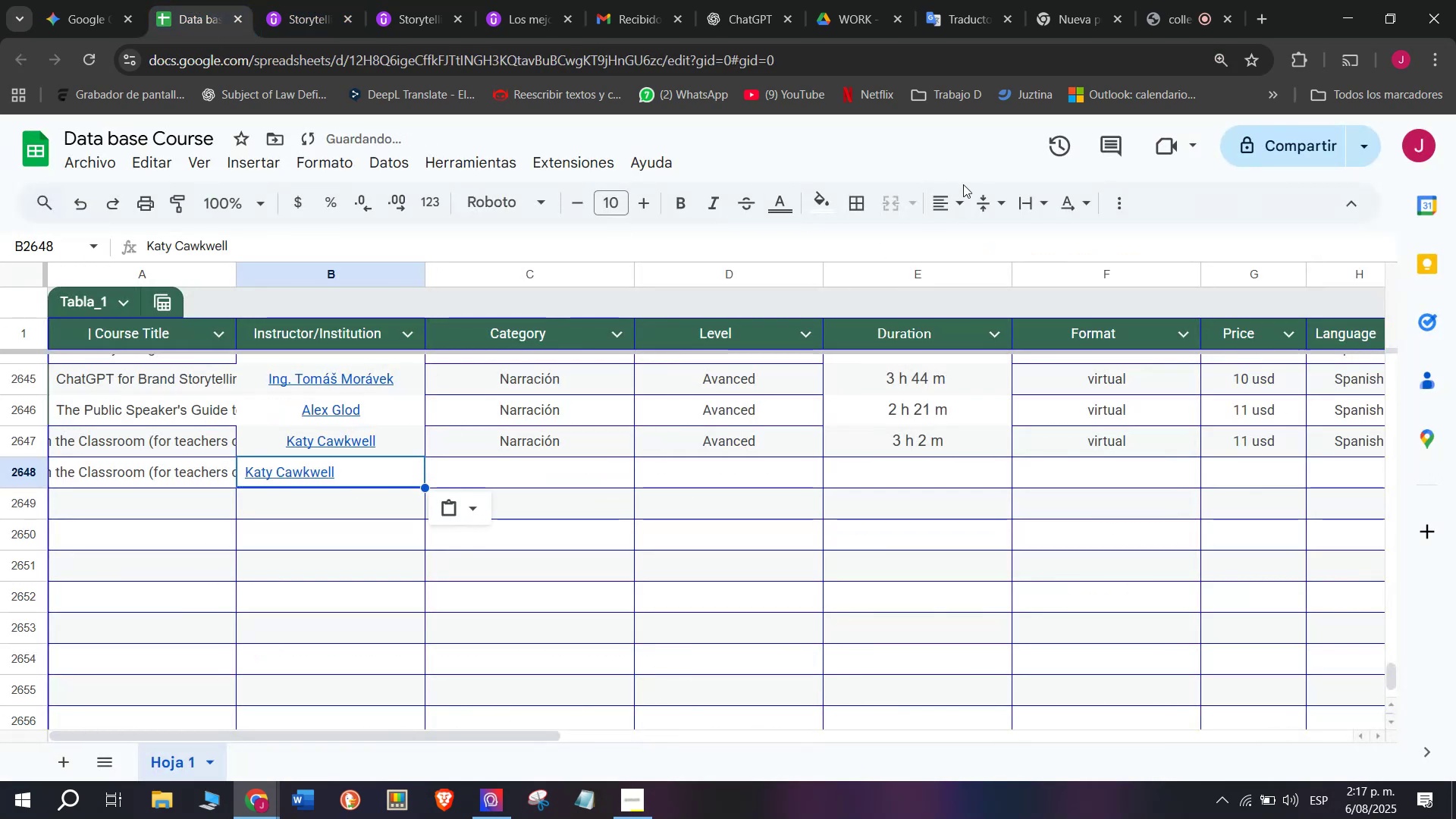 
left_click([953, 202])
 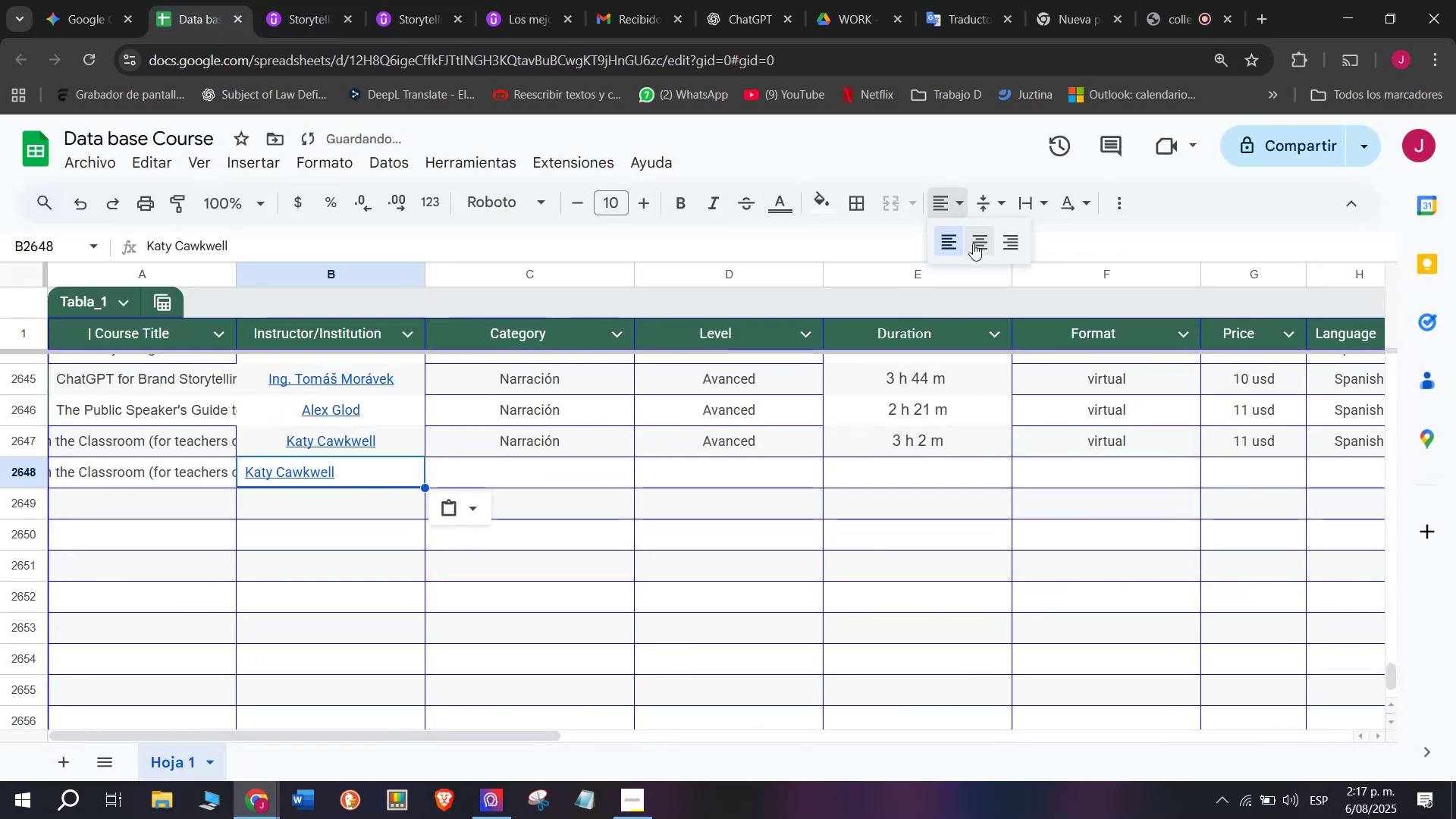 
left_click([973, 243])
 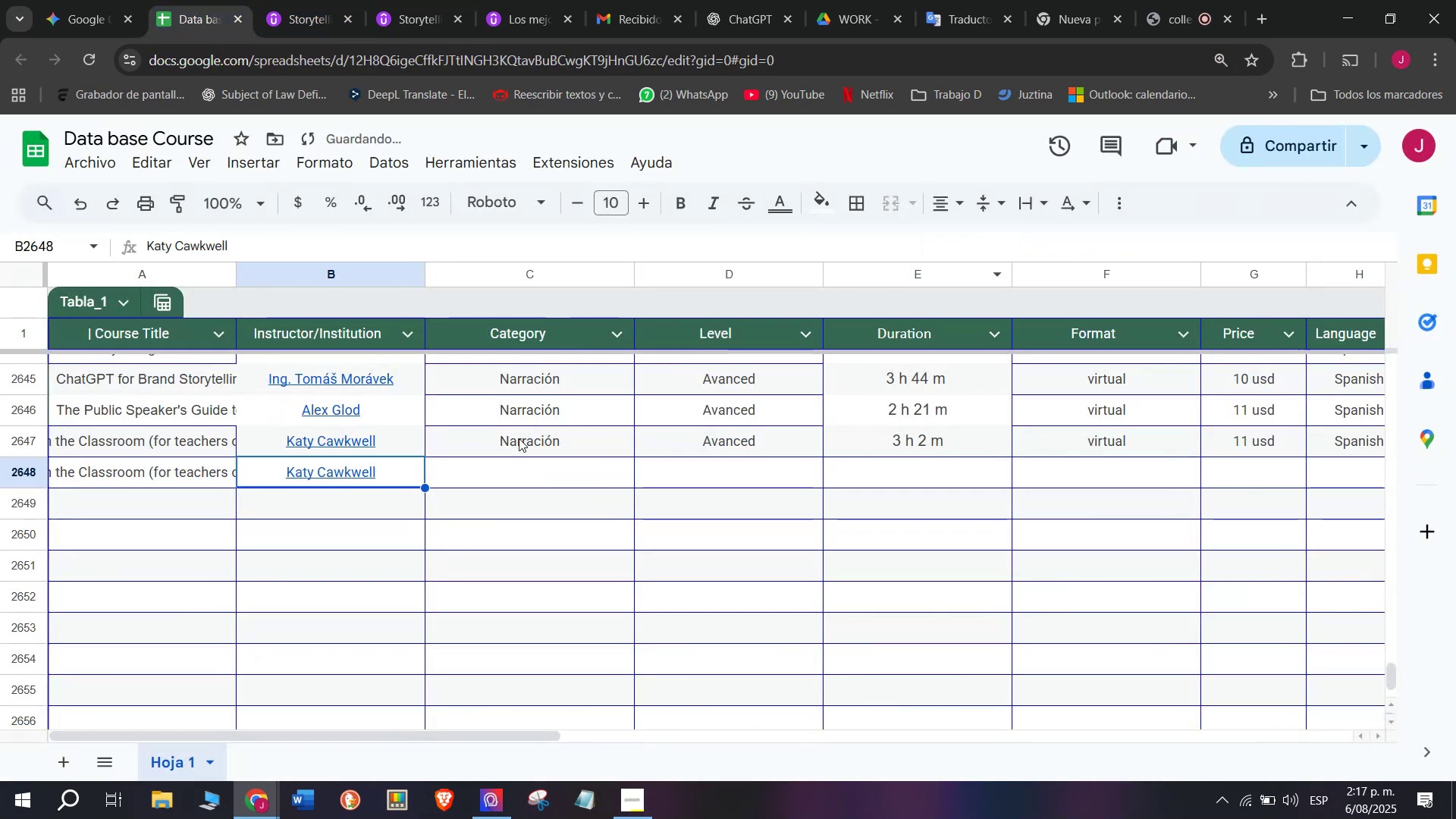 
left_click([519, 438])
 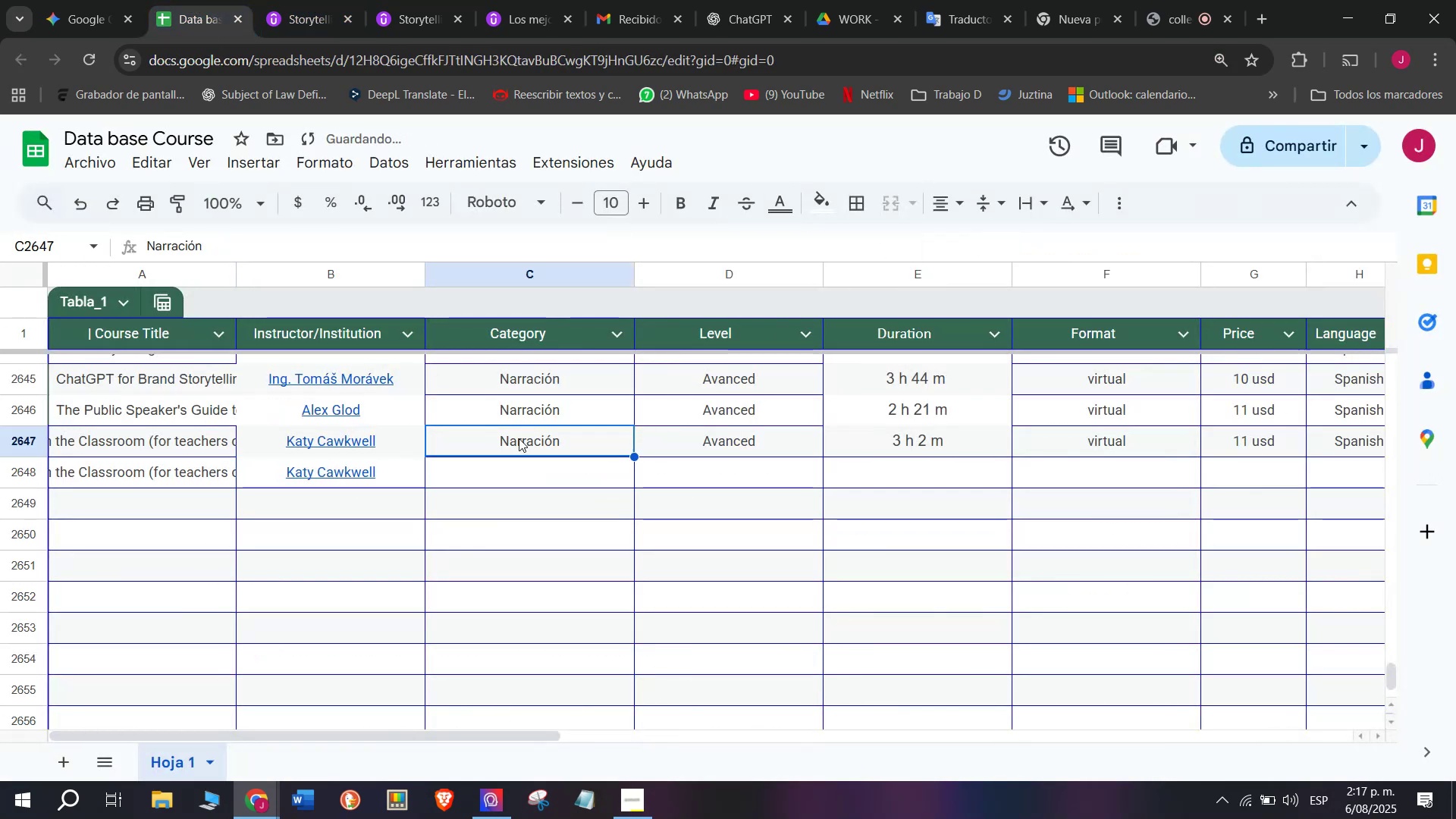 
key(Control+ControlLeft)
 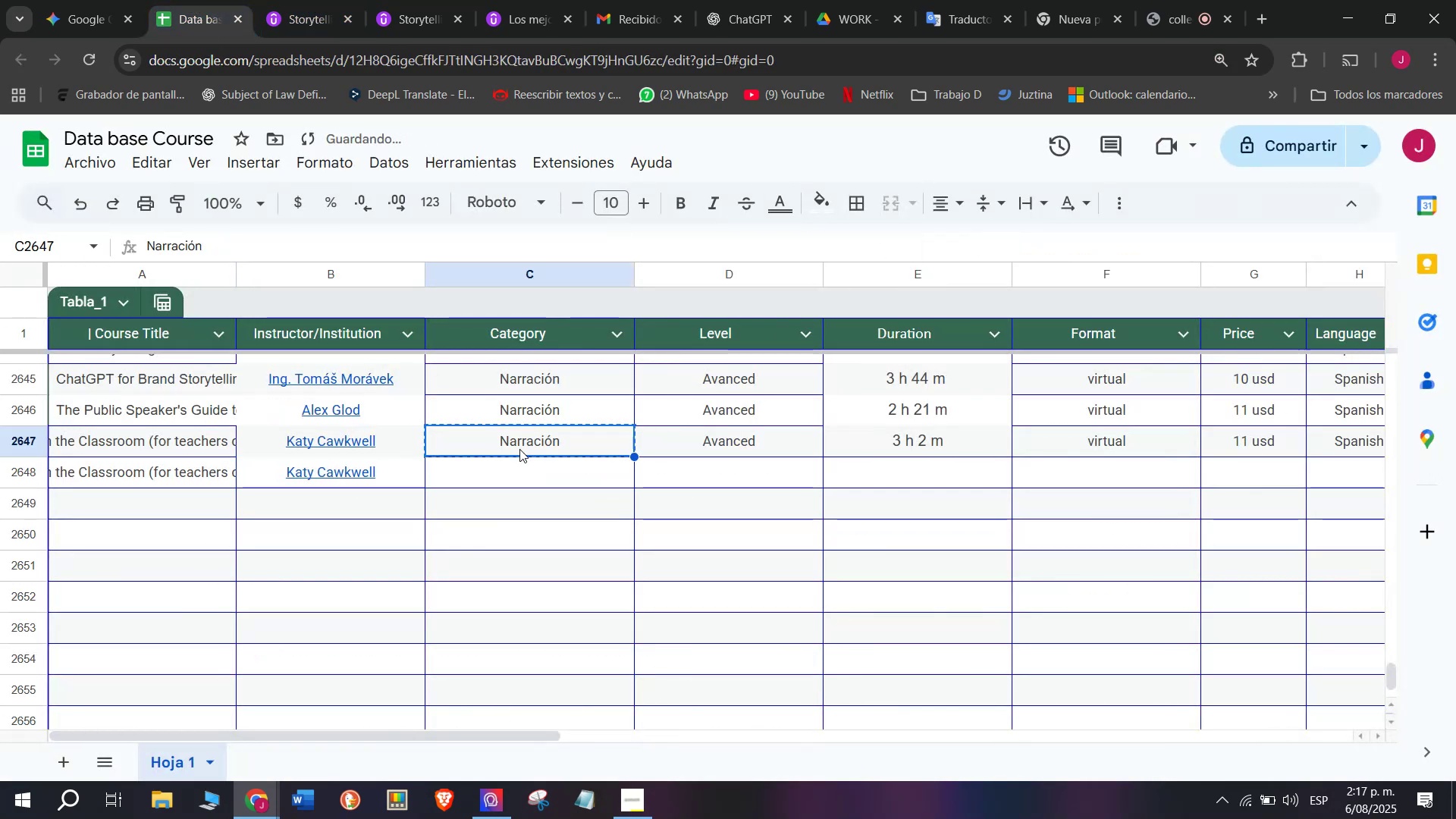 
key(Break)
 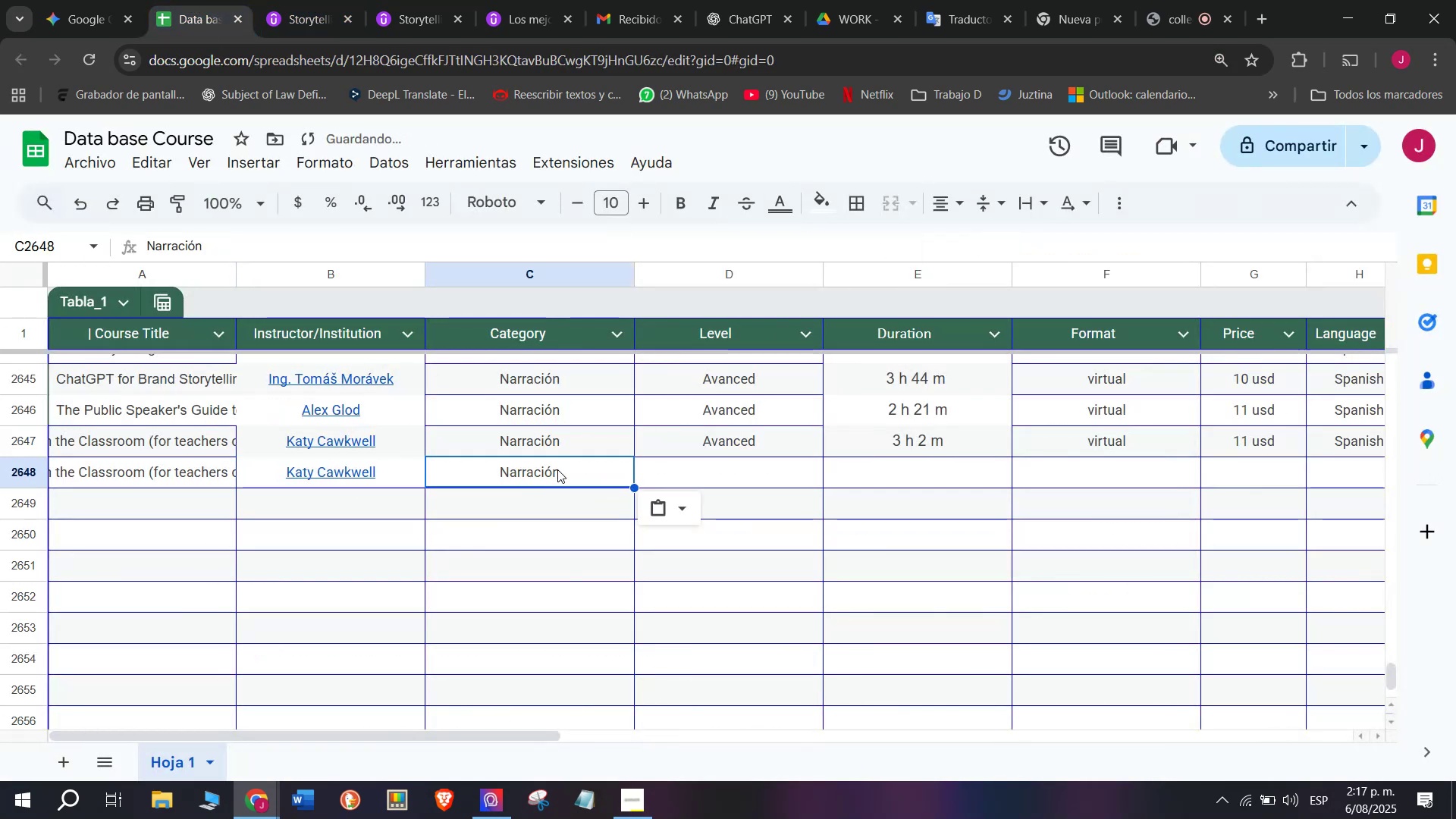 
key(Control+C)
 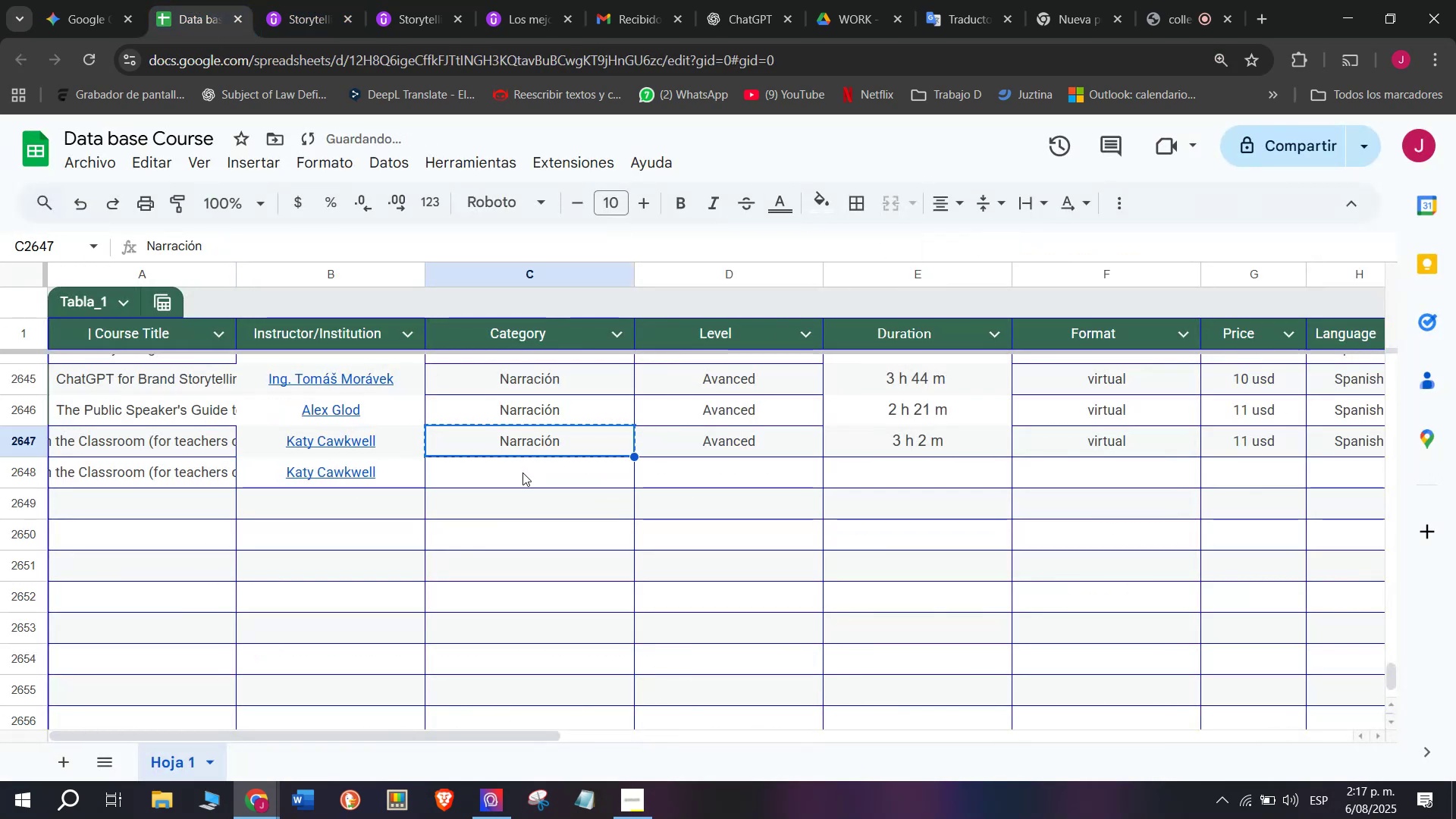 
double_click([522, 472])
 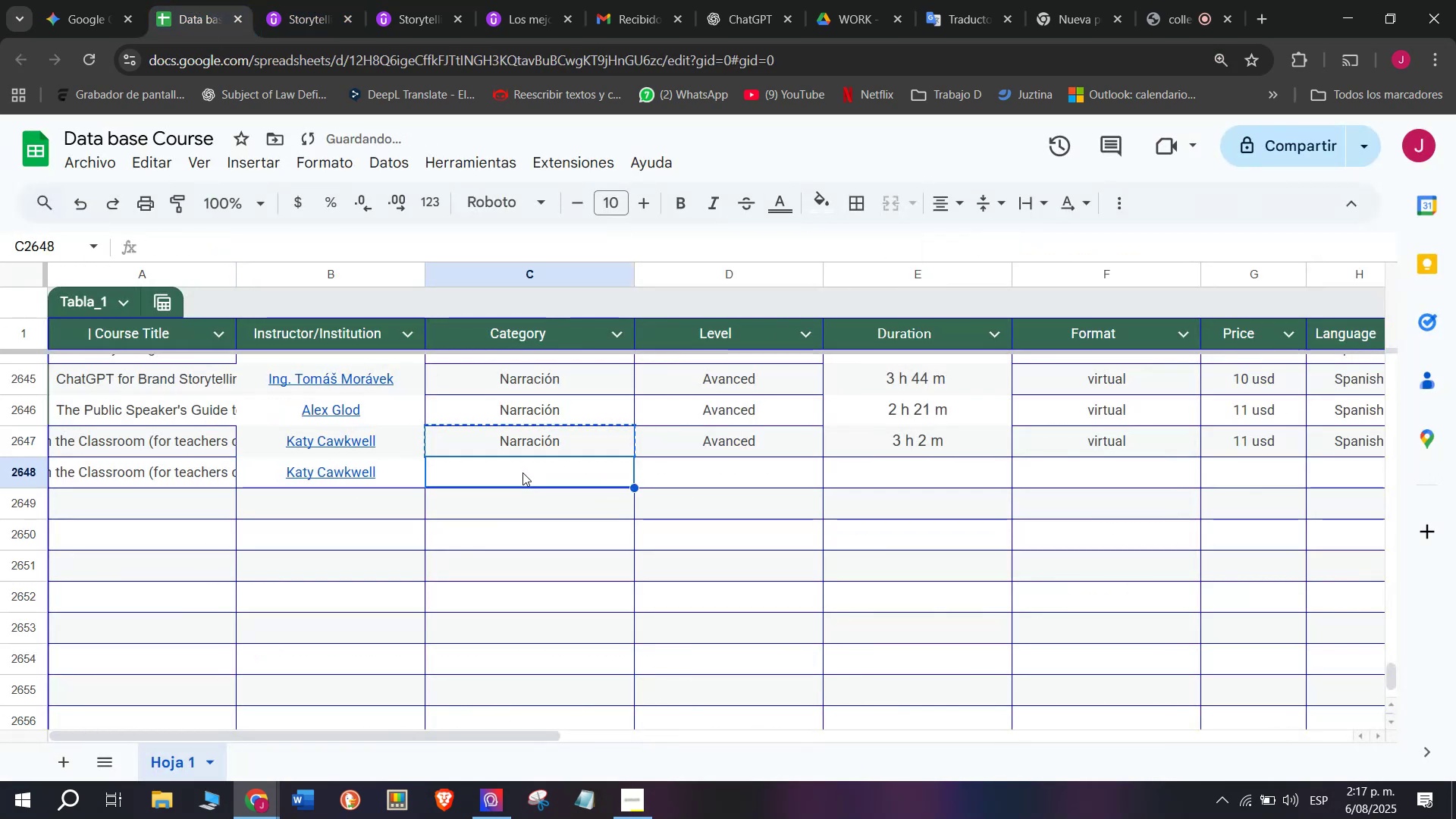 
key(Z)
 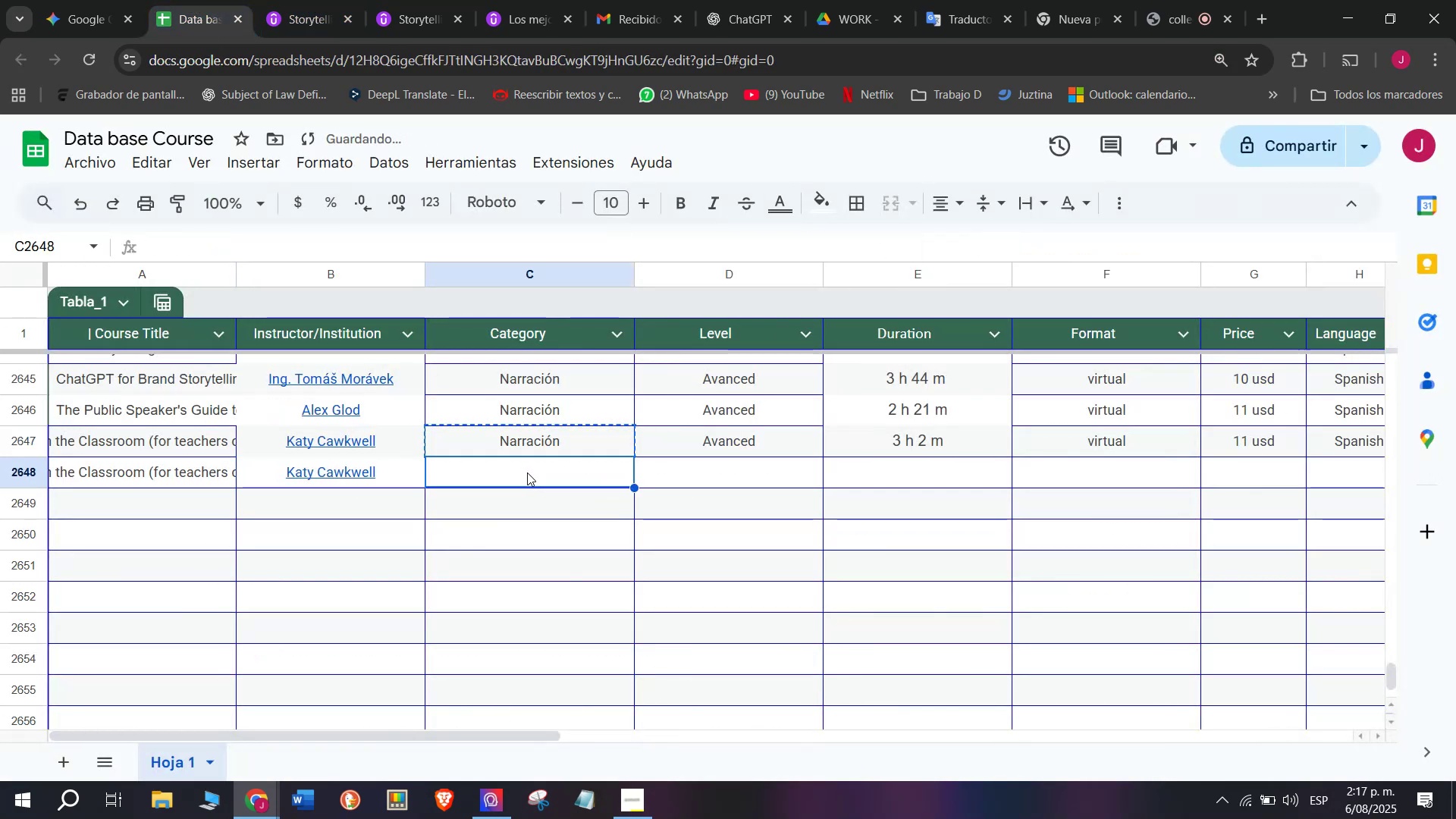 
key(Control+ControlLeft)
 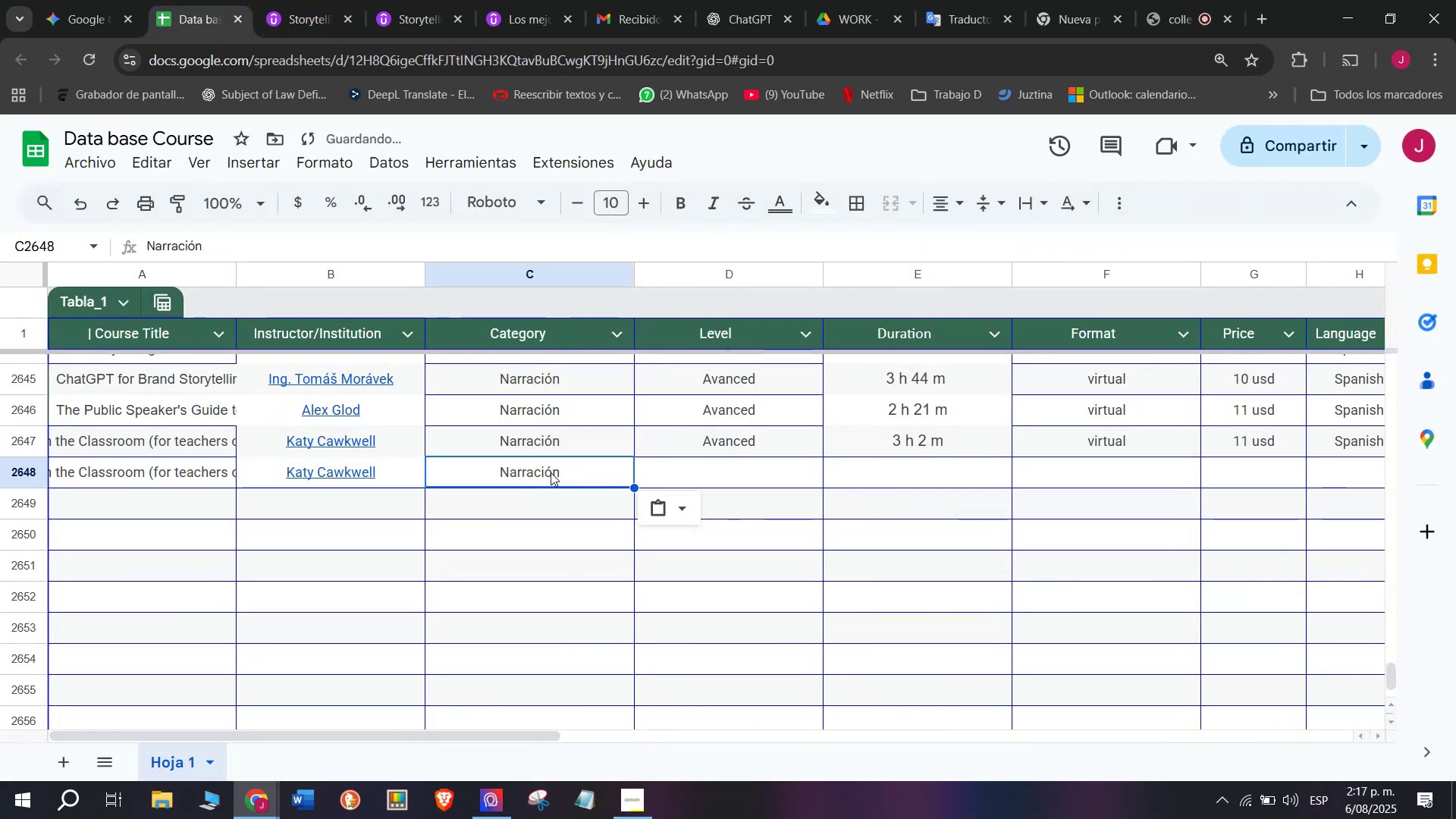 
key(Control+V)
 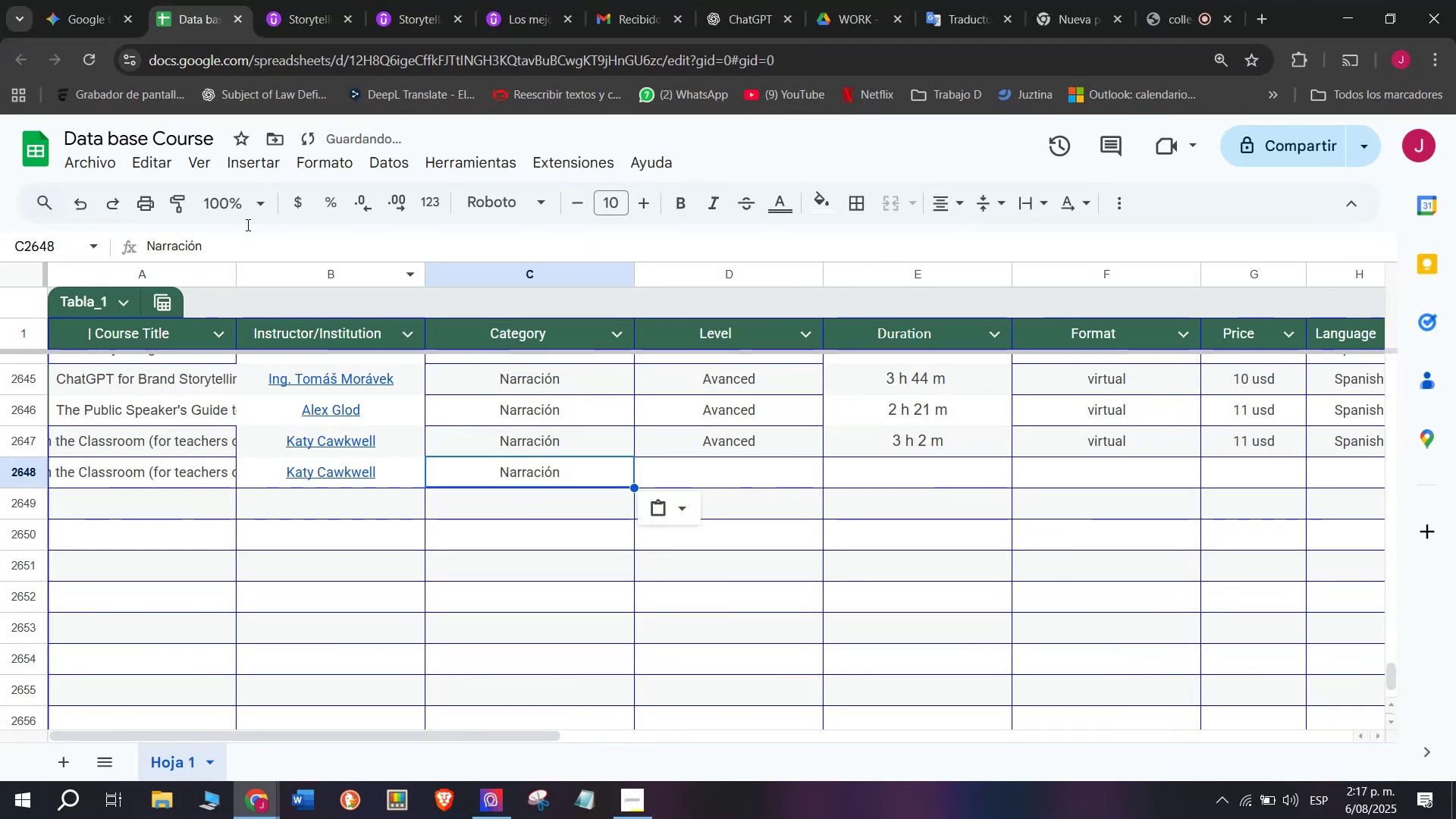 
left_click([343, 0])
 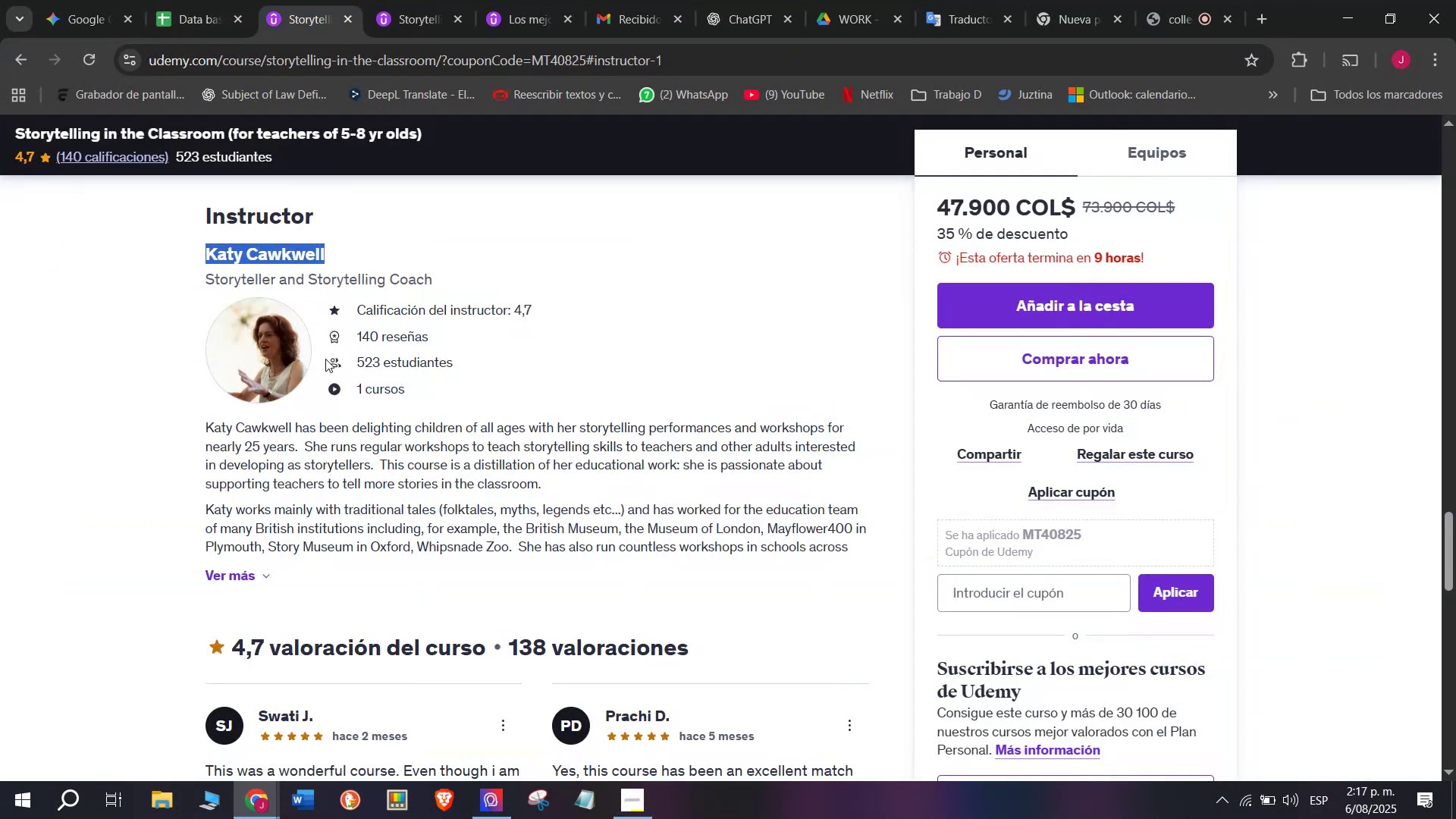 
scroll: coordinate [325, 359], scroll_direction: up, amount: 16.0
 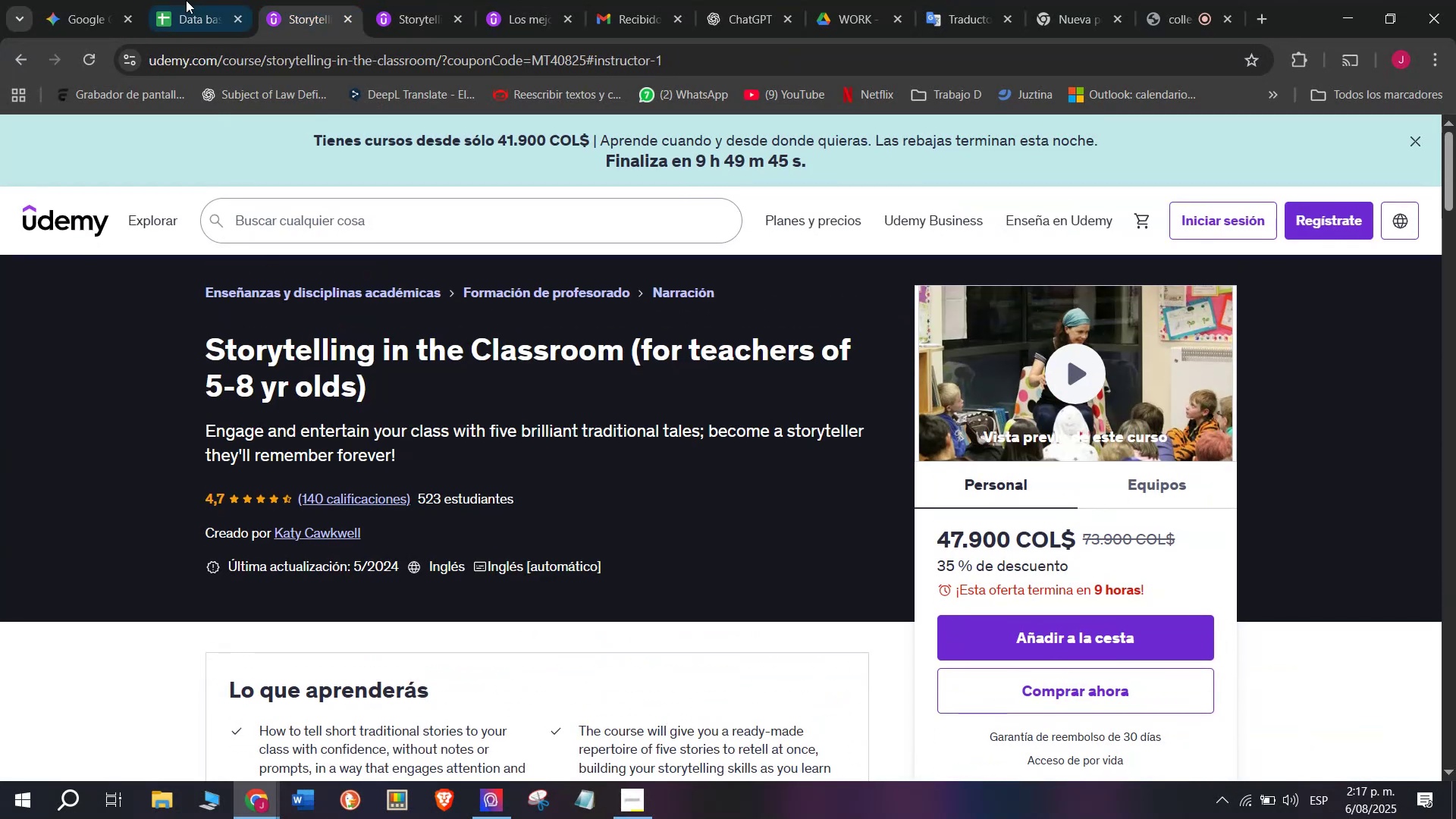 
left_click([186, 0])
 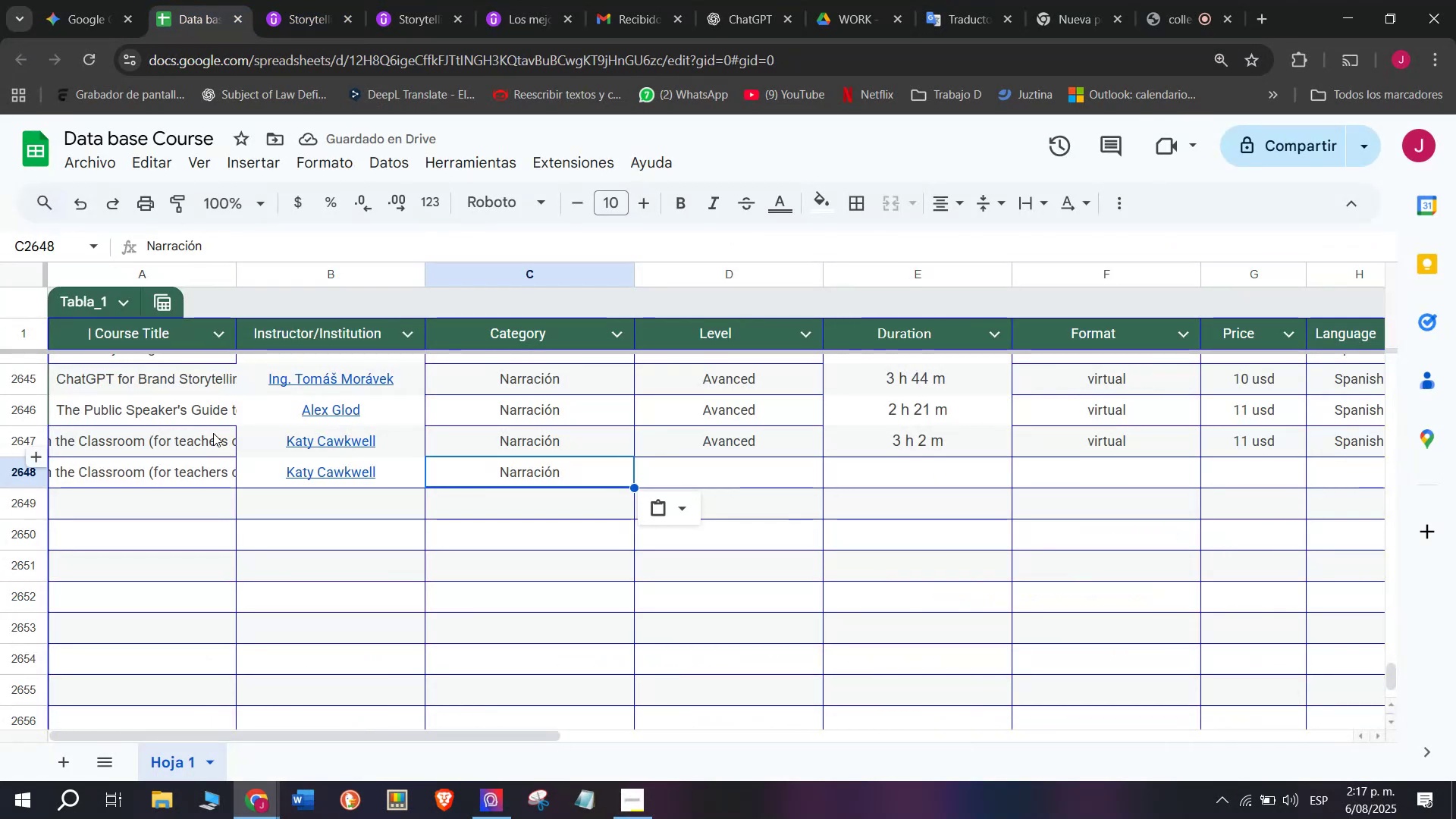 
double_click([213, 431])
 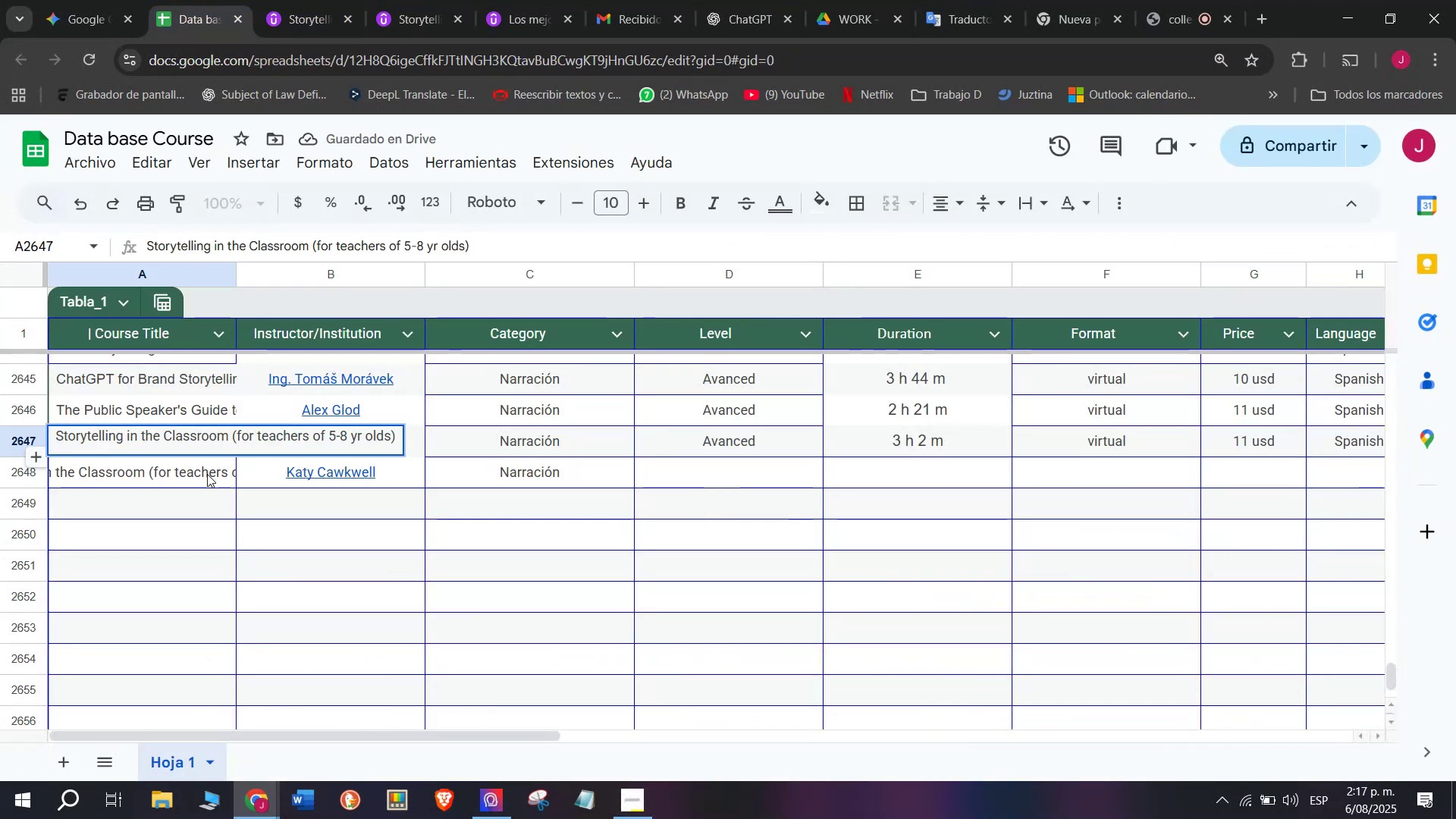 
double_click([207, 474])
 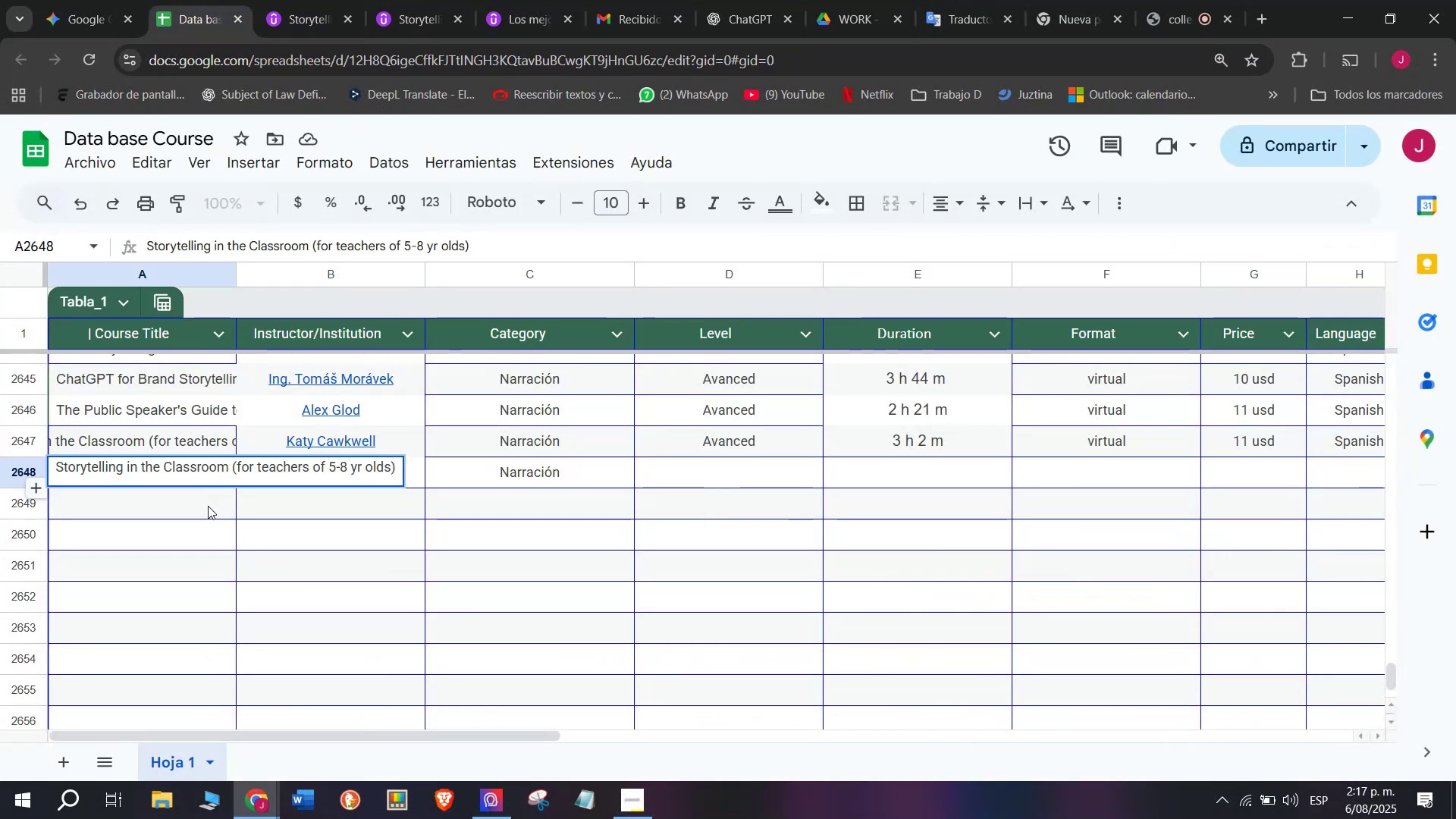 
left_click([208, 506])
 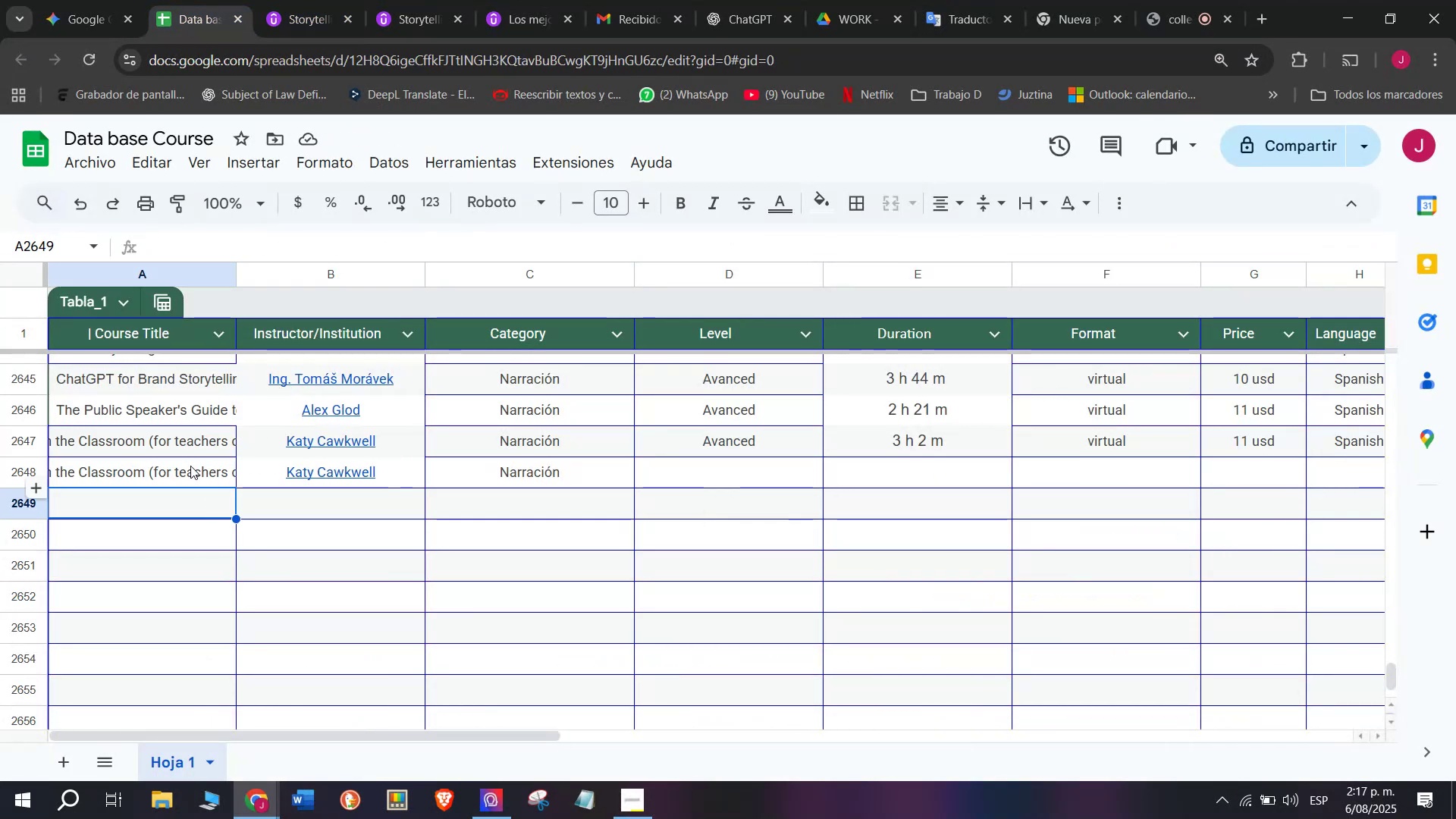 
left_click([190, 466])
 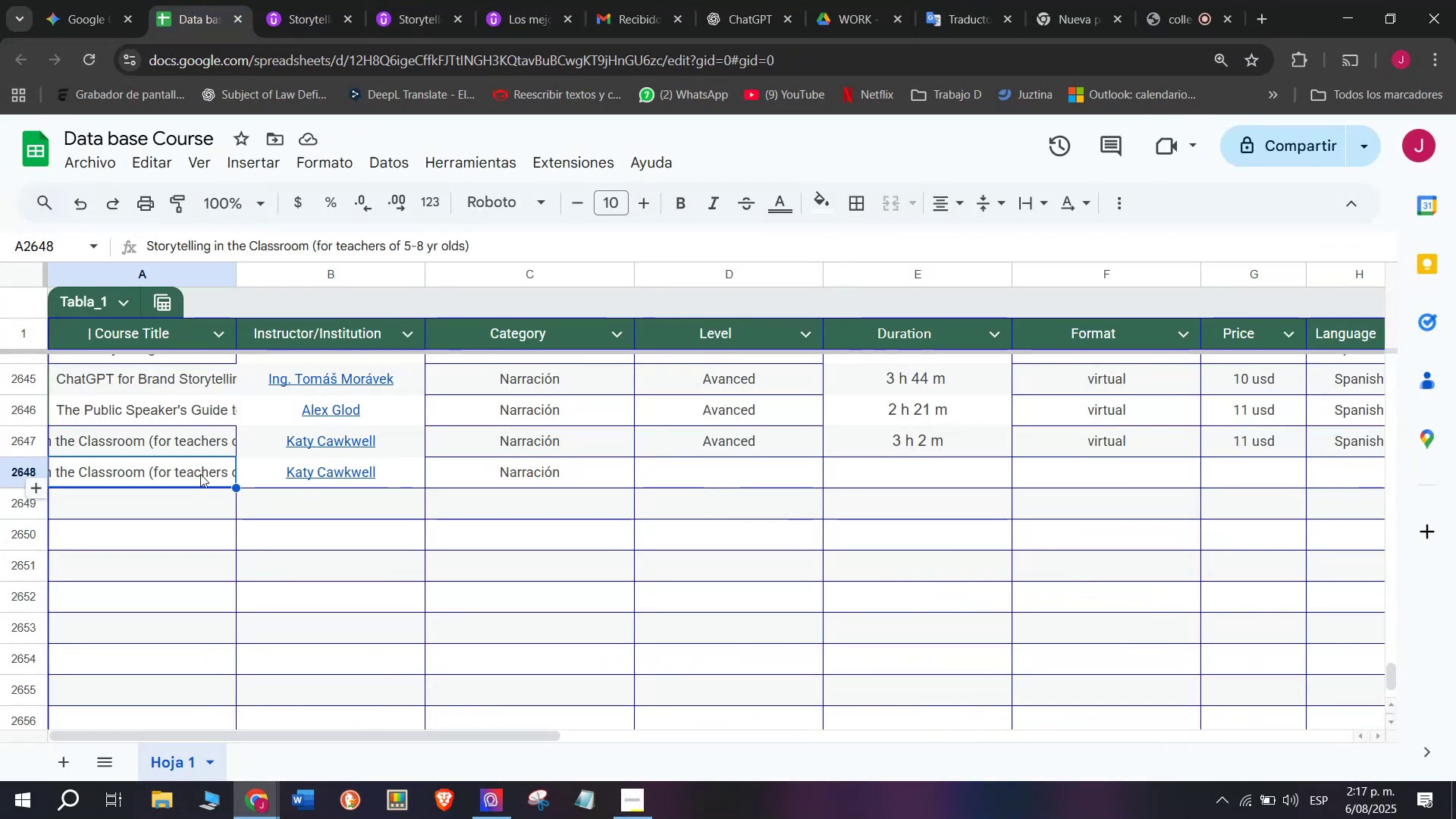 
key(Backspace)
 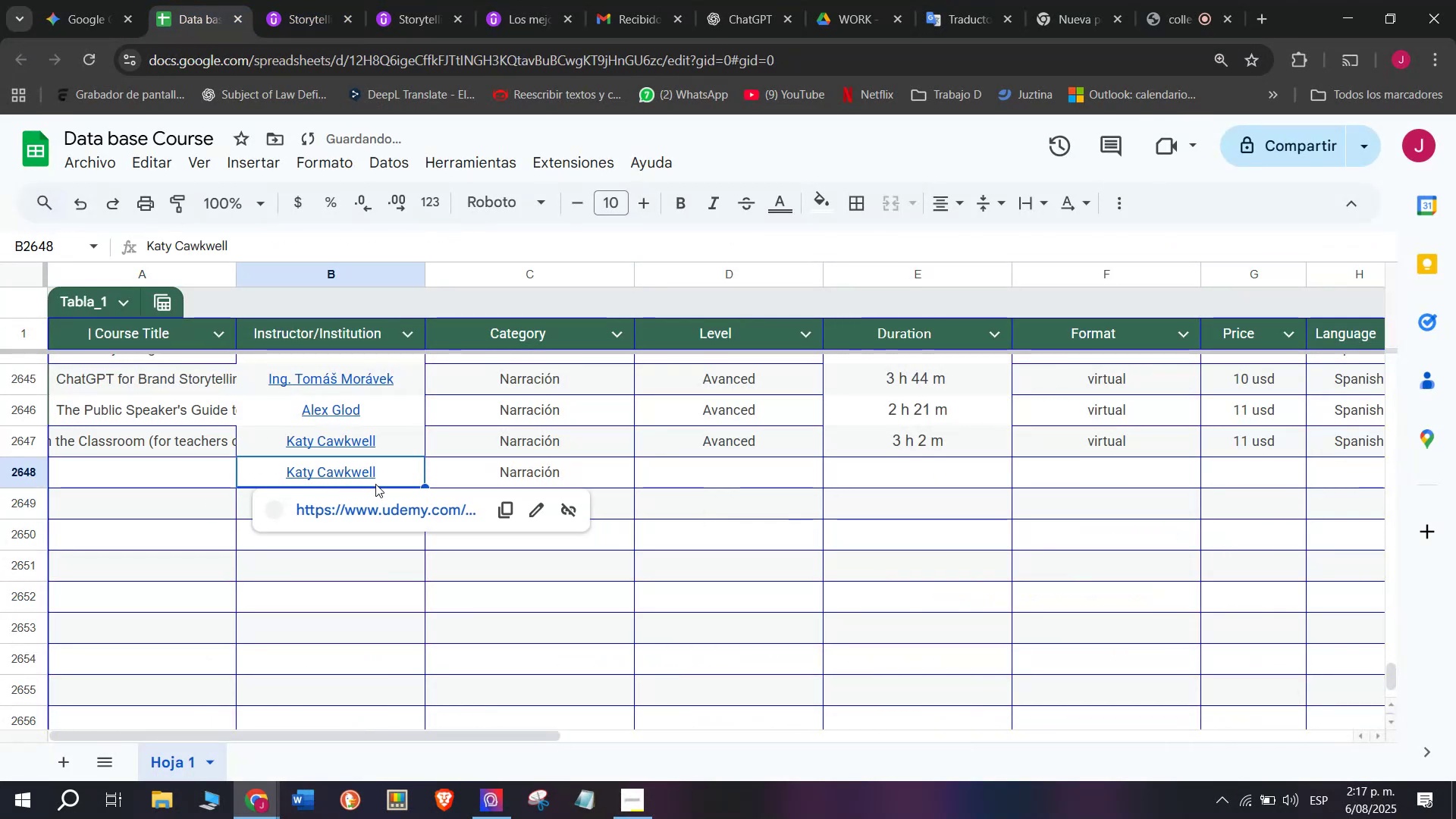 
key(Q)
 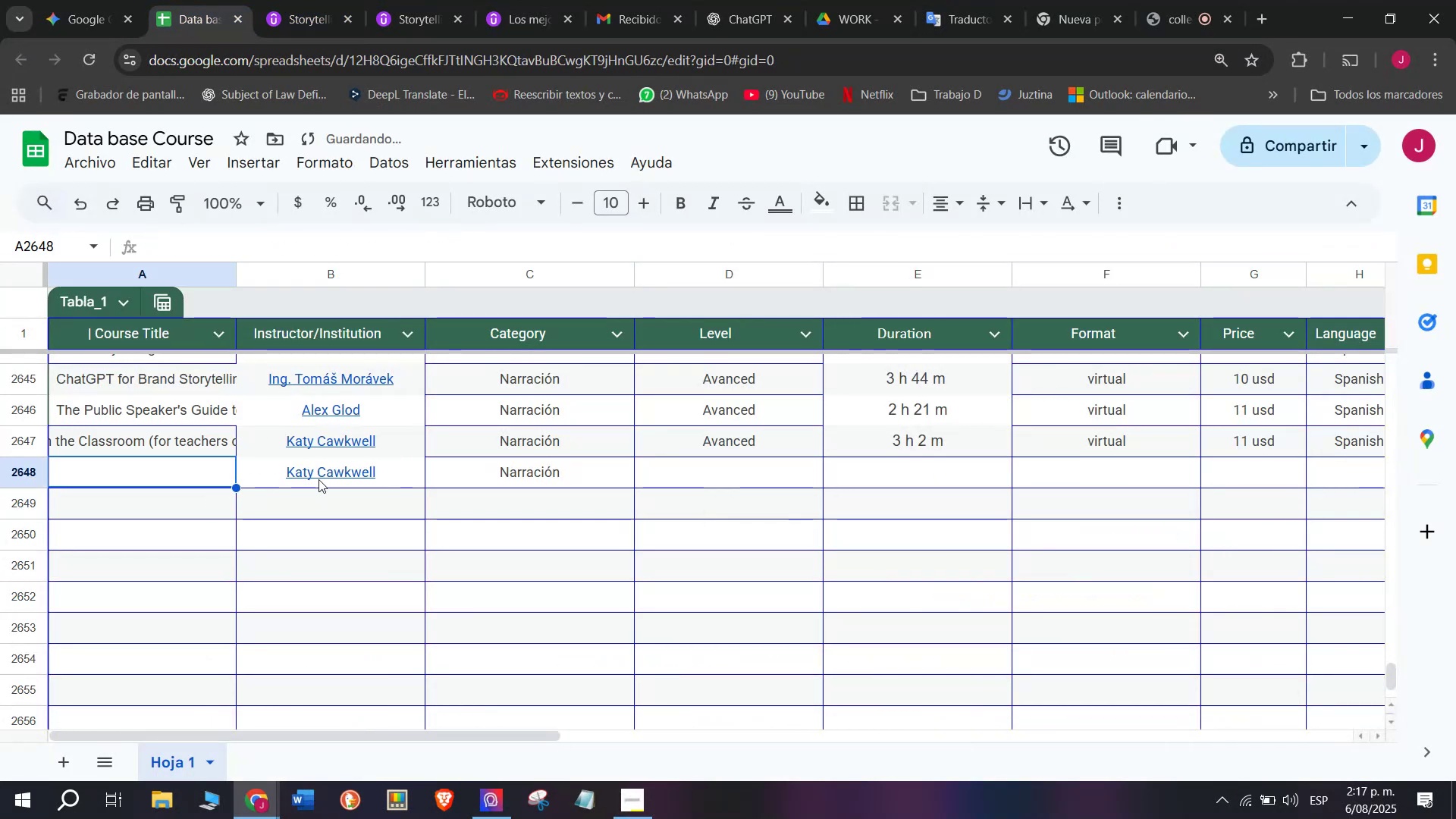 
left_click([318, 477])
 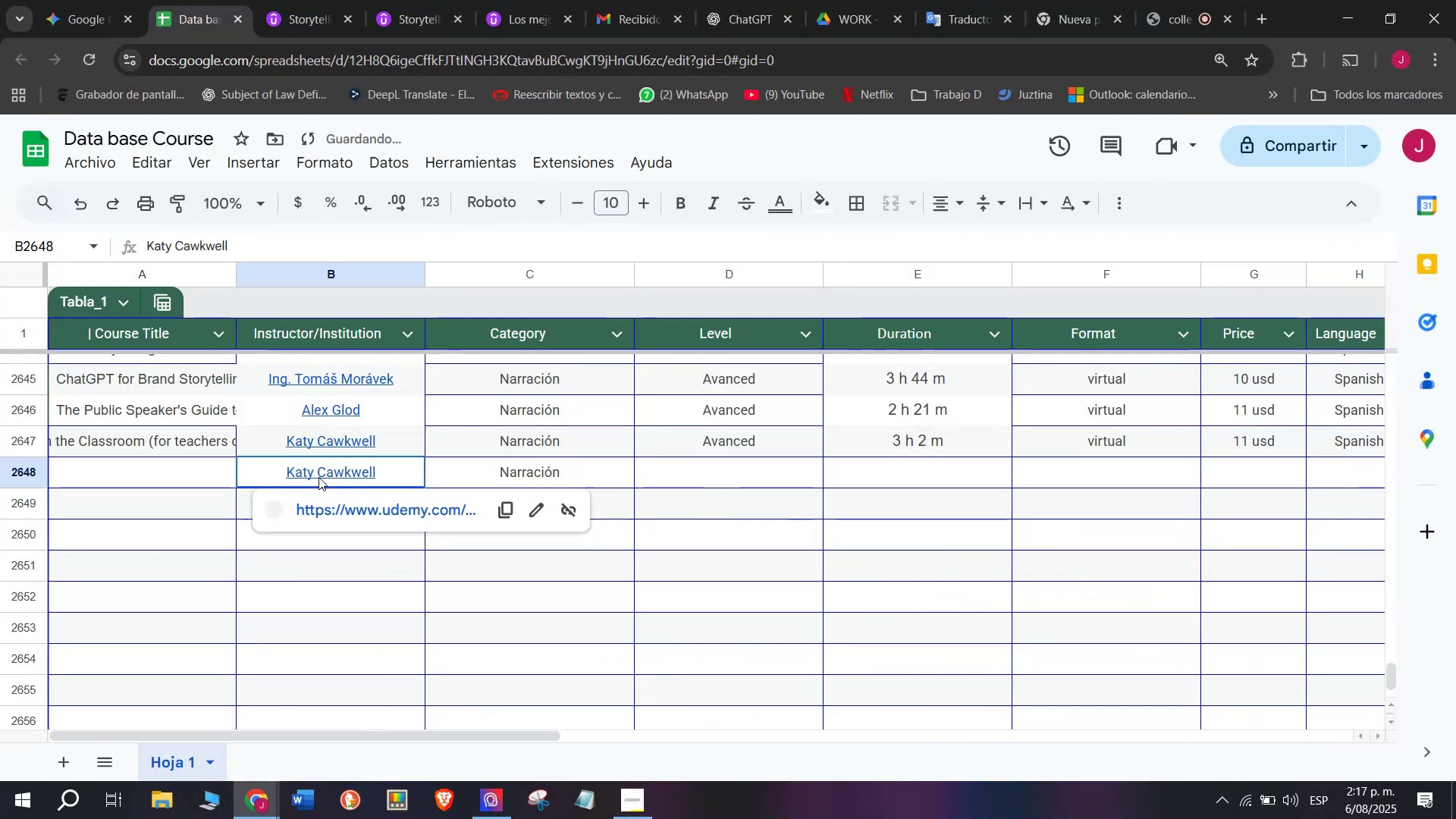 
key(Q)
 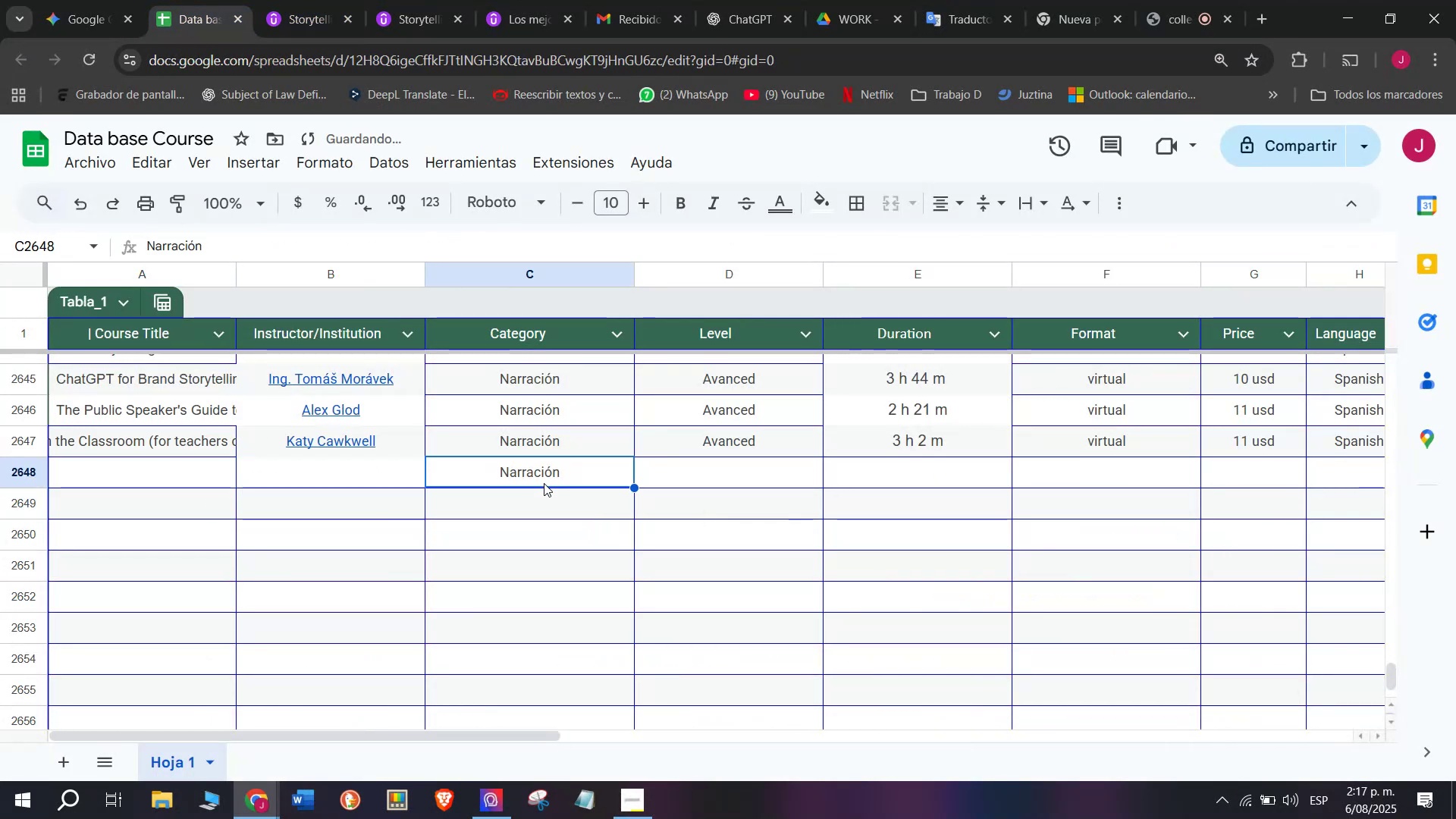 
key(Backspace)
 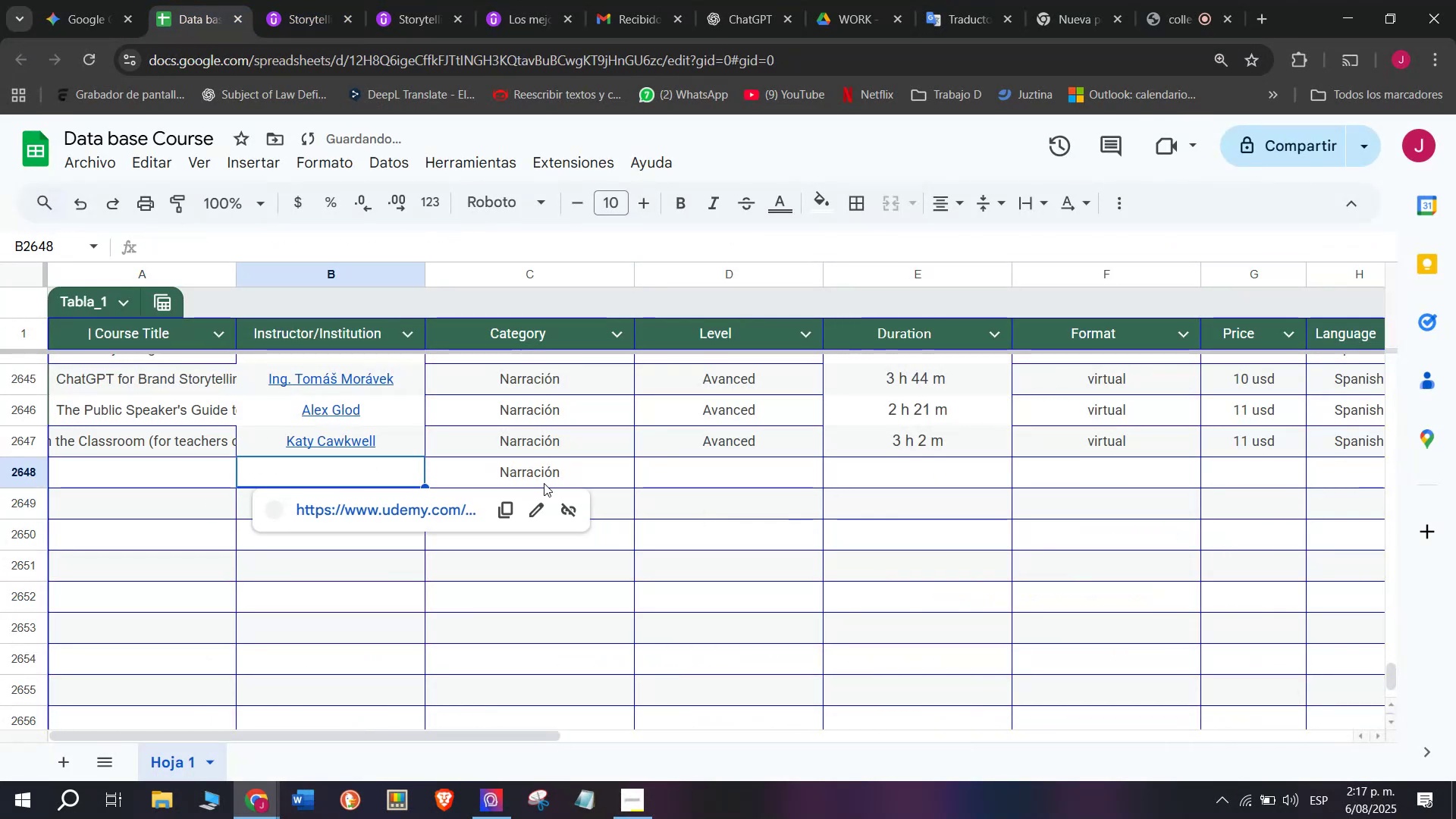 
double_click([544, 483])
 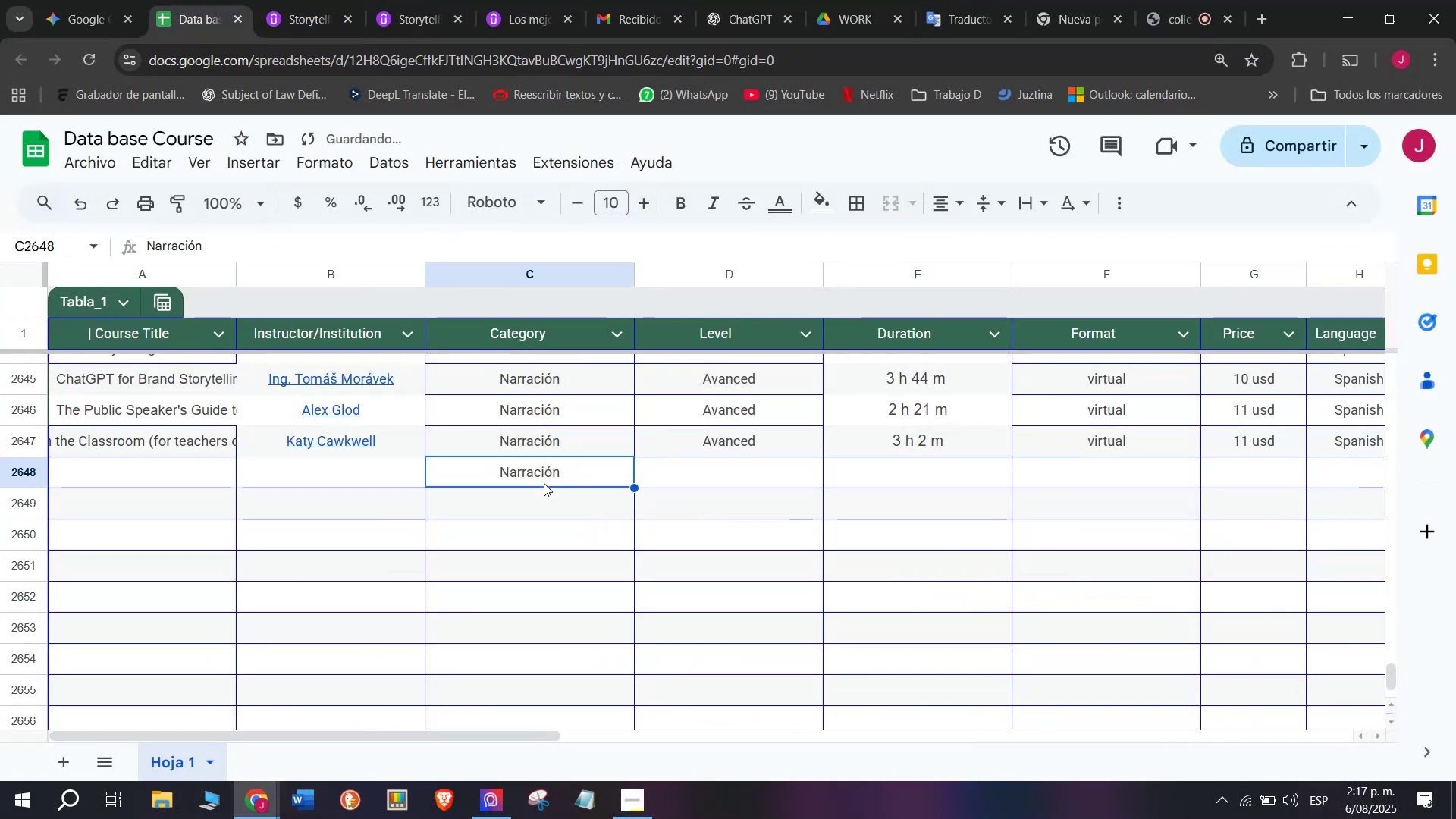 
key(Q)
 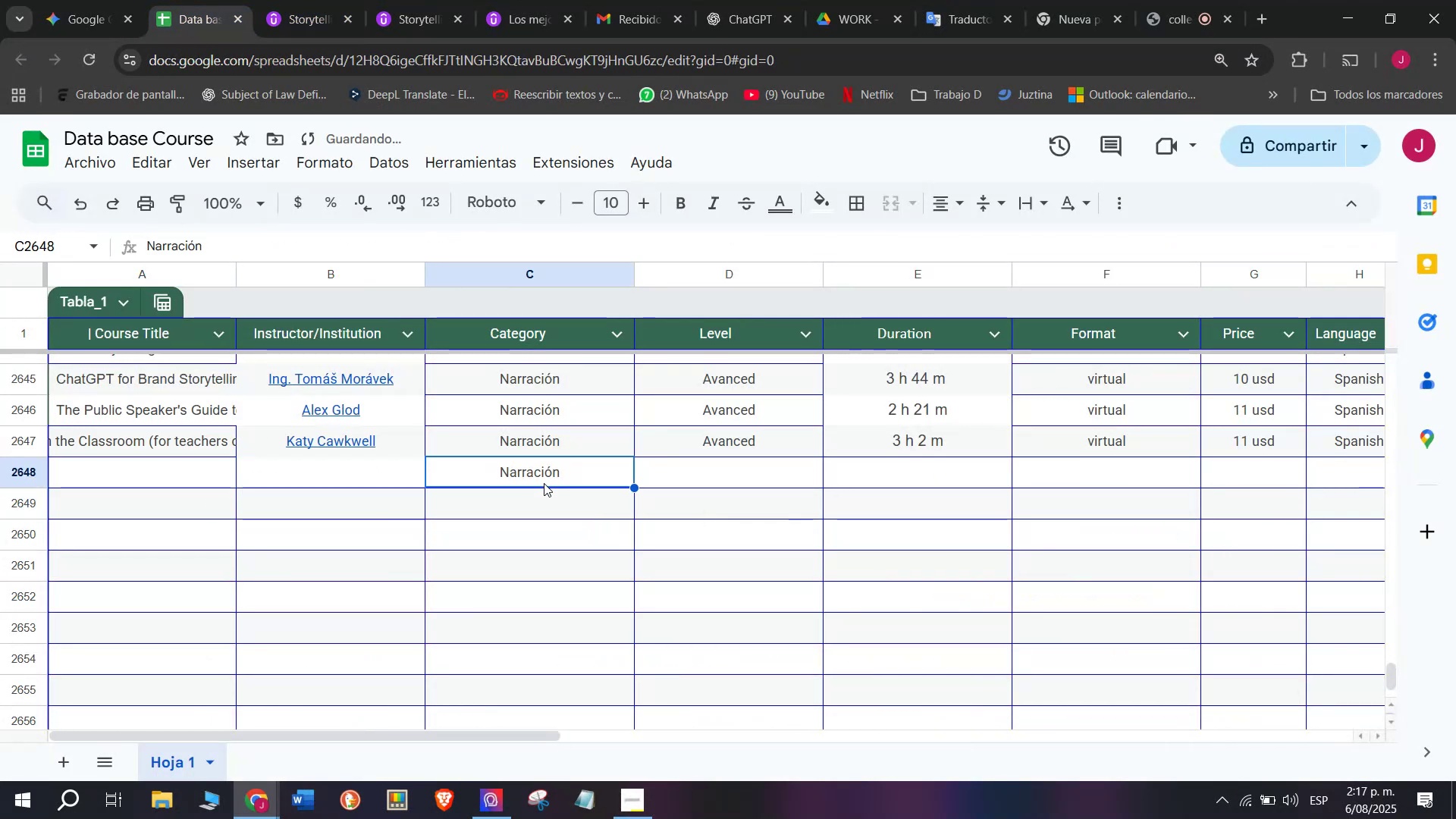 
key(Backspace)
 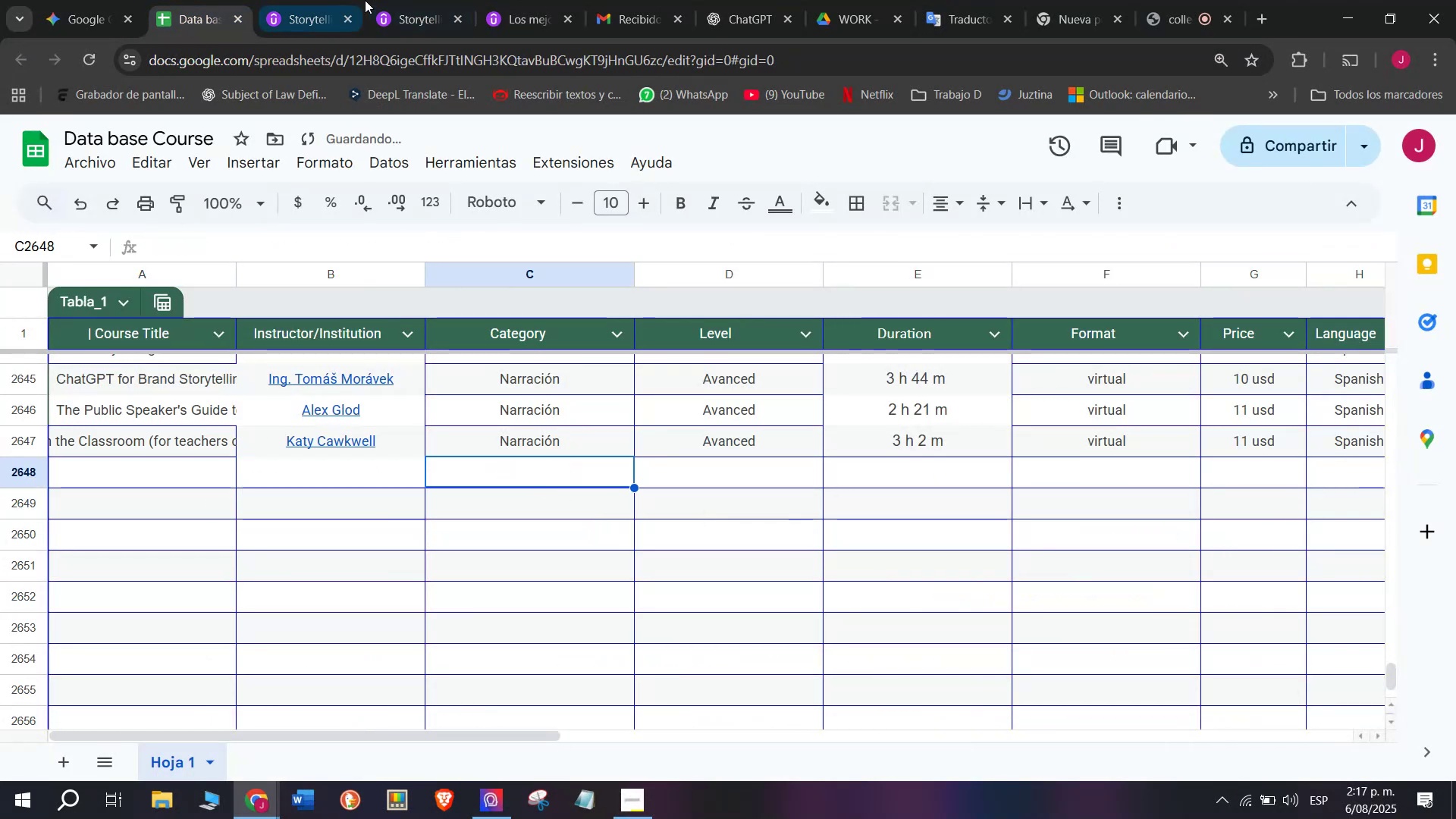 
left_click([297, 0])
 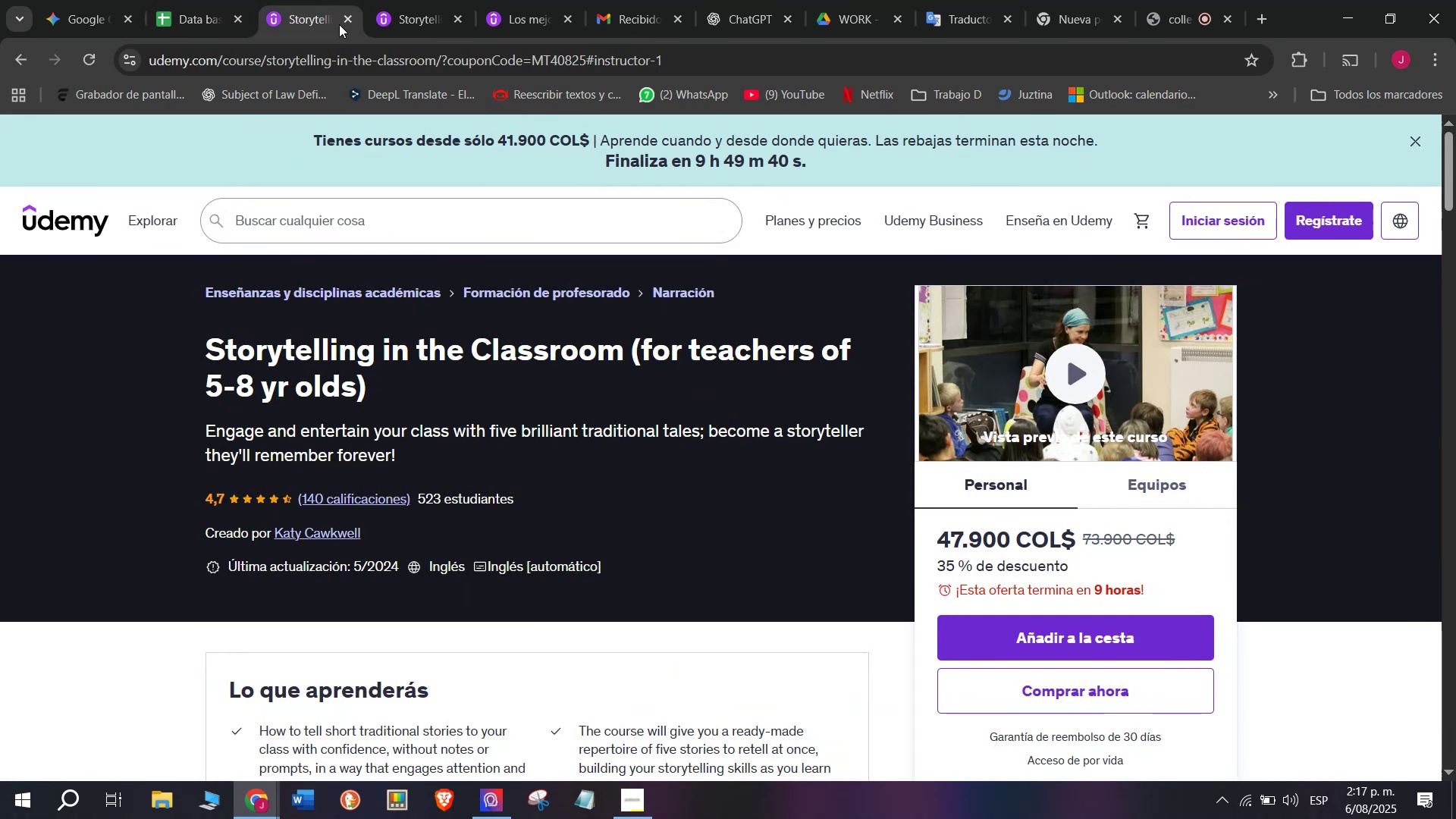 
left_click([339, 24])
 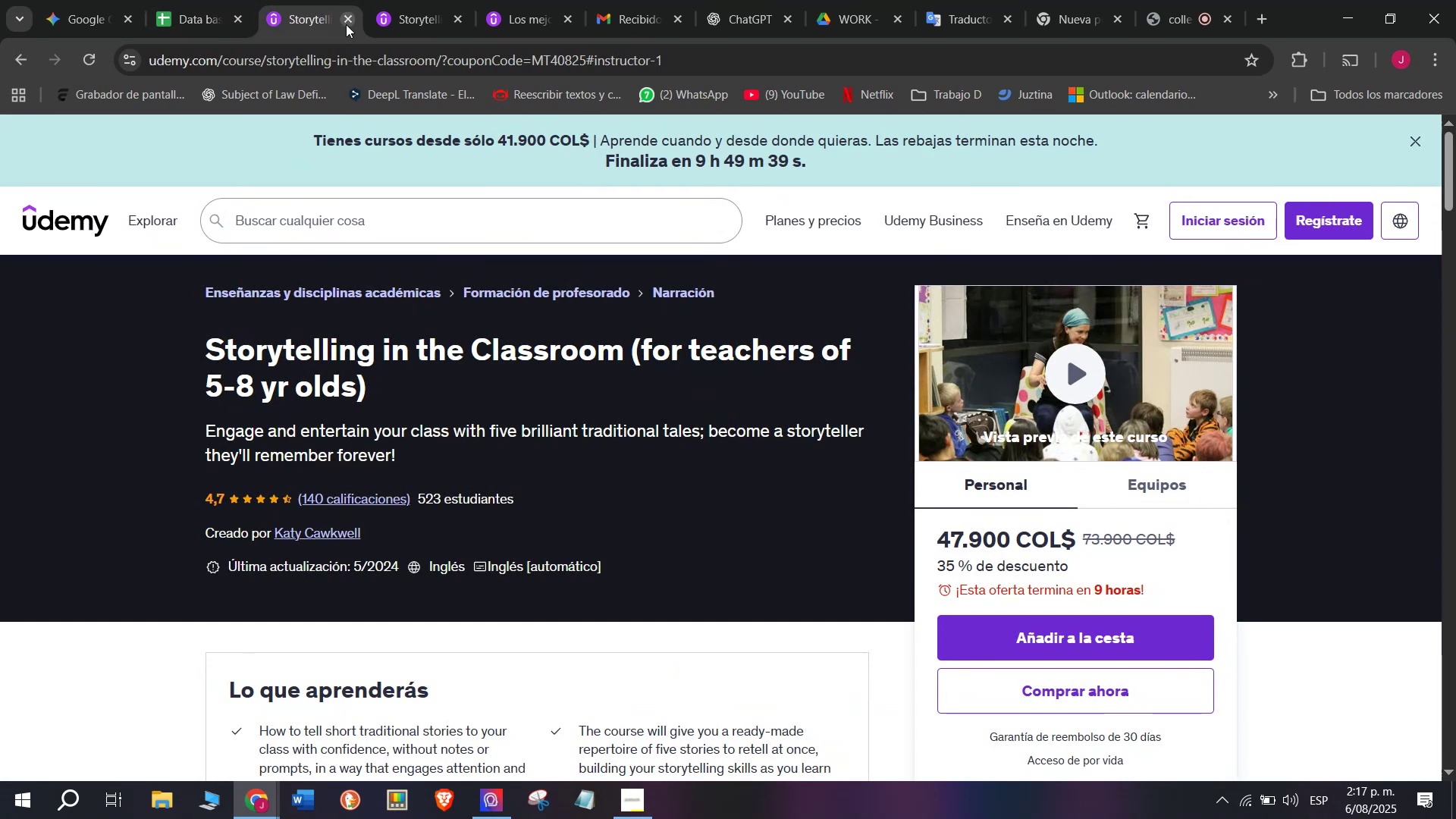 
left_click([346, 24])
 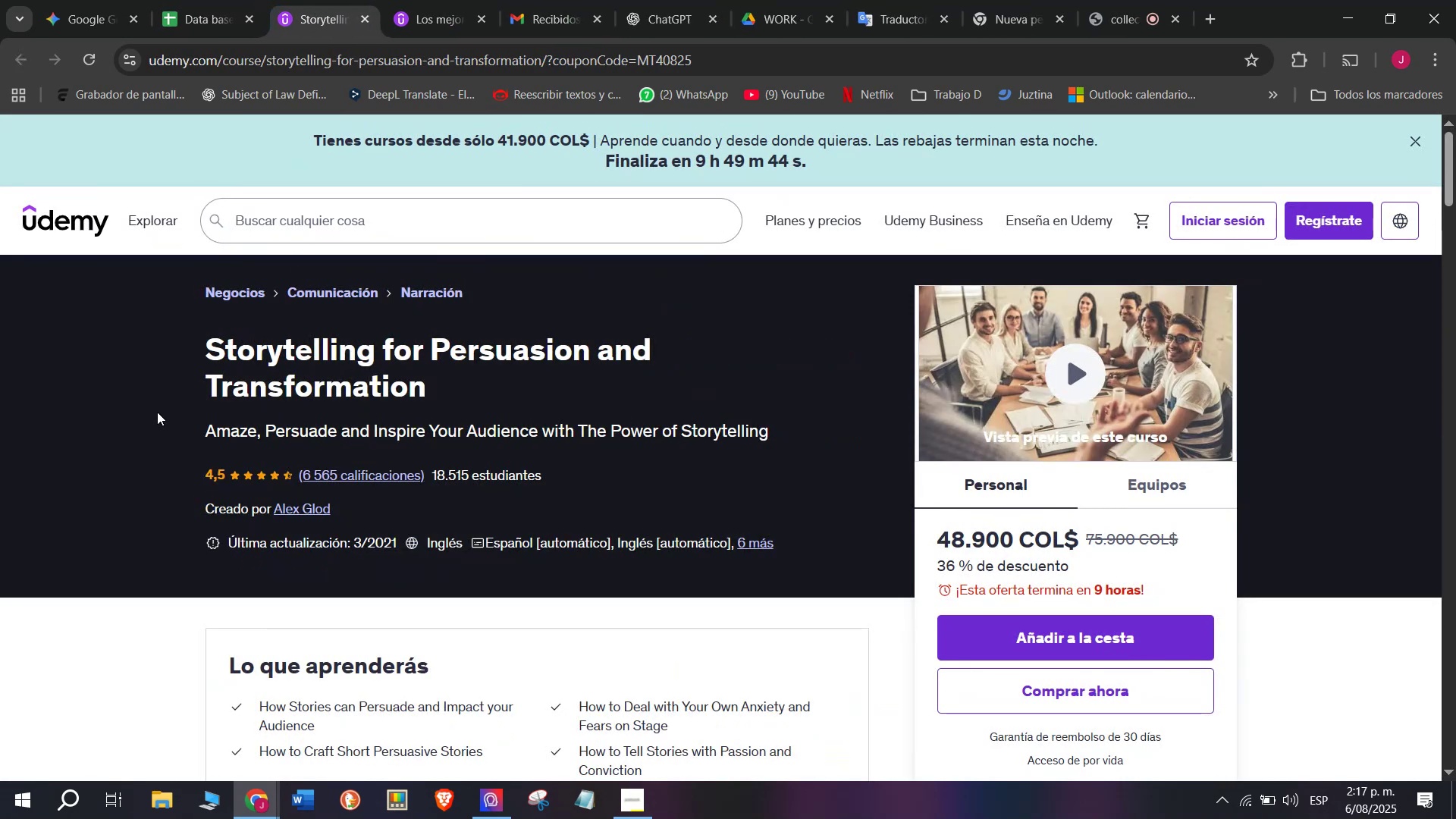 
left_click_drag(start_coordinate=[202, 331], to_coordinate=[545, 397])
 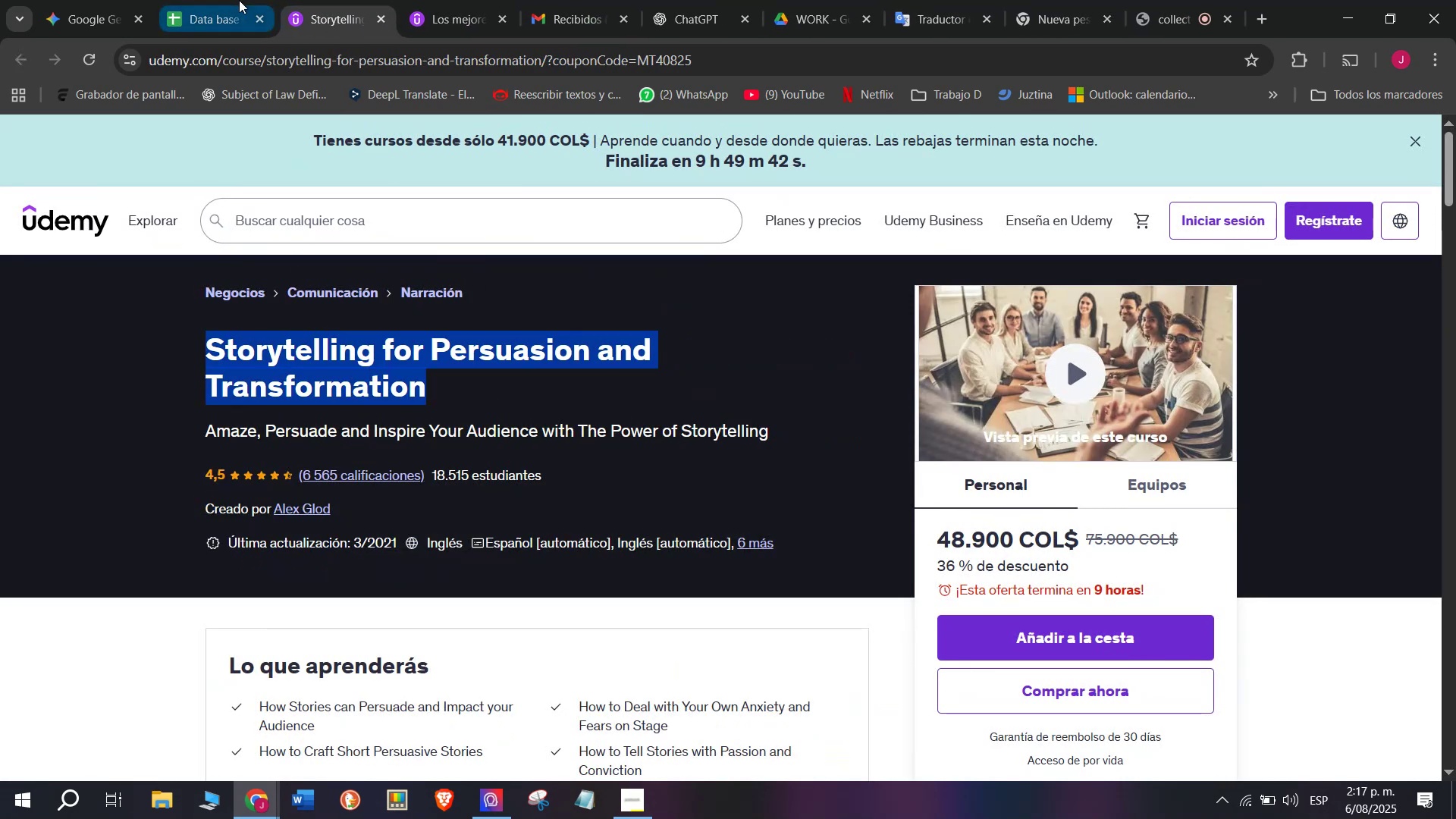 
key(Break)
 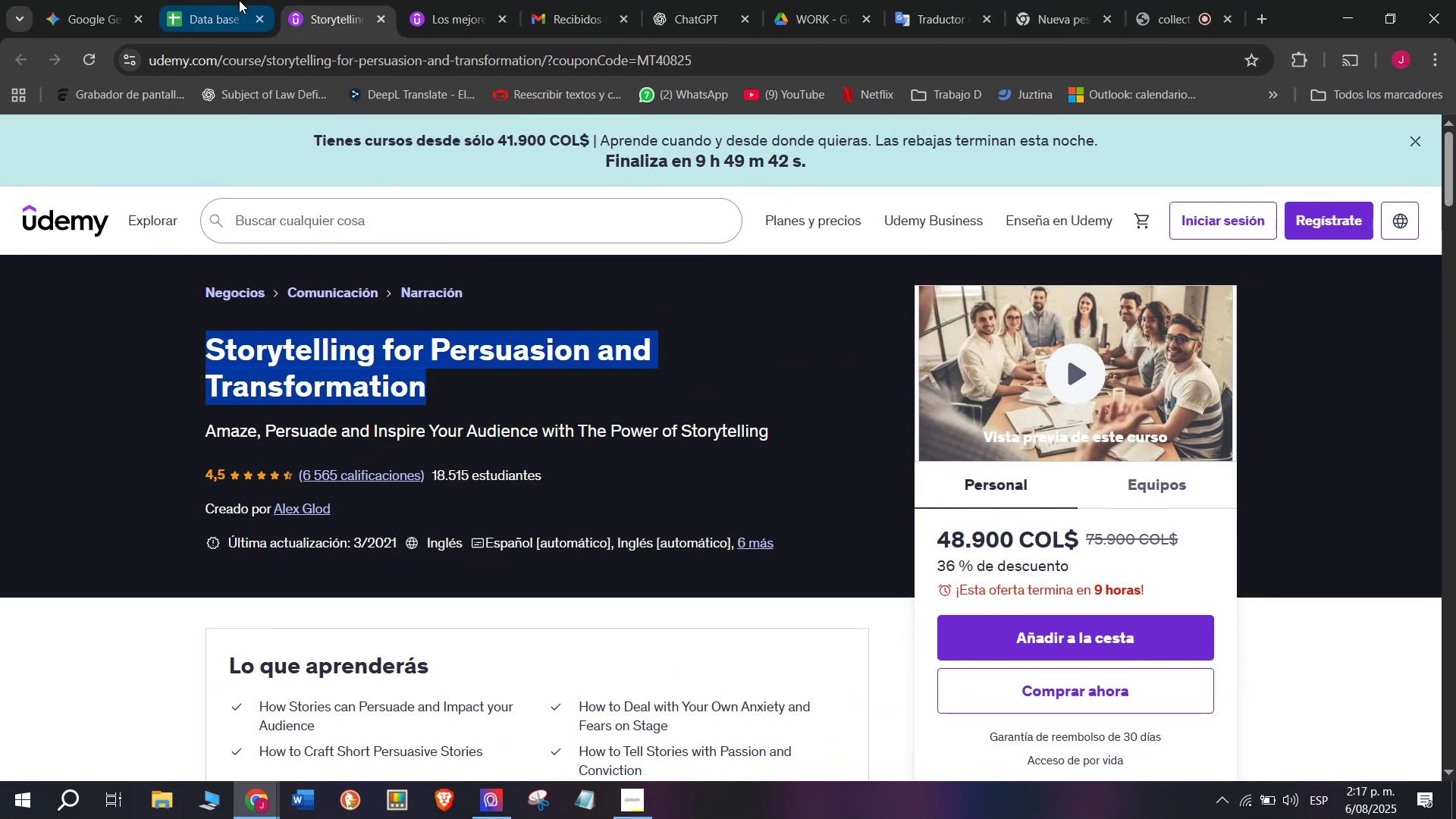 
key(Control+ControlLeft)
 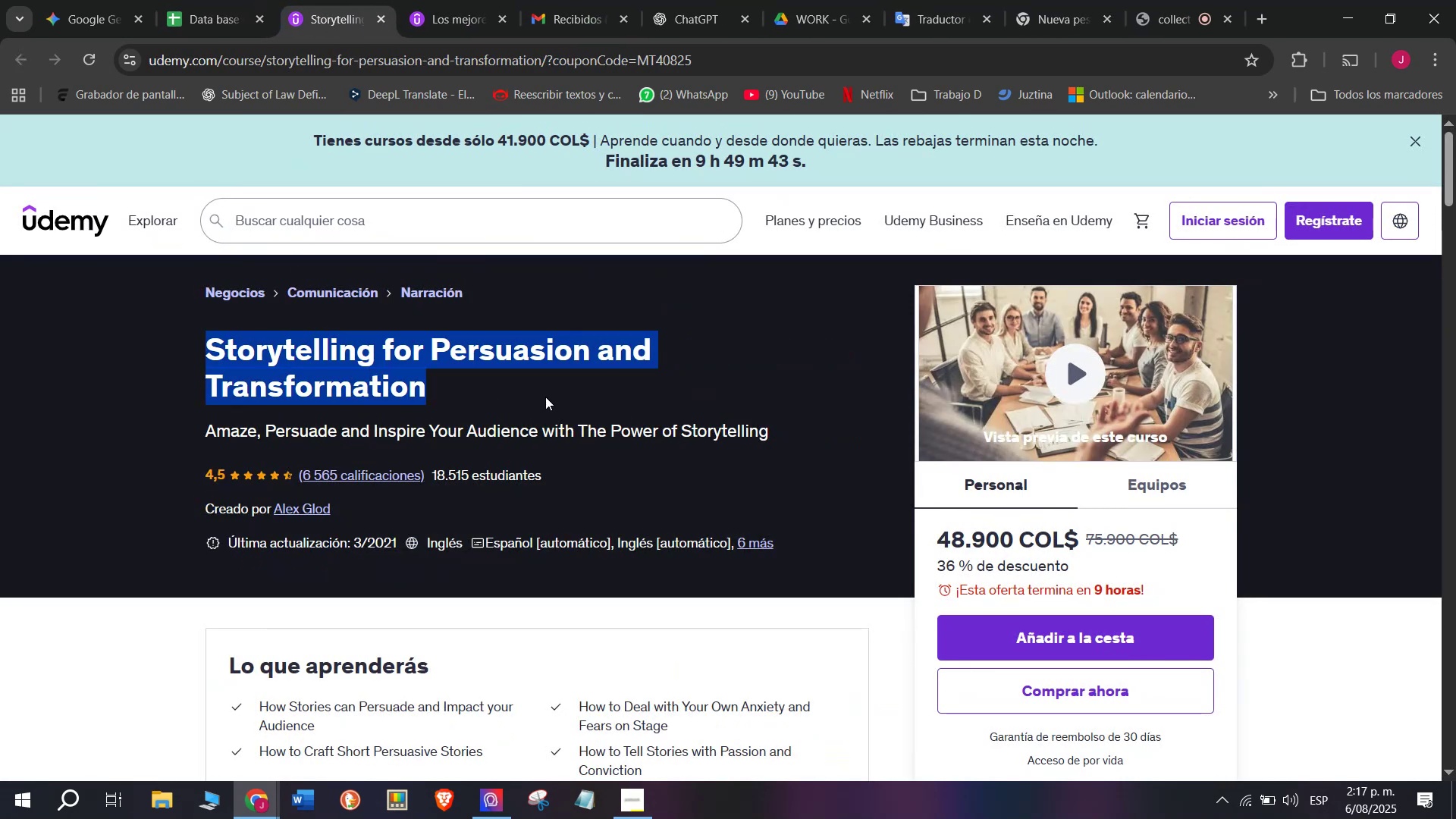 
key(Control+C)
 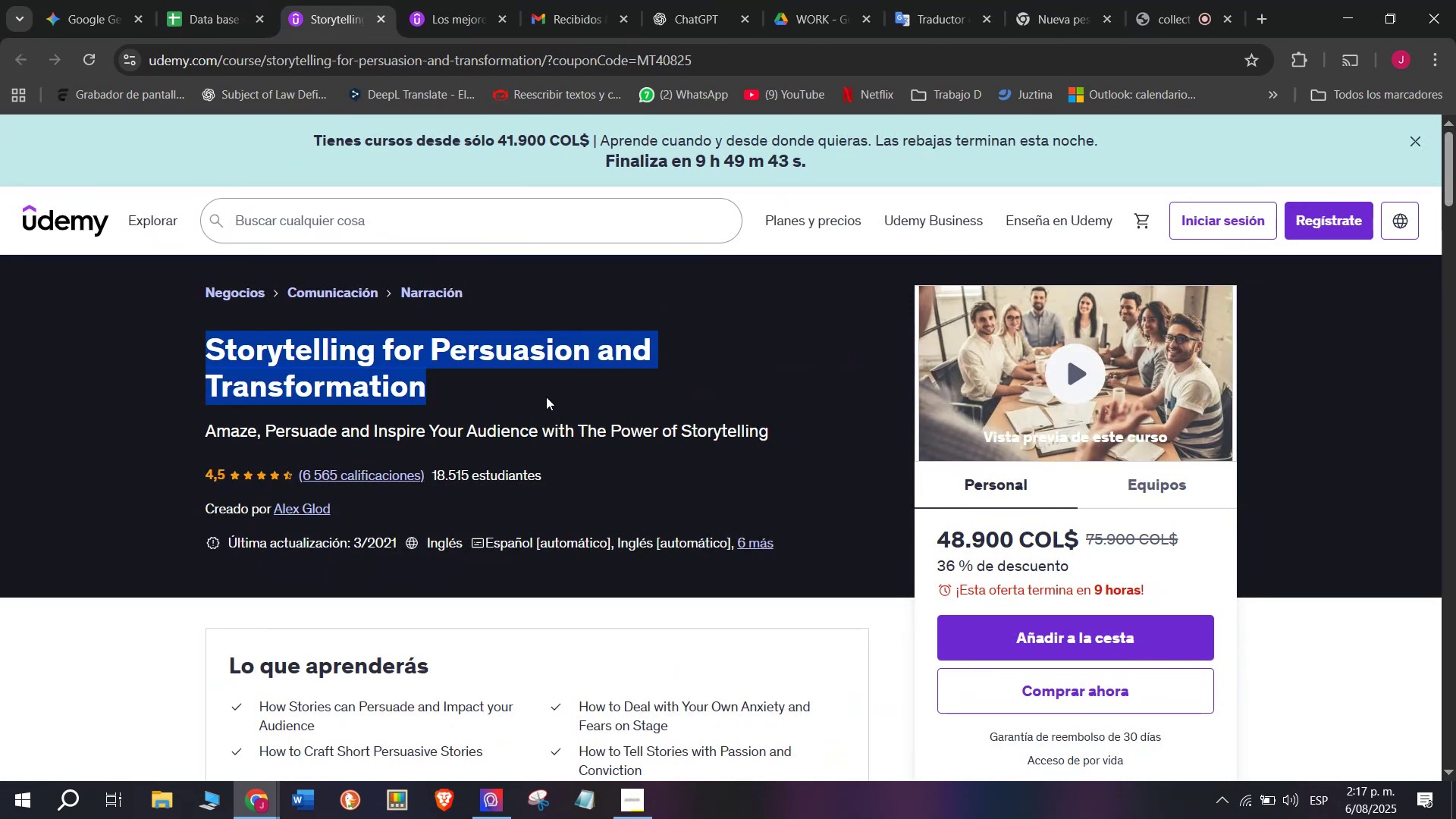 
key(Break)
 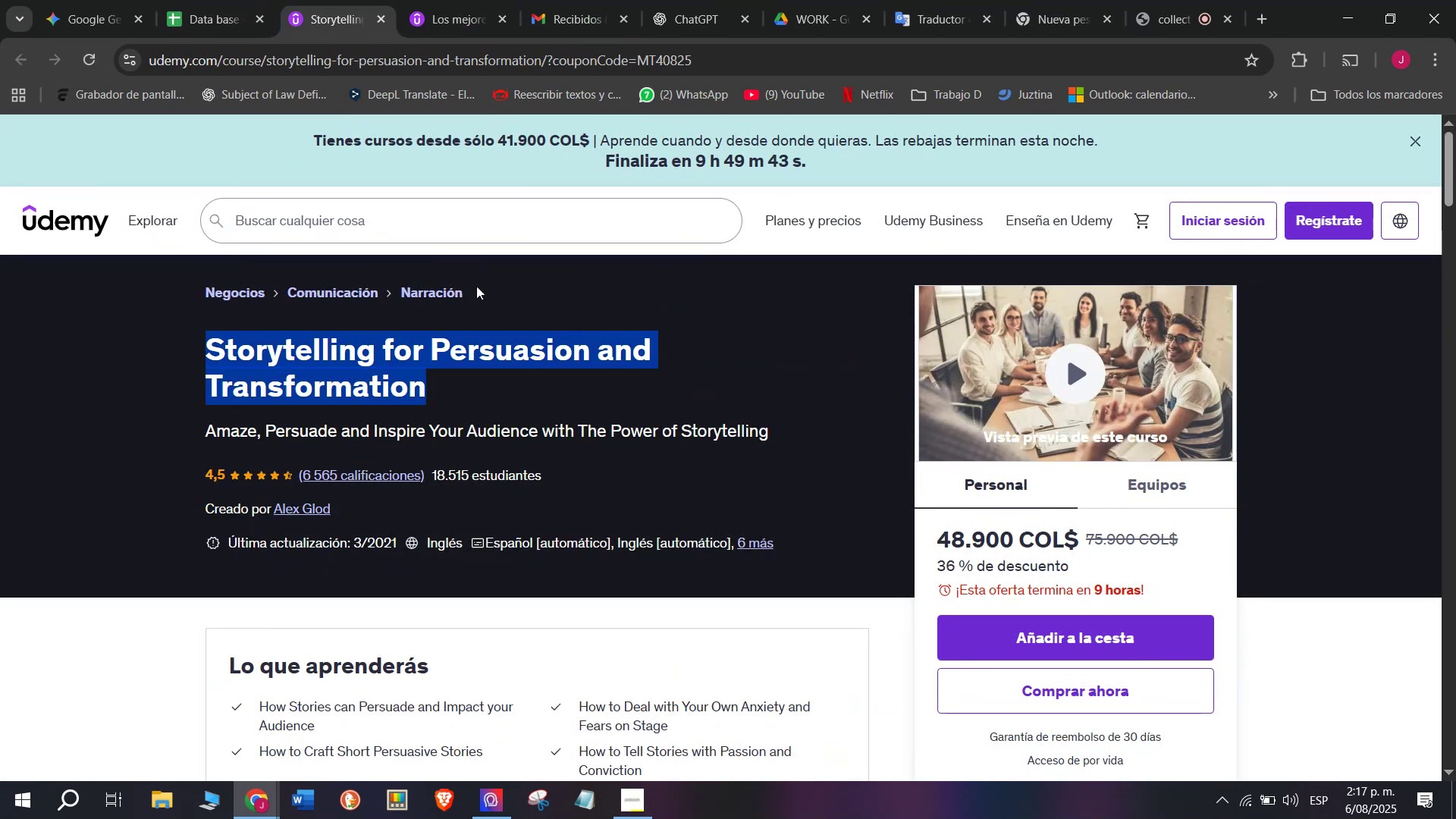 
key(Control+C)
 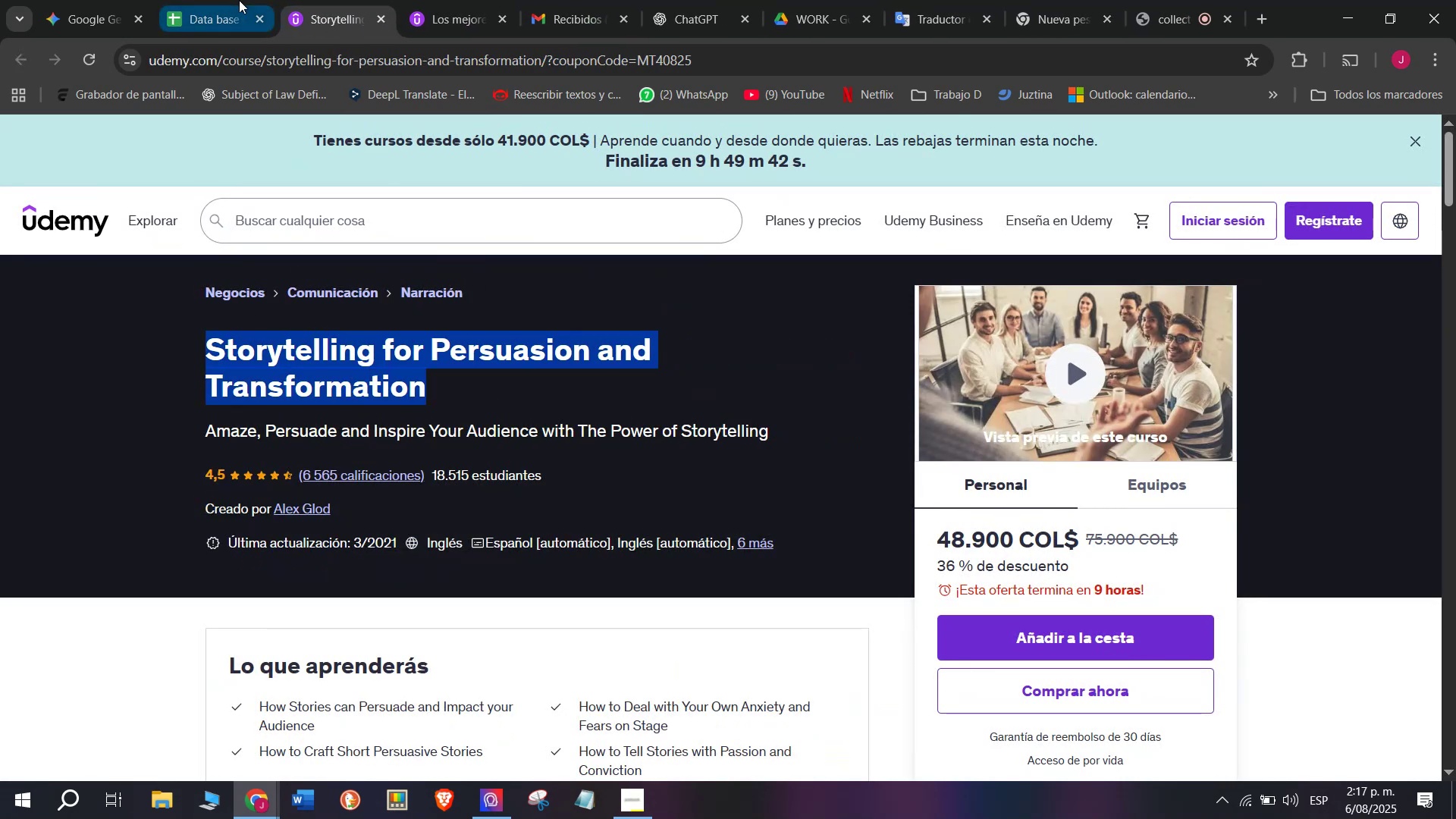 
key(Control+ControlLeft)
 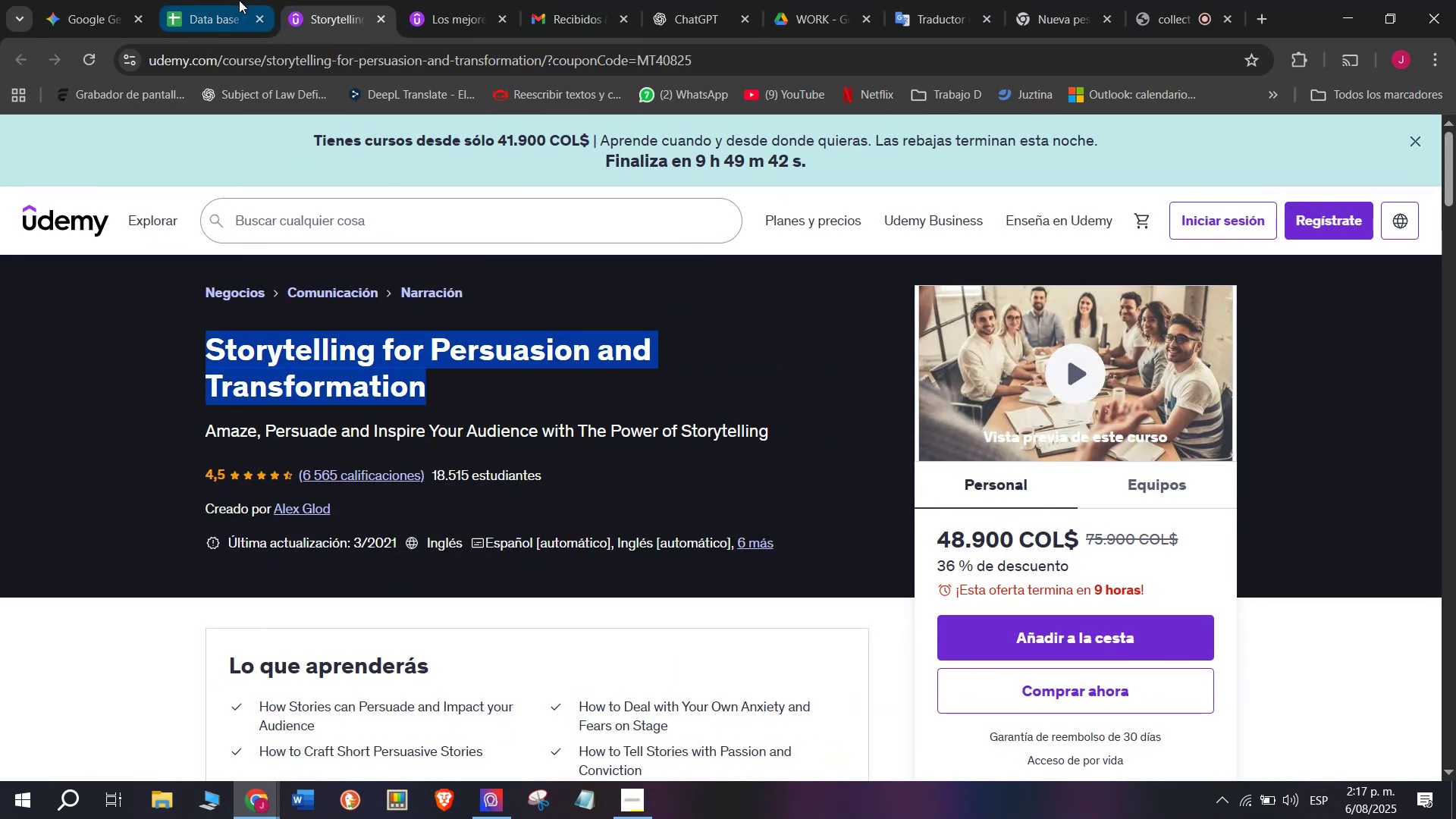 
left_click([239, 0])
 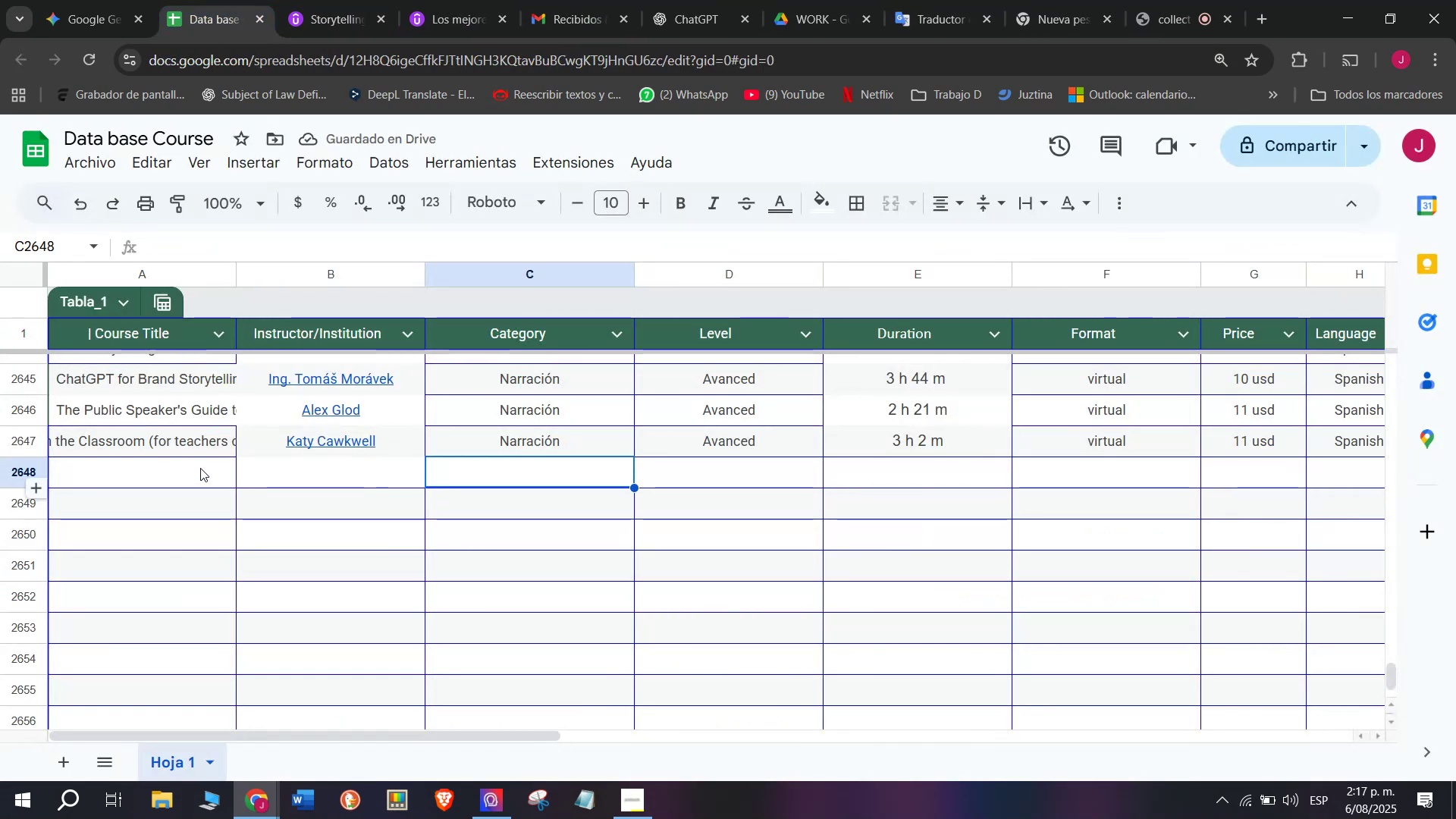 
double_click([200, 468])
 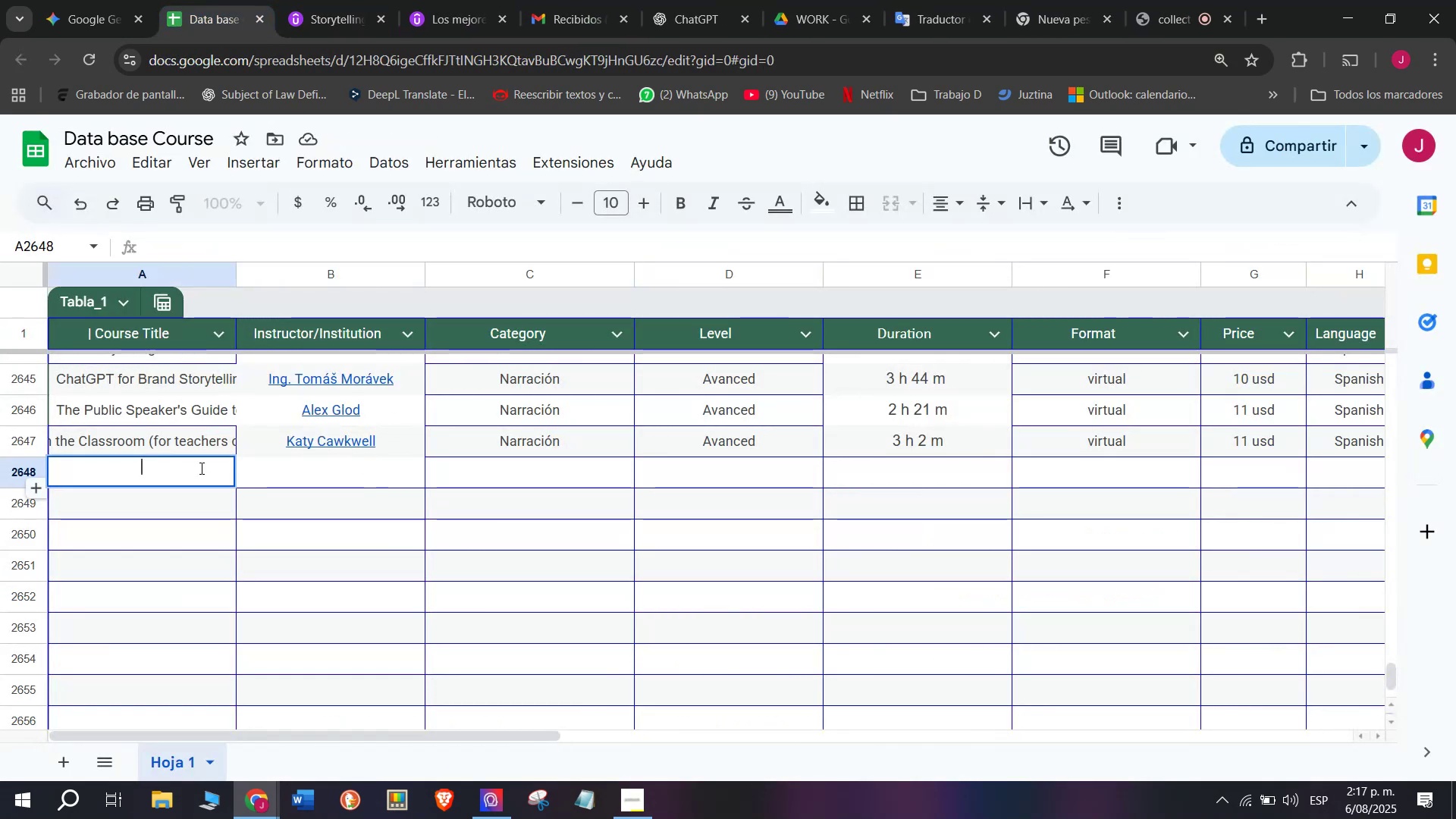 
key(Z)
 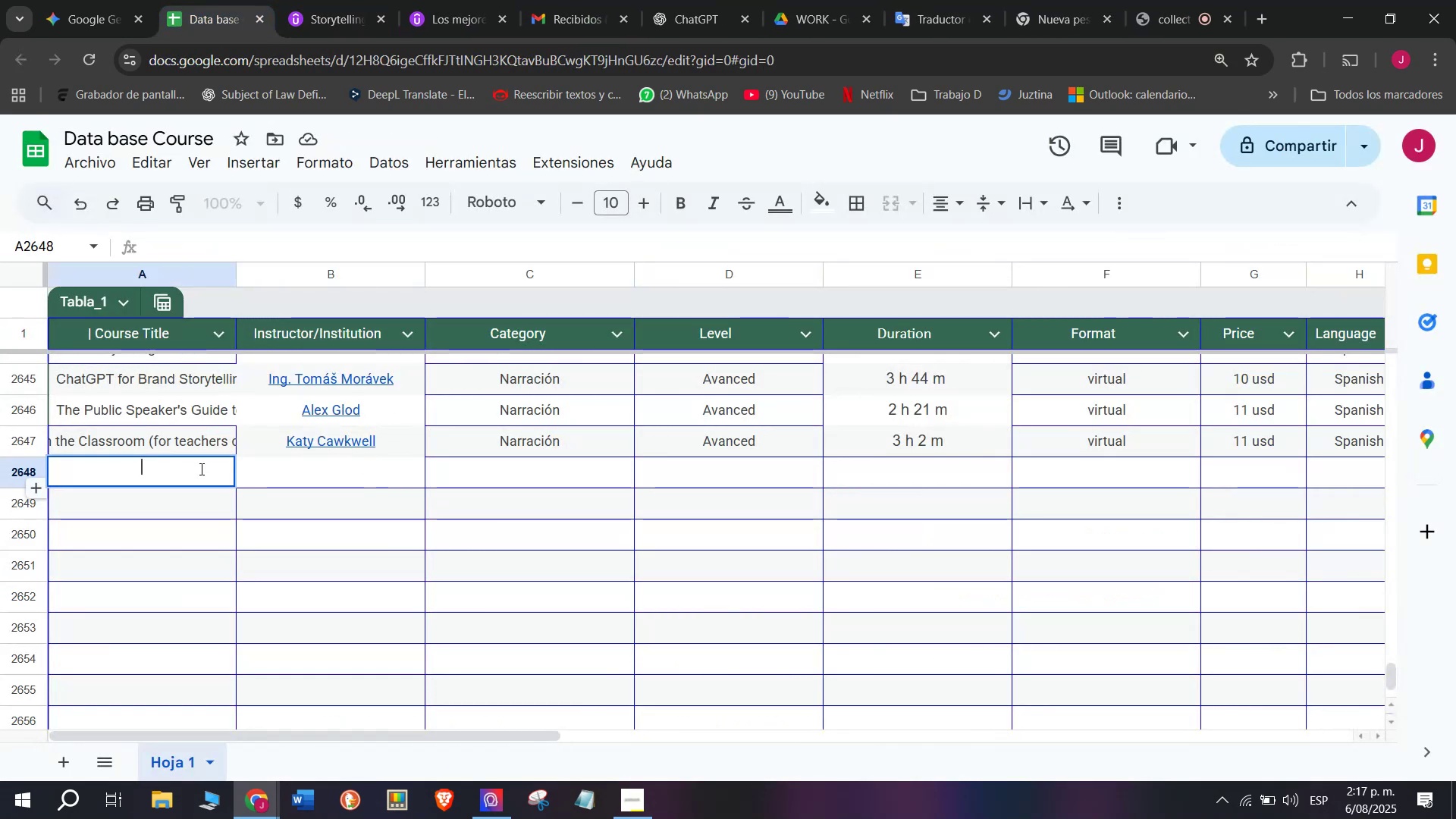 
key(Control+ControlLeft)
 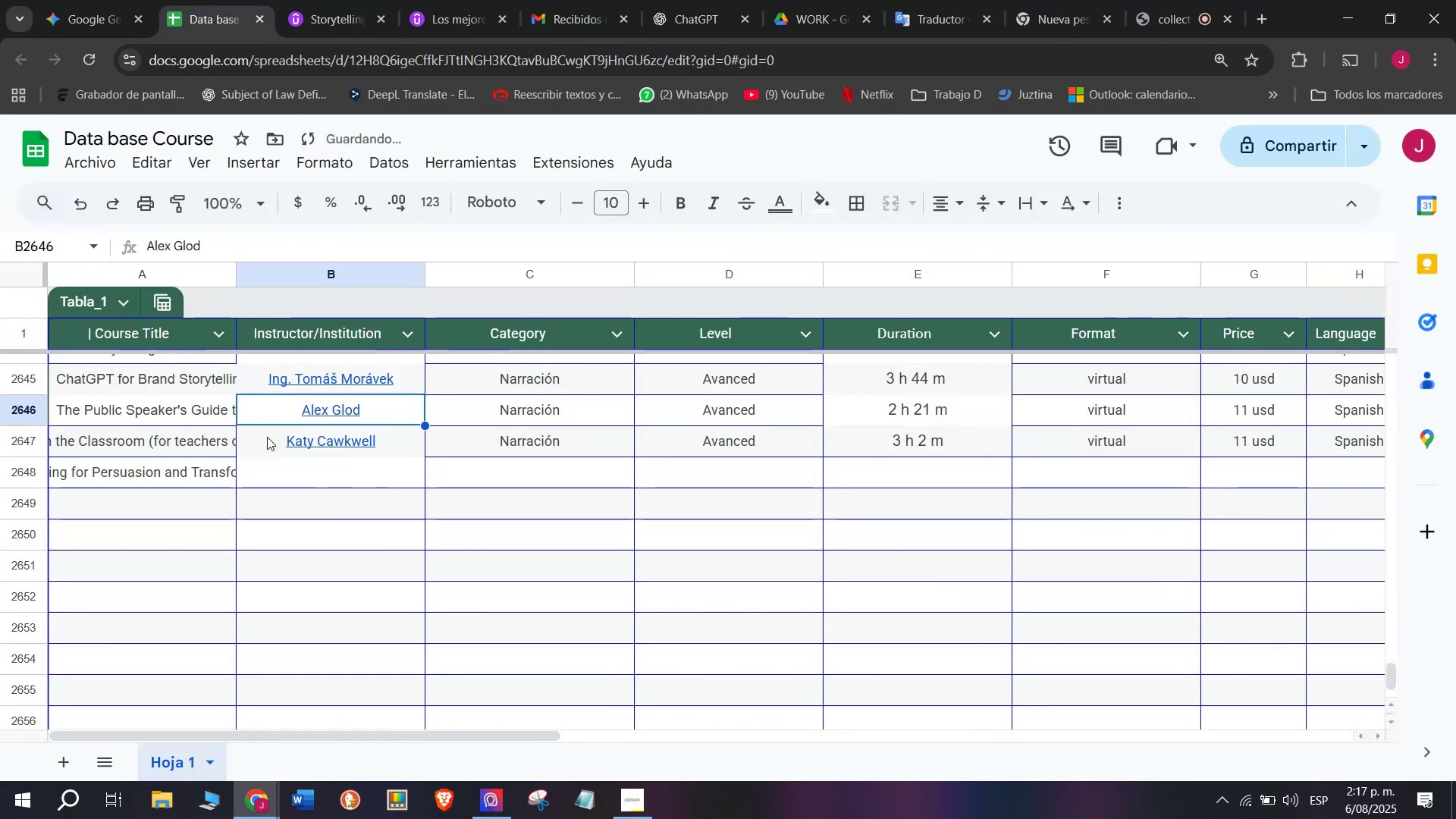 
key(Control+V)
 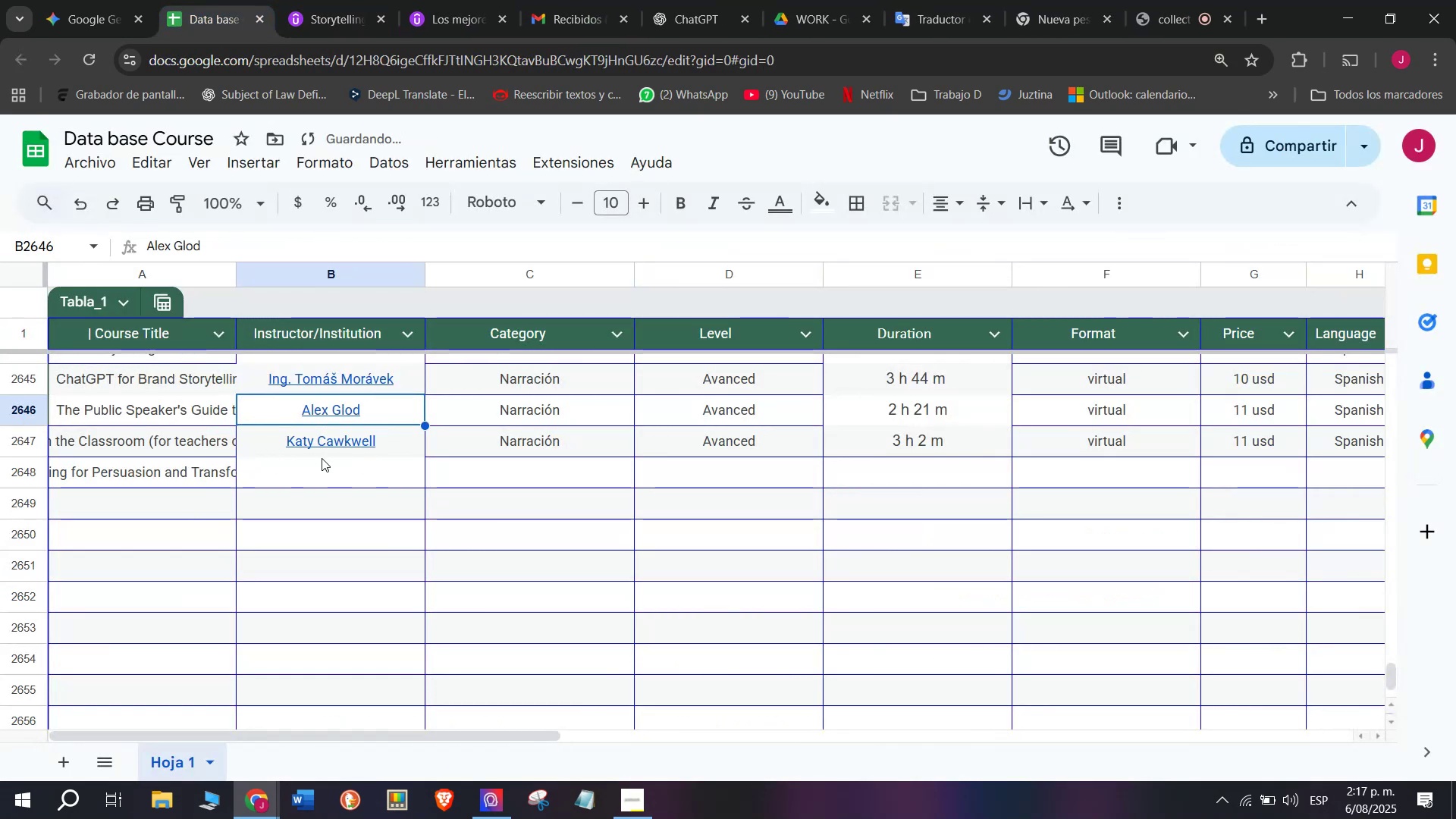 
double_click([331, 472])
 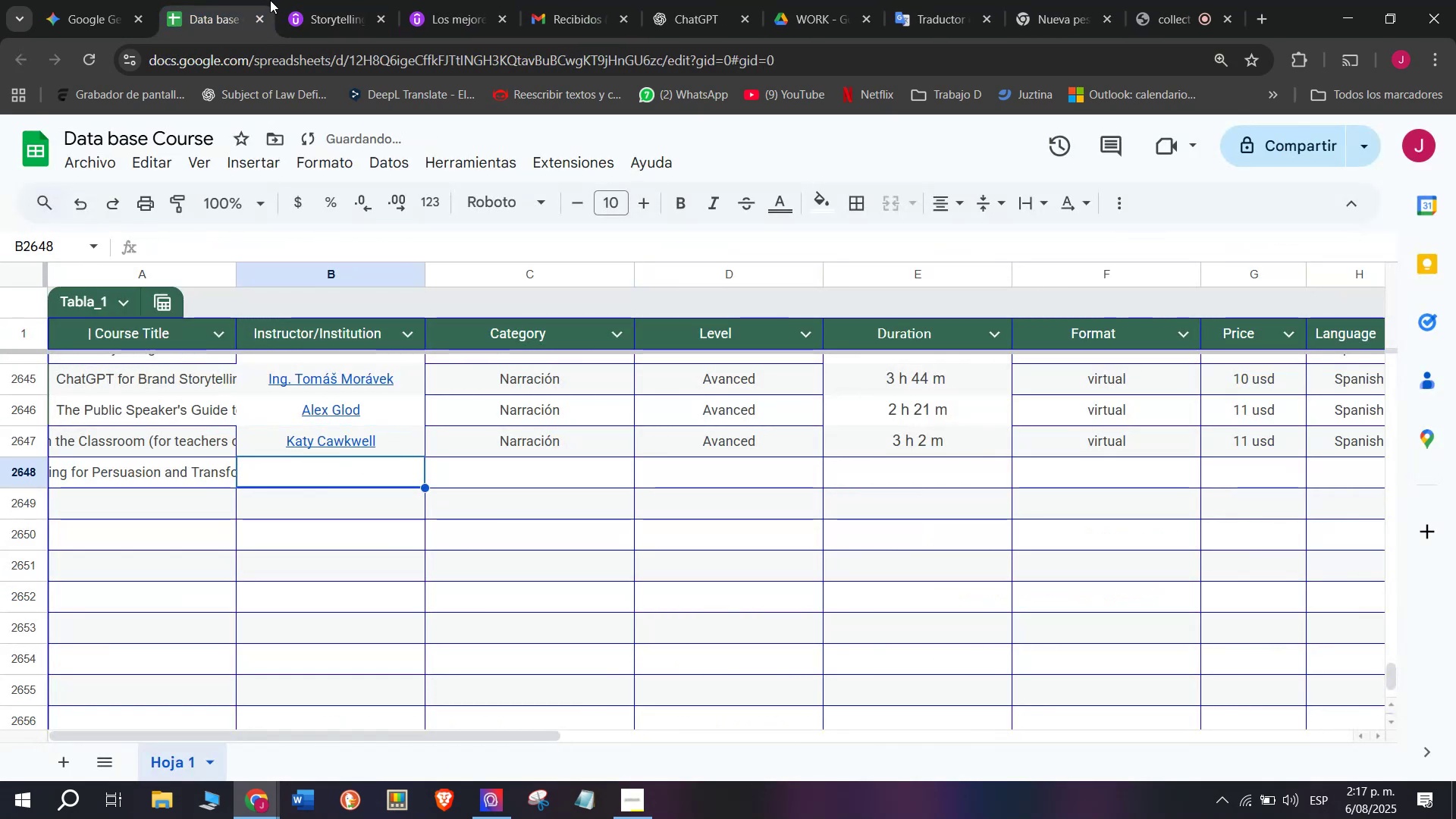 
left_click([373, 0])
 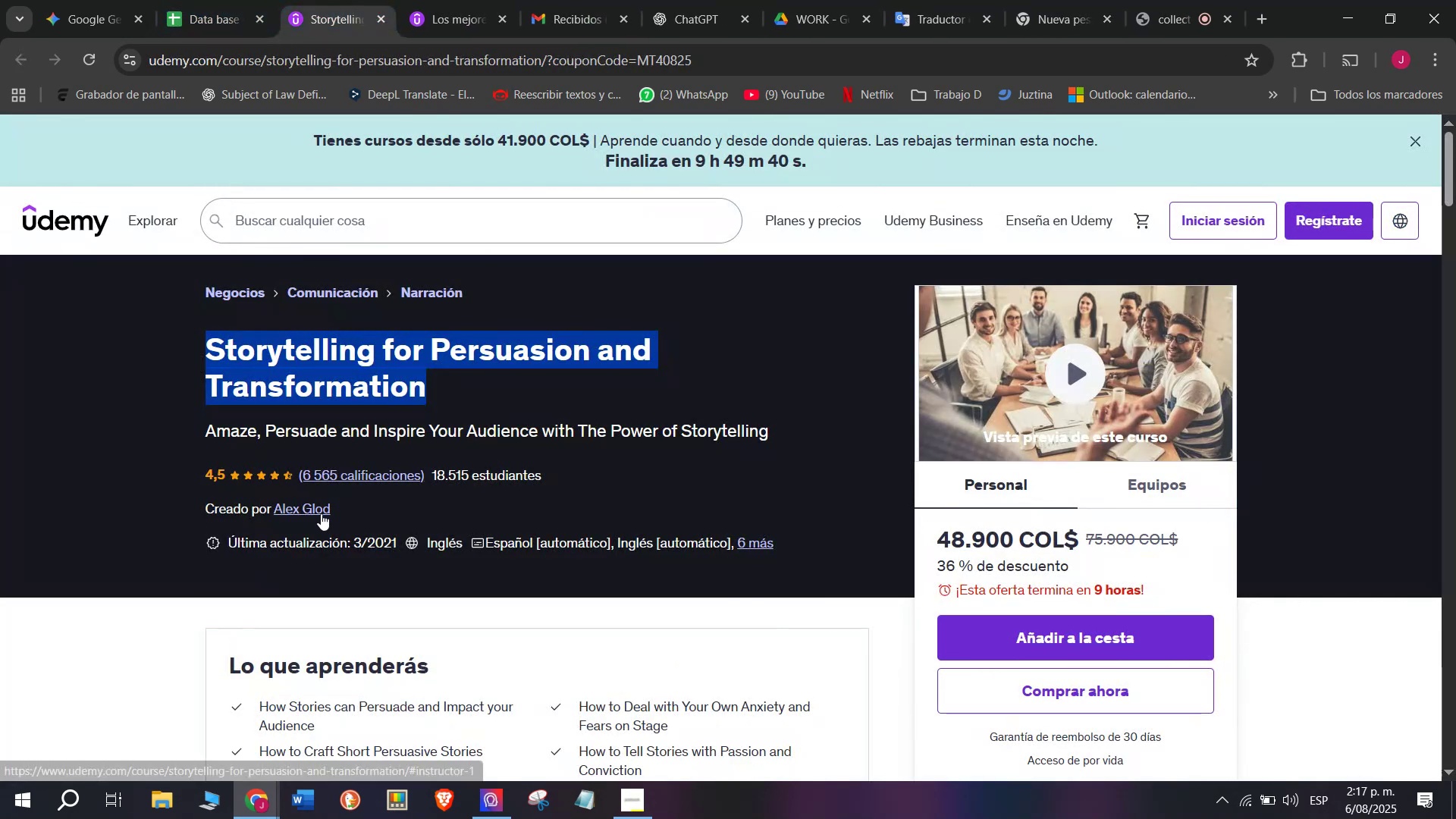 
left_click([316, 506])
 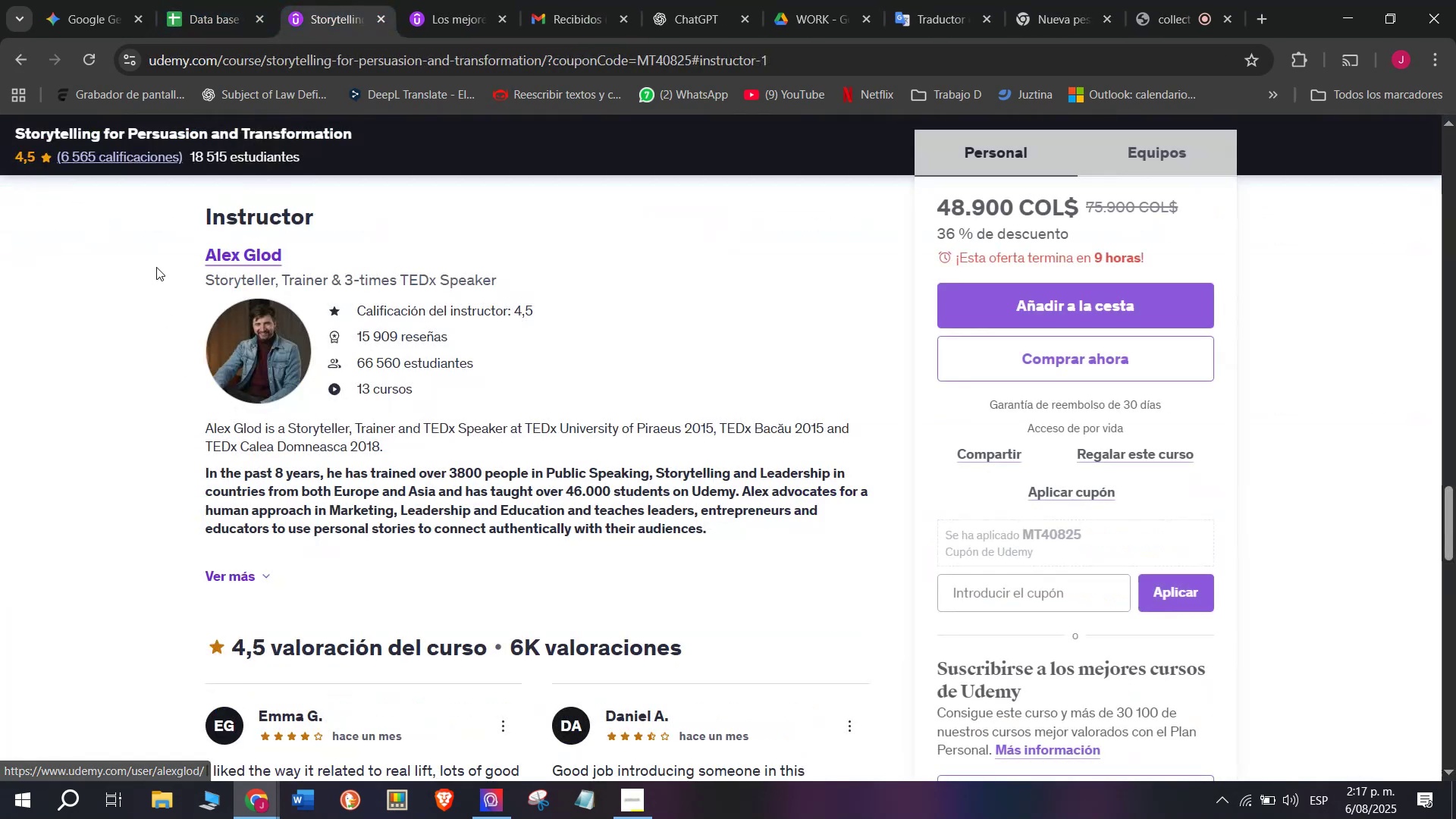 
left_click_drag(start_coordinate=[155, 251], to_coordinate=[343, 248])
 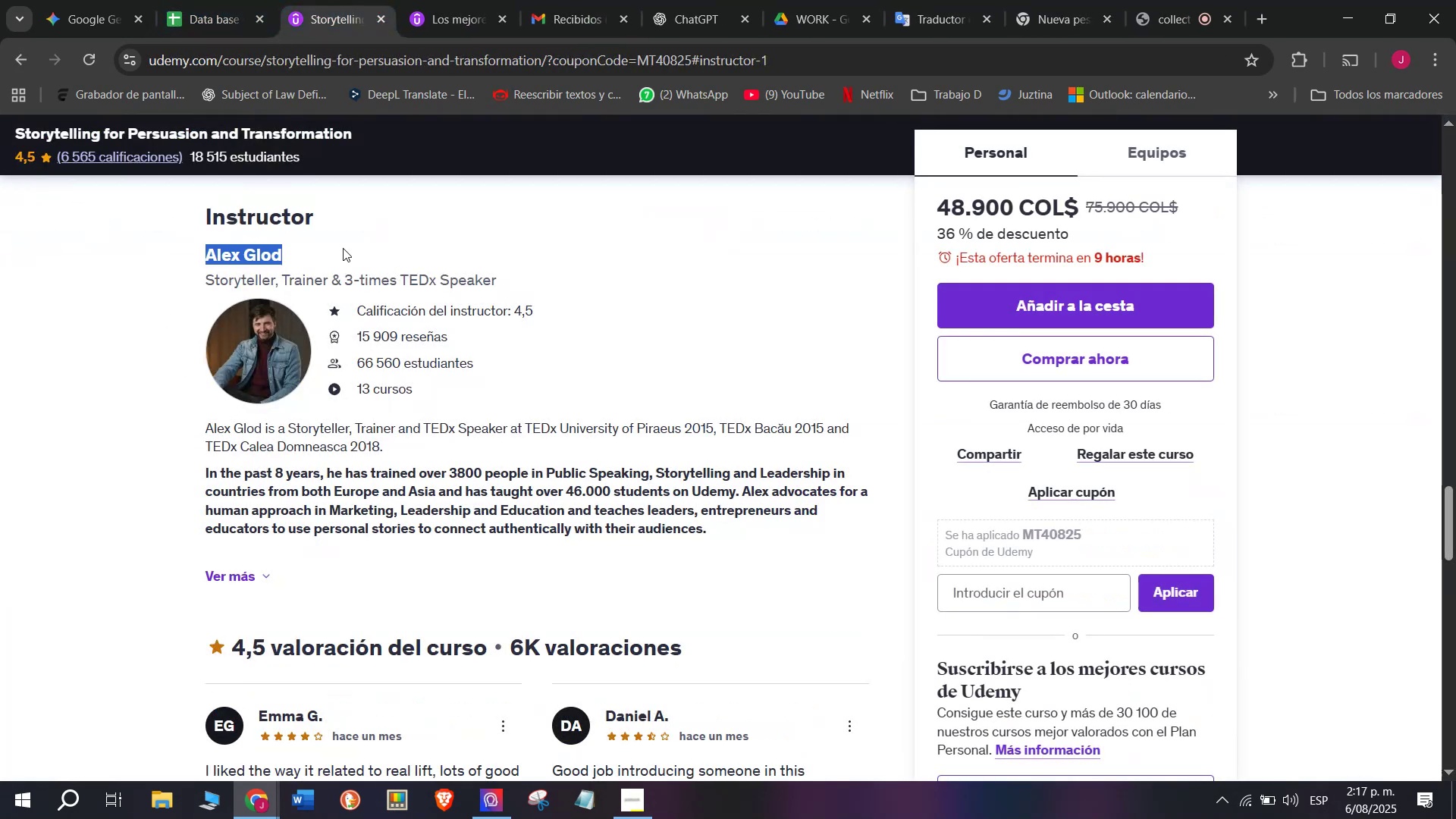 
key(Break)
 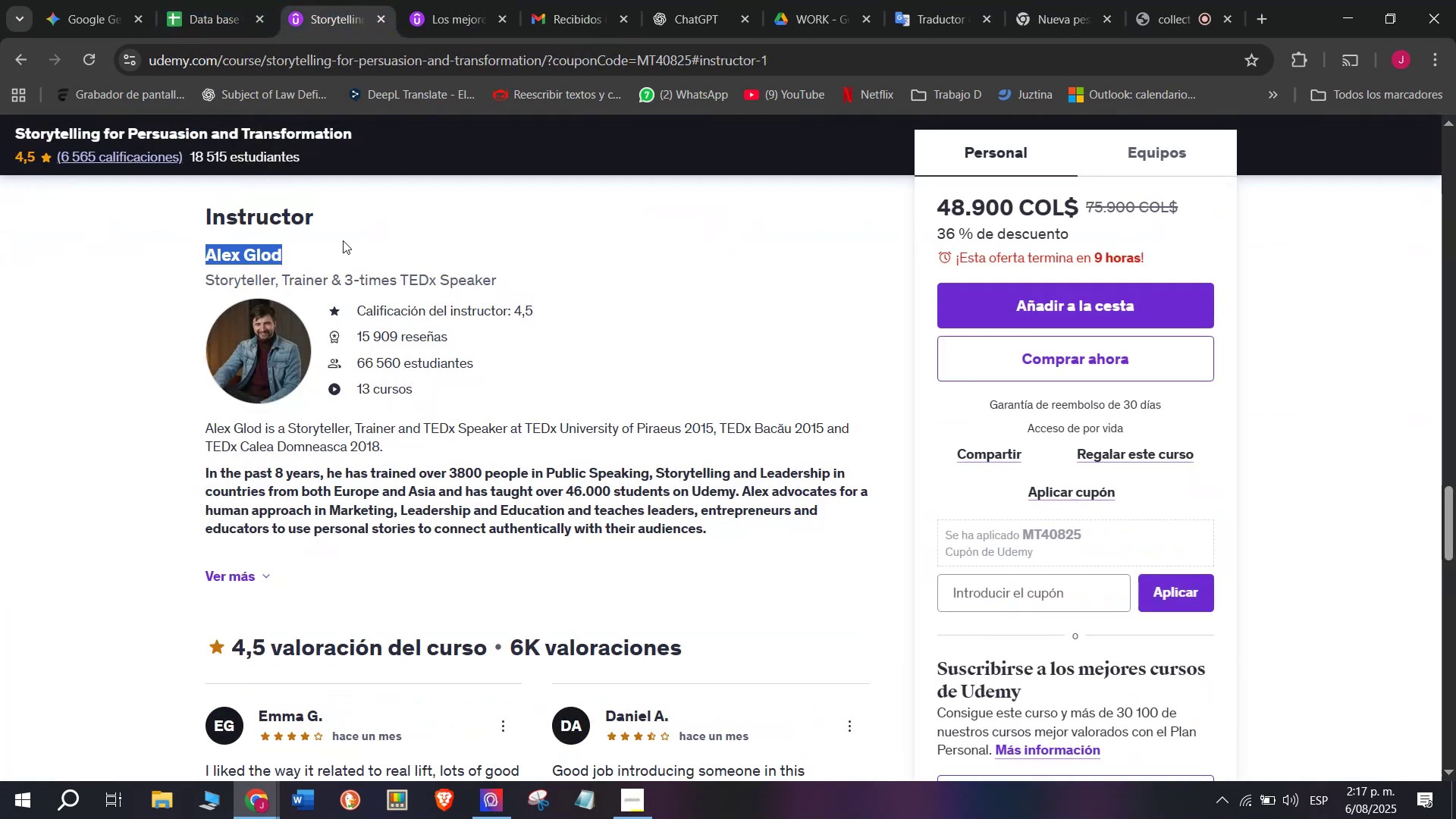 
key(Control+ControlLeft)
 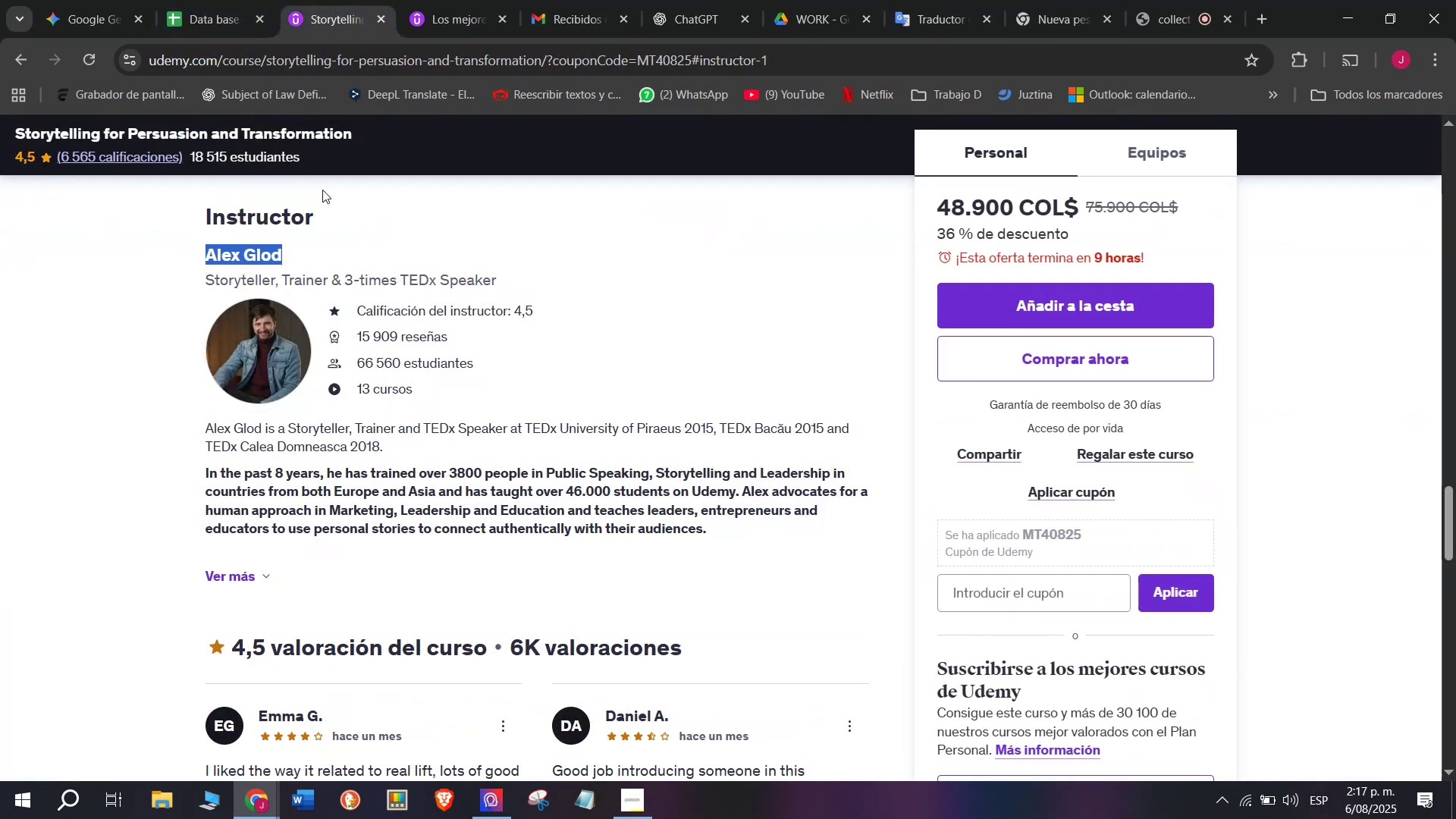 
key(Control+C)
 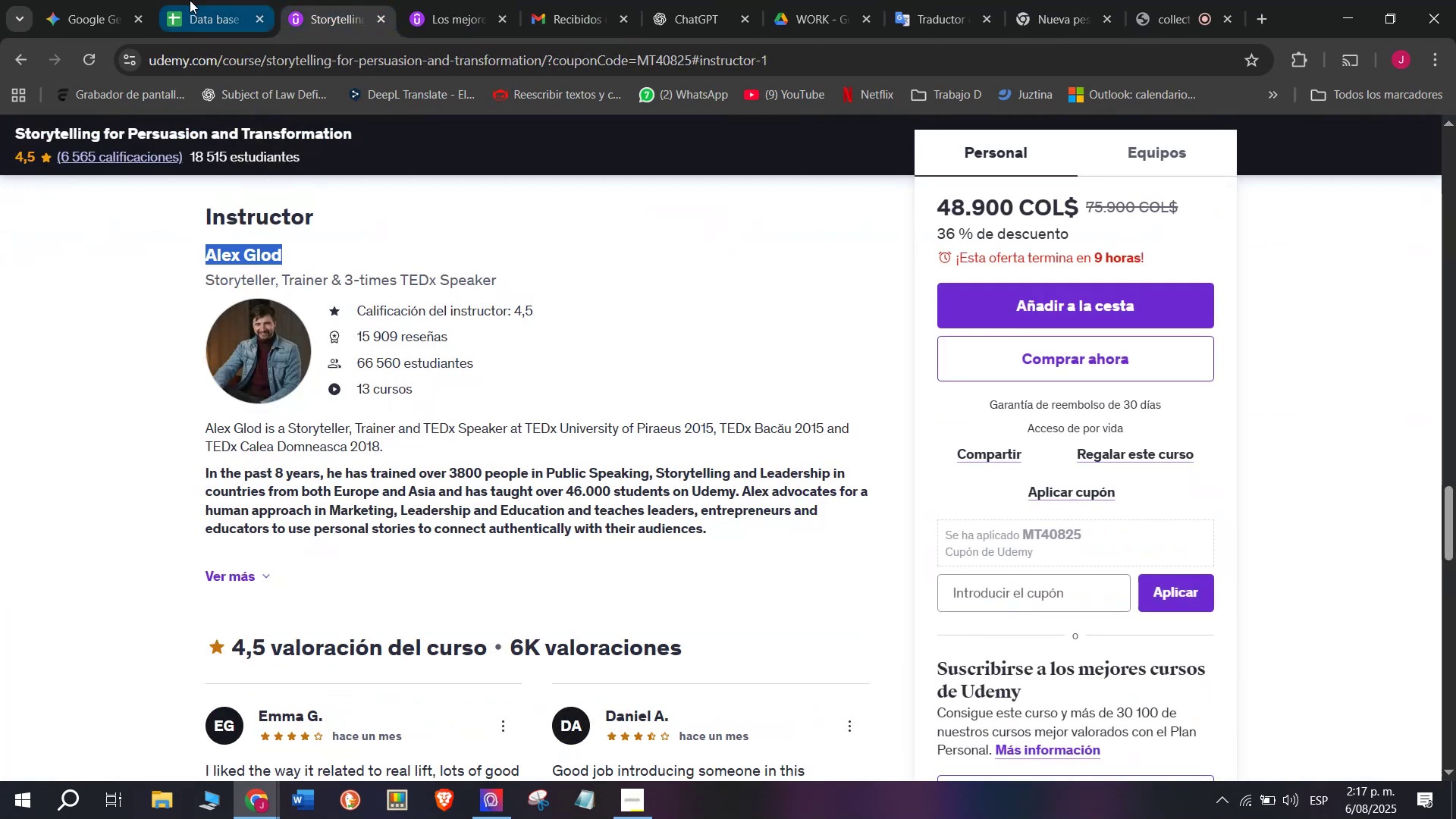 
left_click([190, 0])
 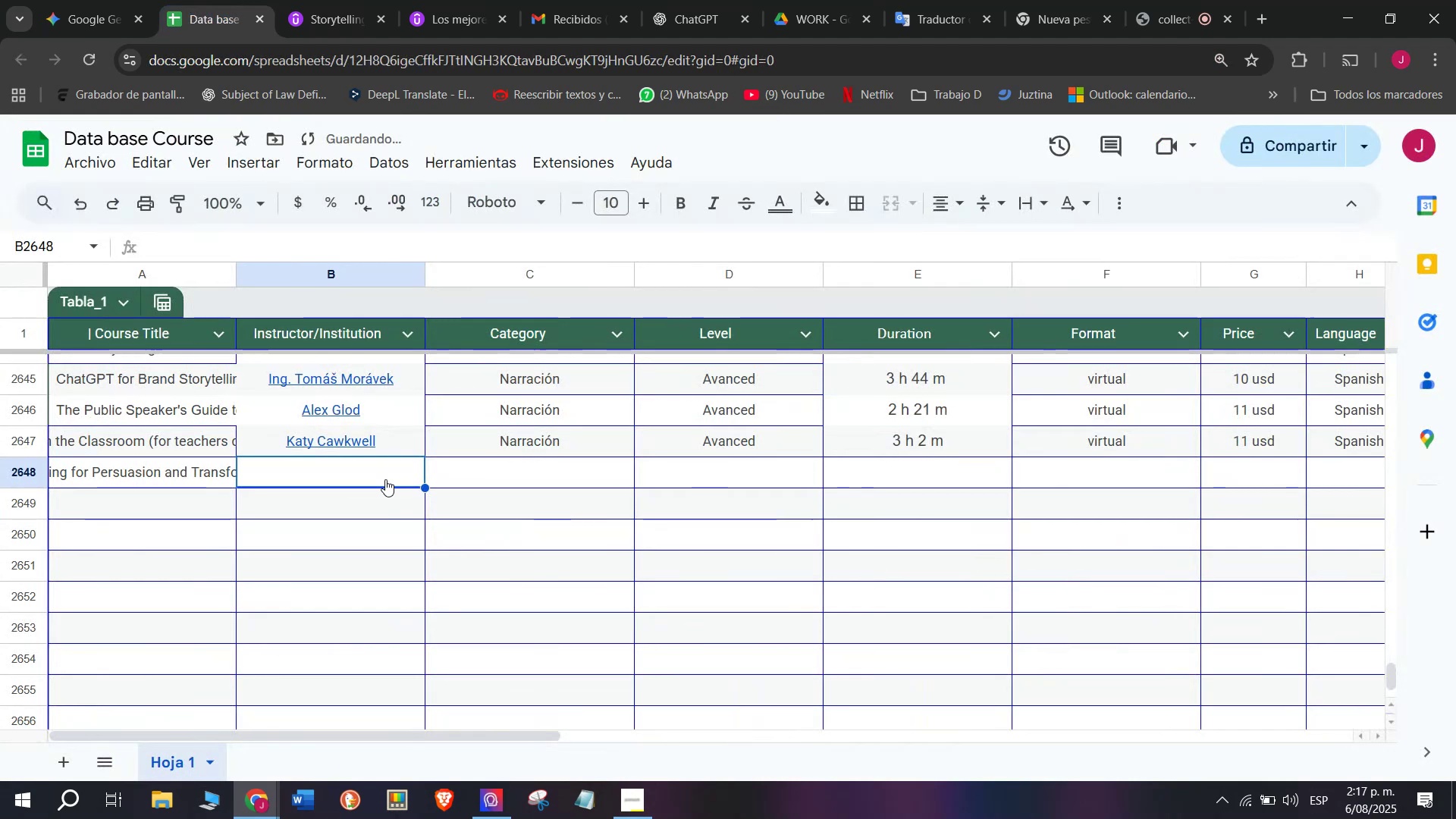 
key(Z)
 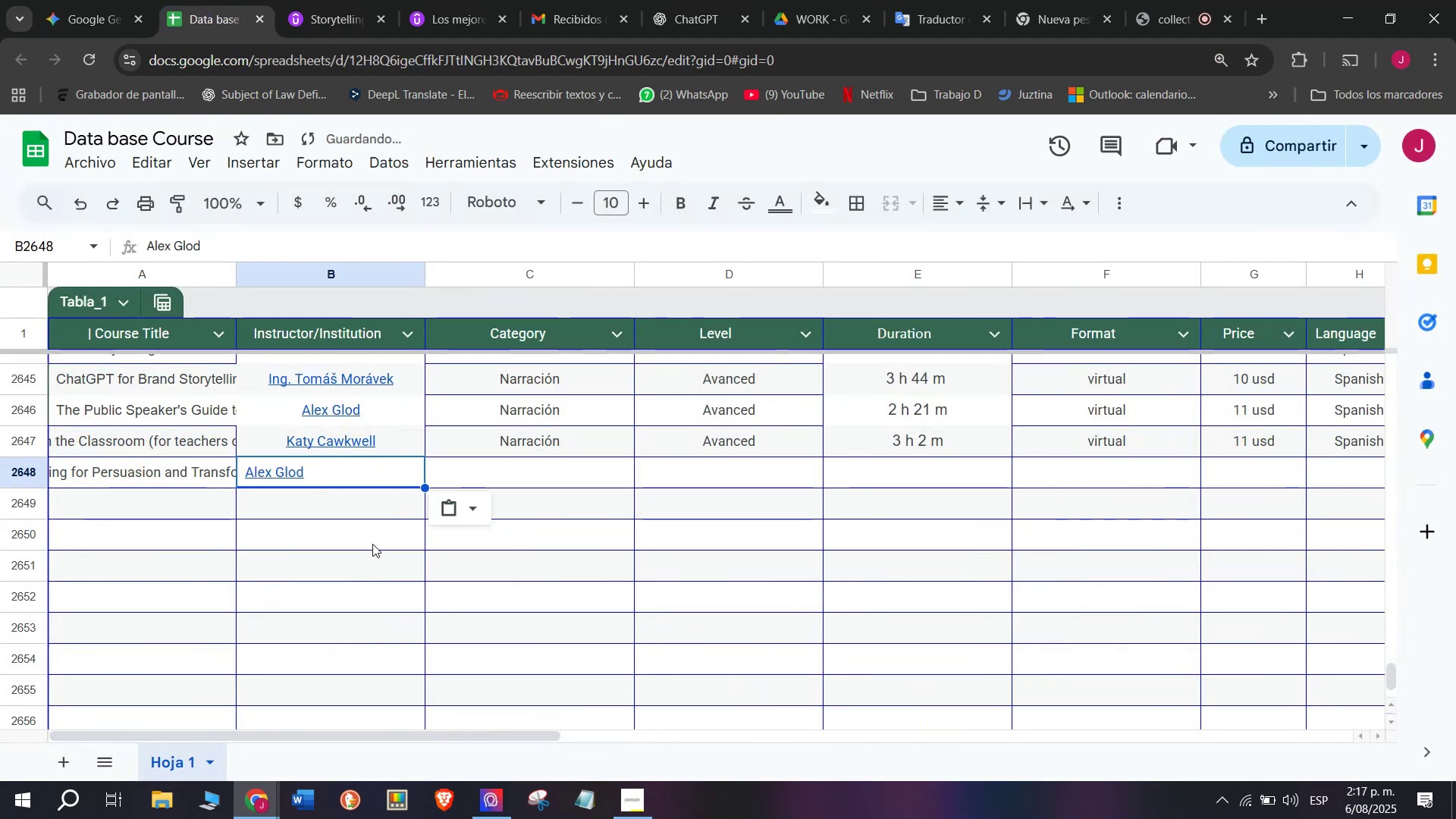 
key(Control+ControlLeft)
 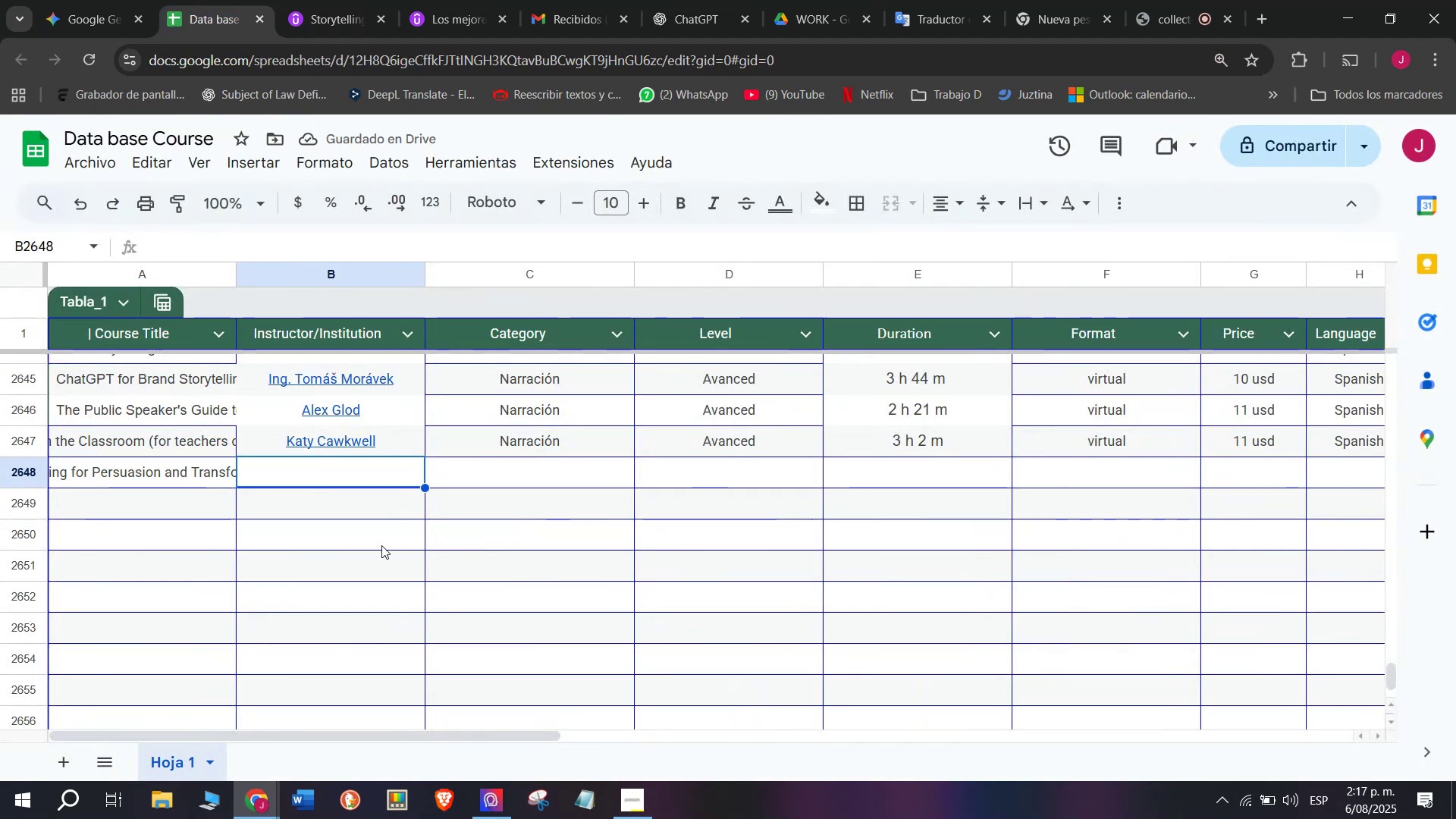 
key(Control+V)
 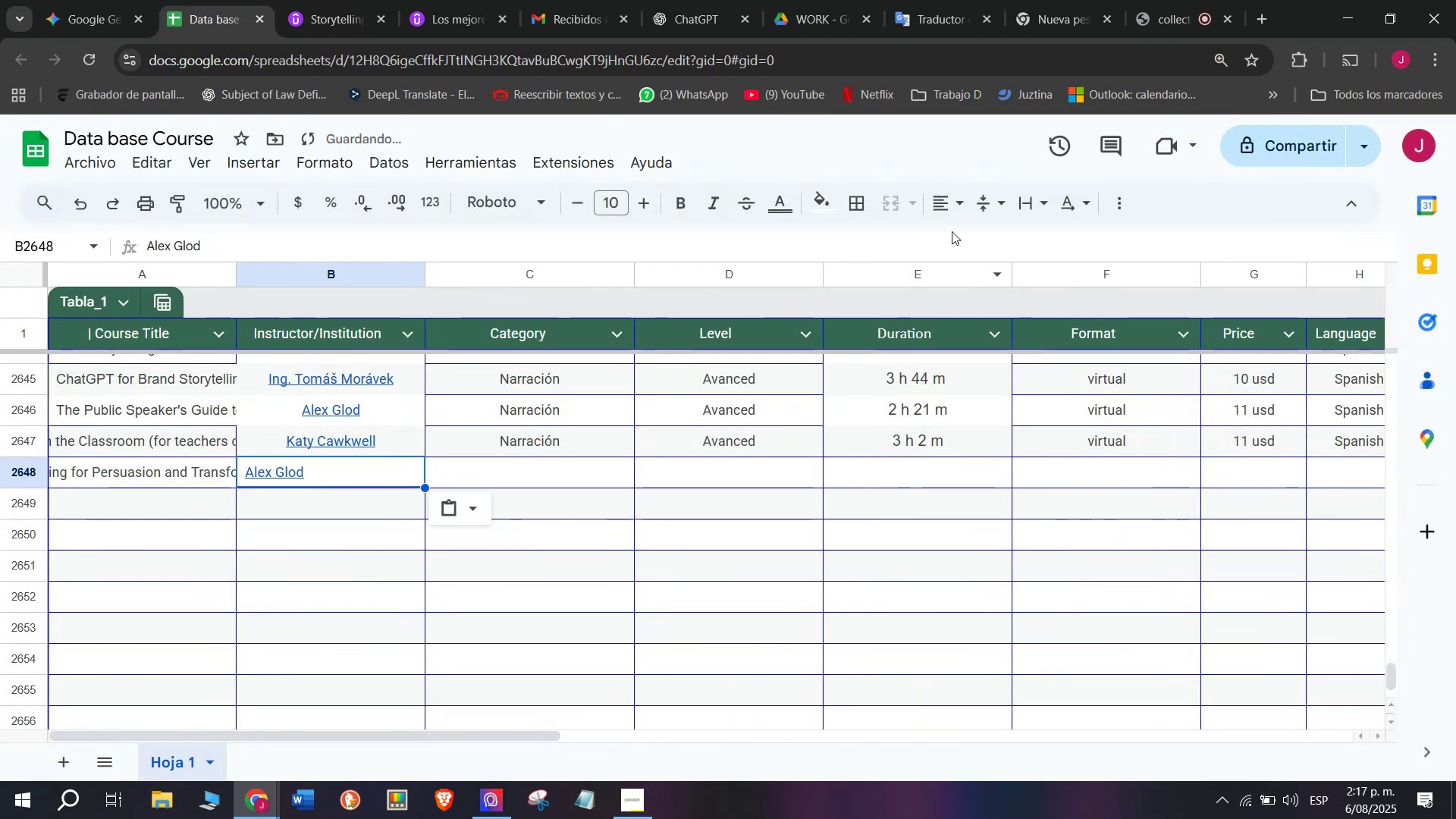 
left_click([943, 211])
 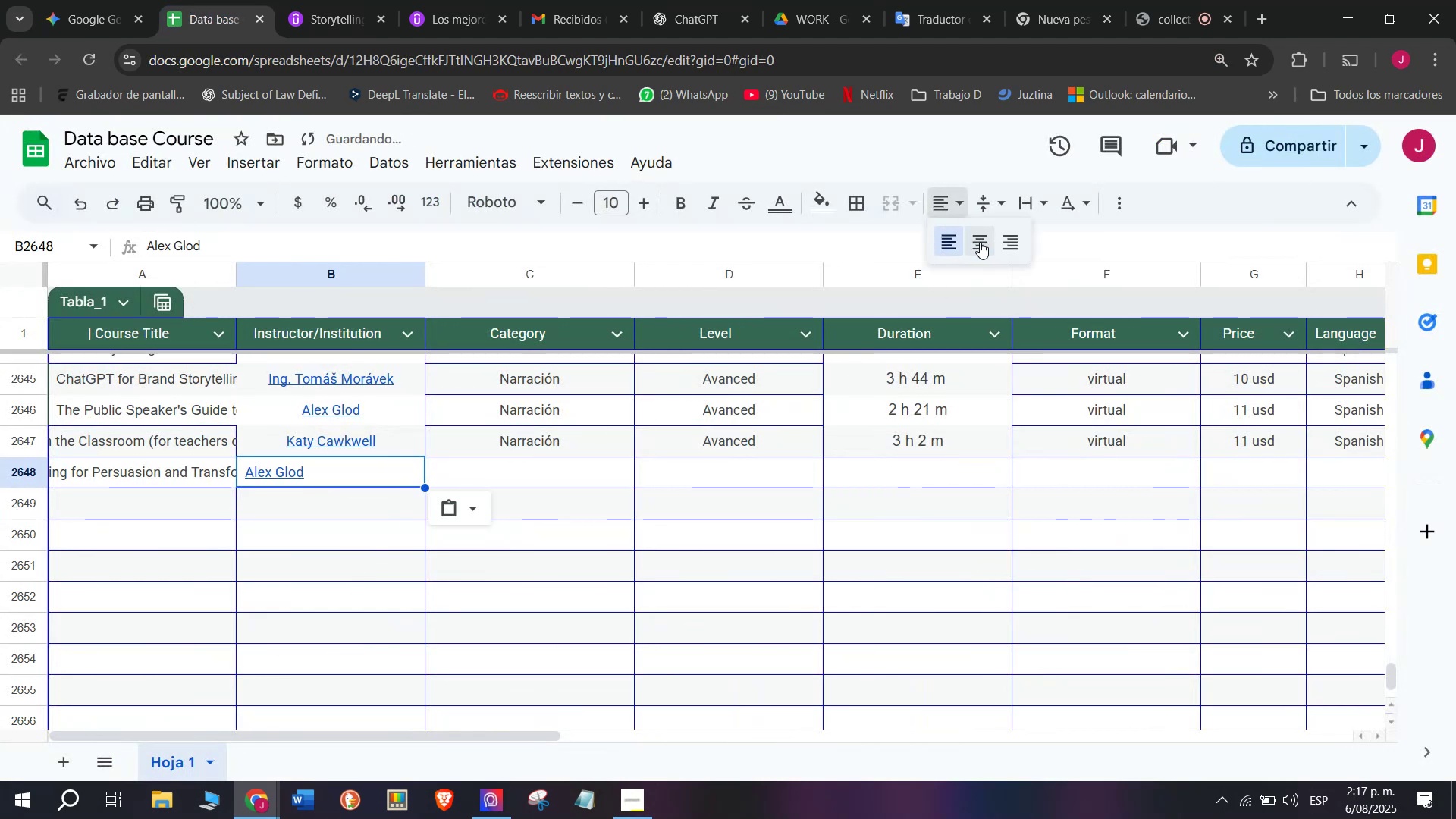 
left_click([980, 242])
 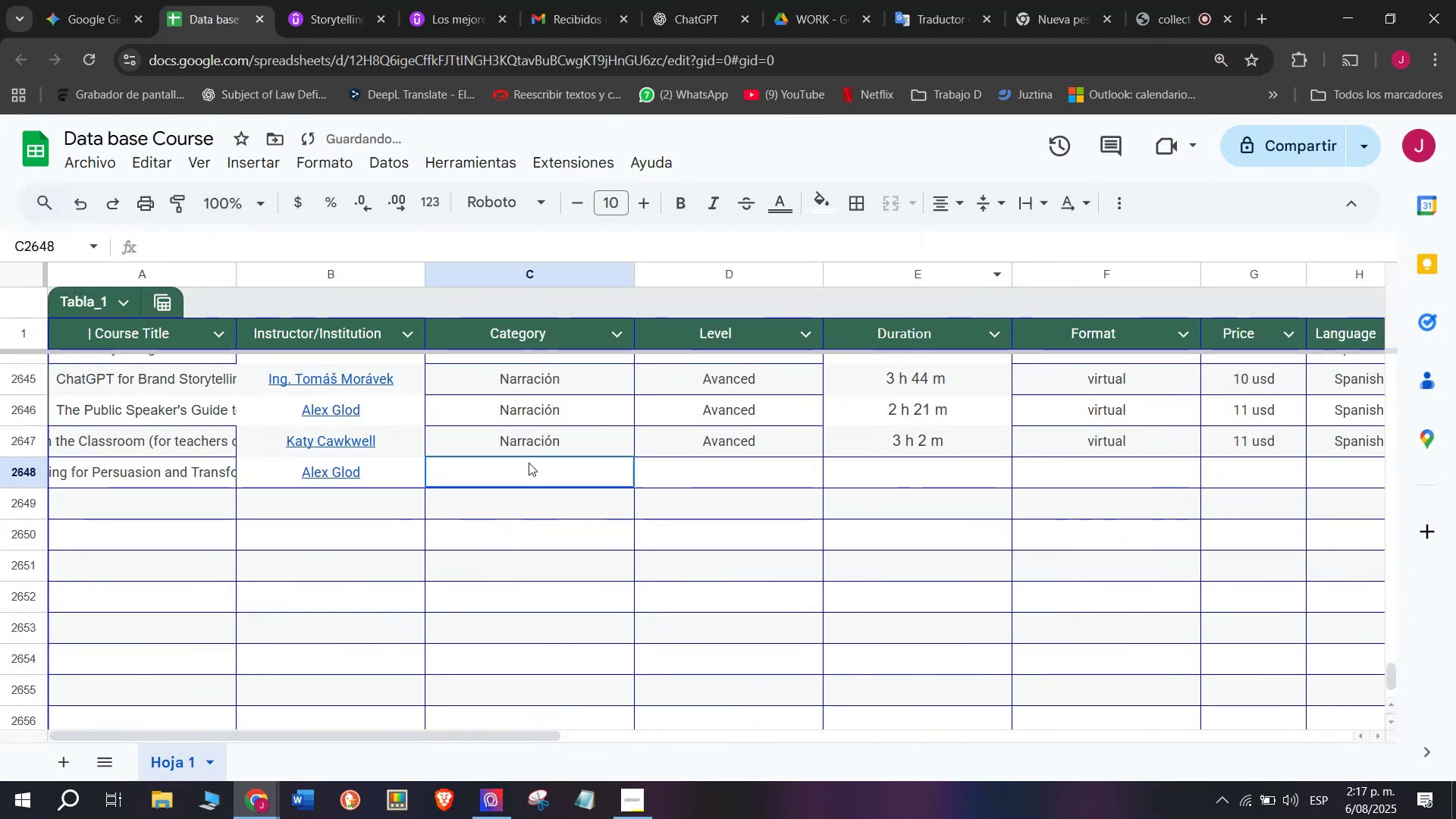 
double_click([529, 443])
 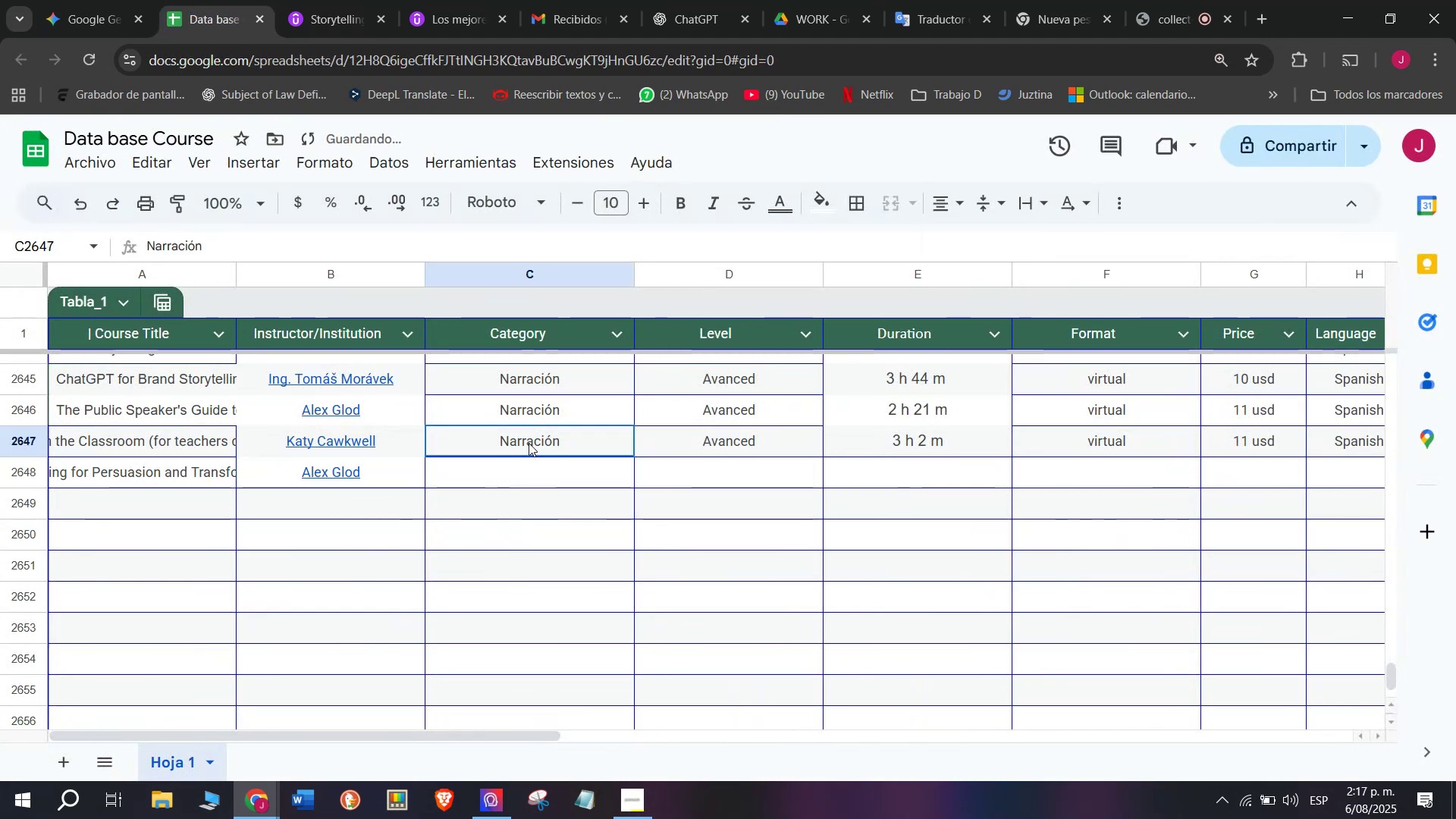 
key(Control+ControlLeft)
 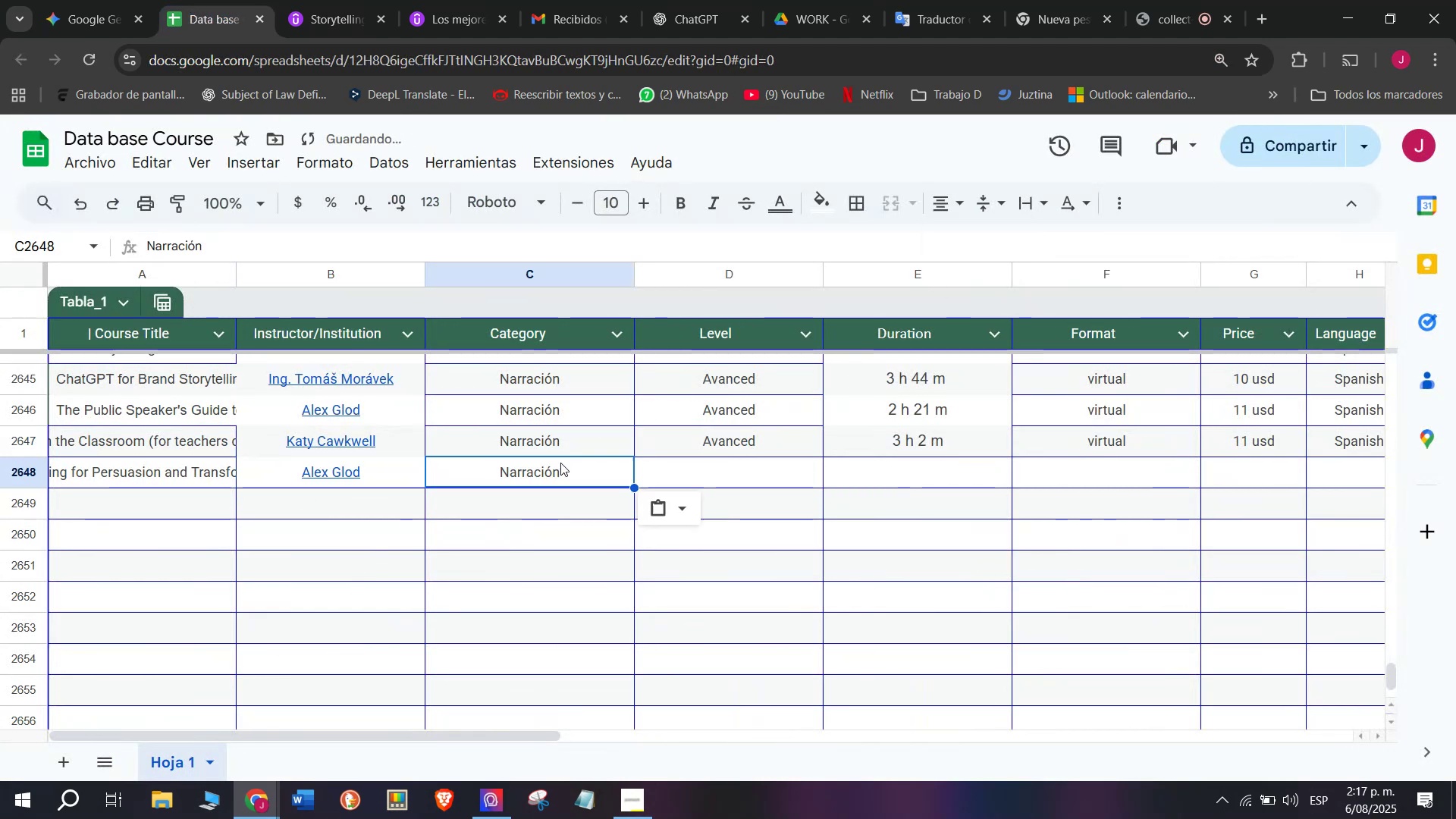 
key(Break)
 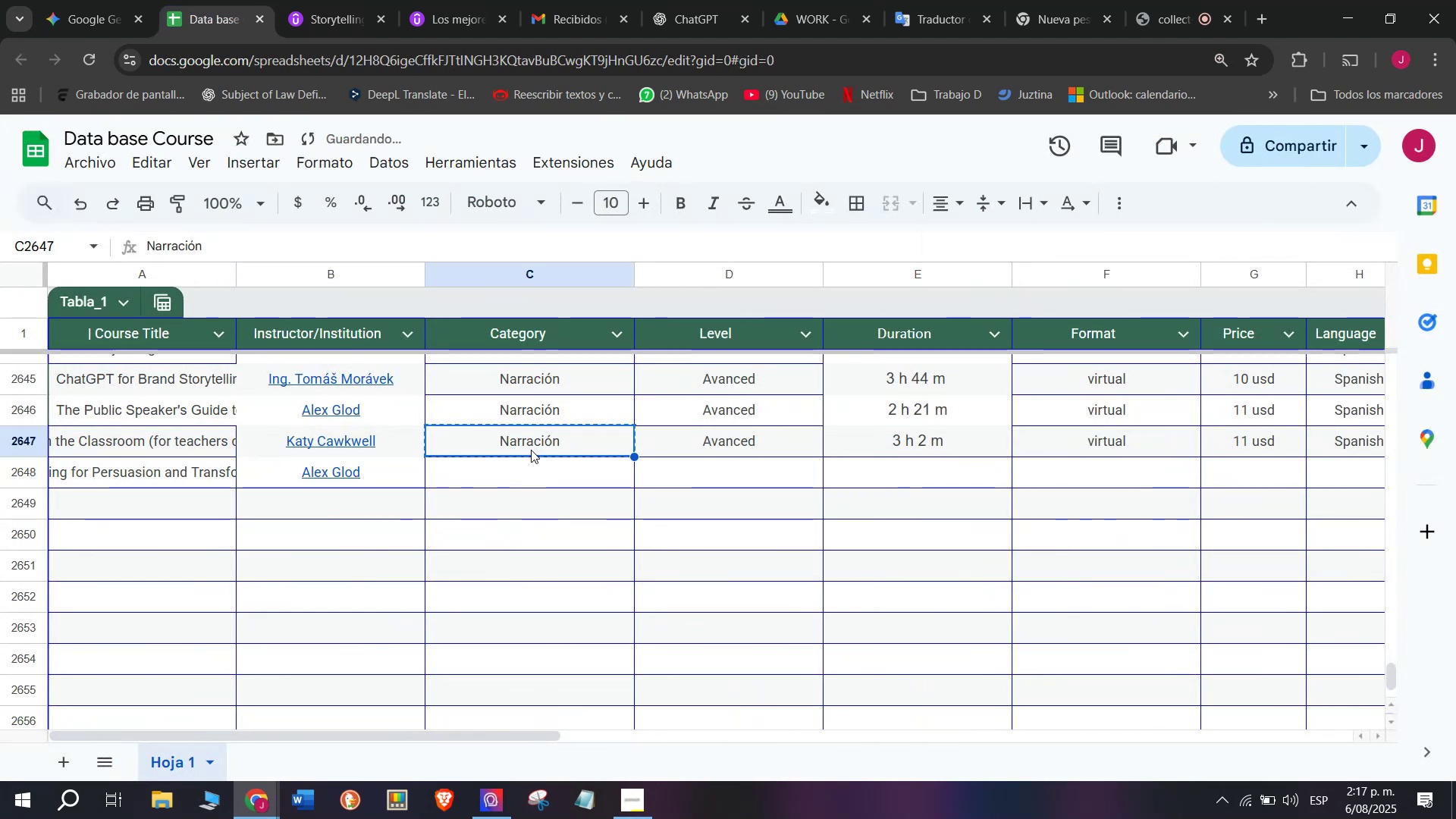 
key(Control+C)
 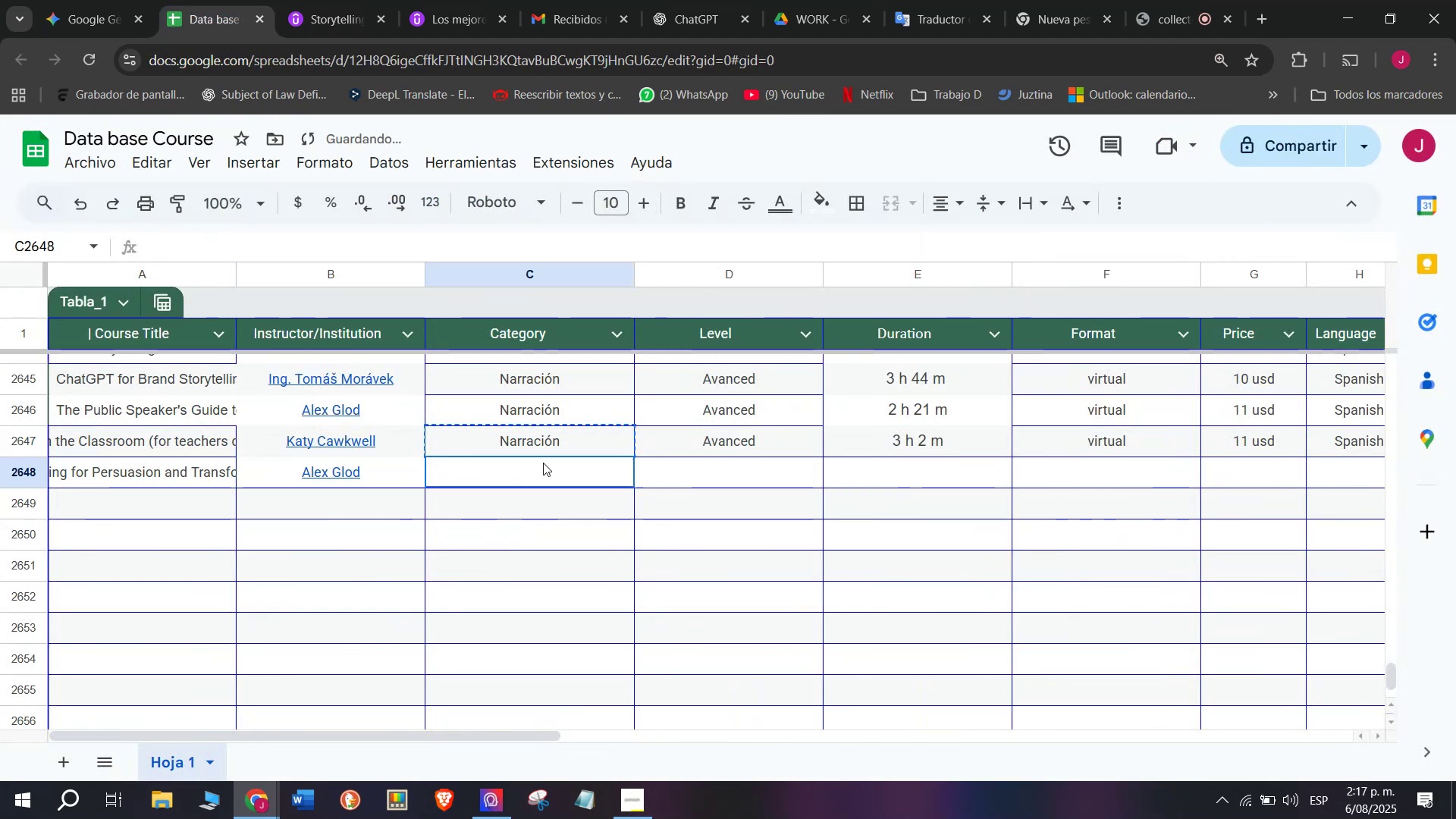 
triple_click([543, 463])
 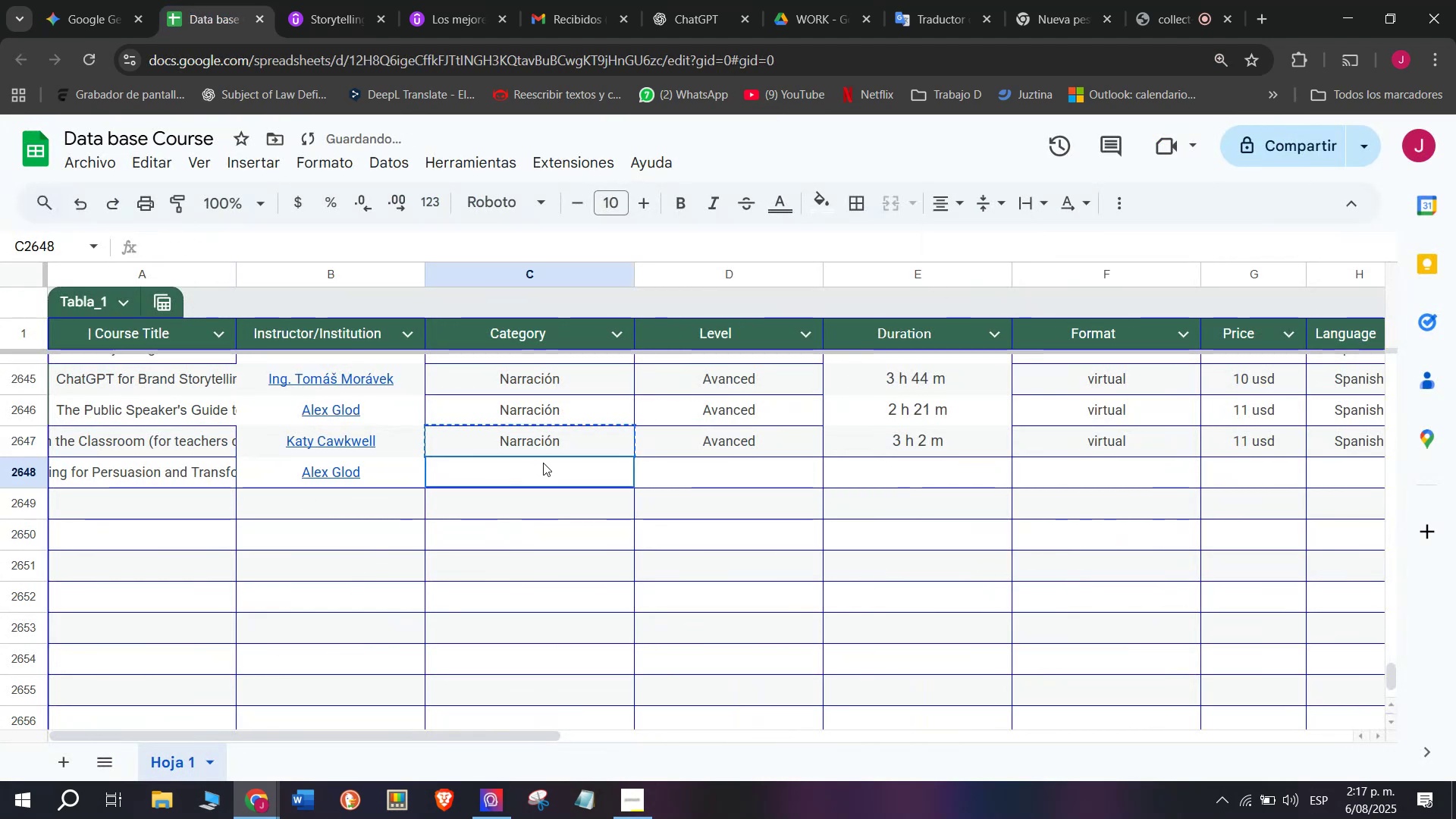 
key(Z)
 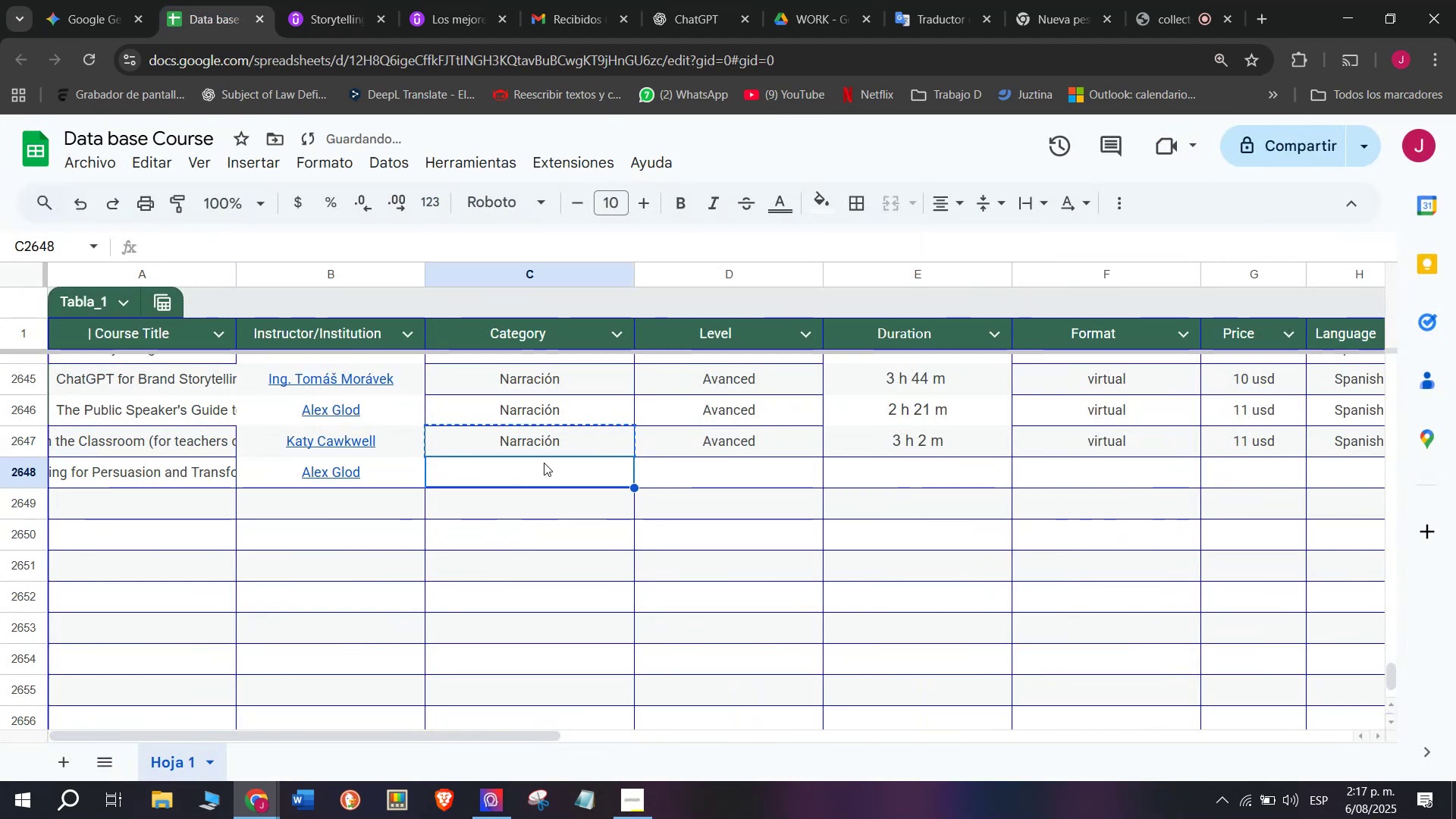 
key(Control+ControlLeft)
 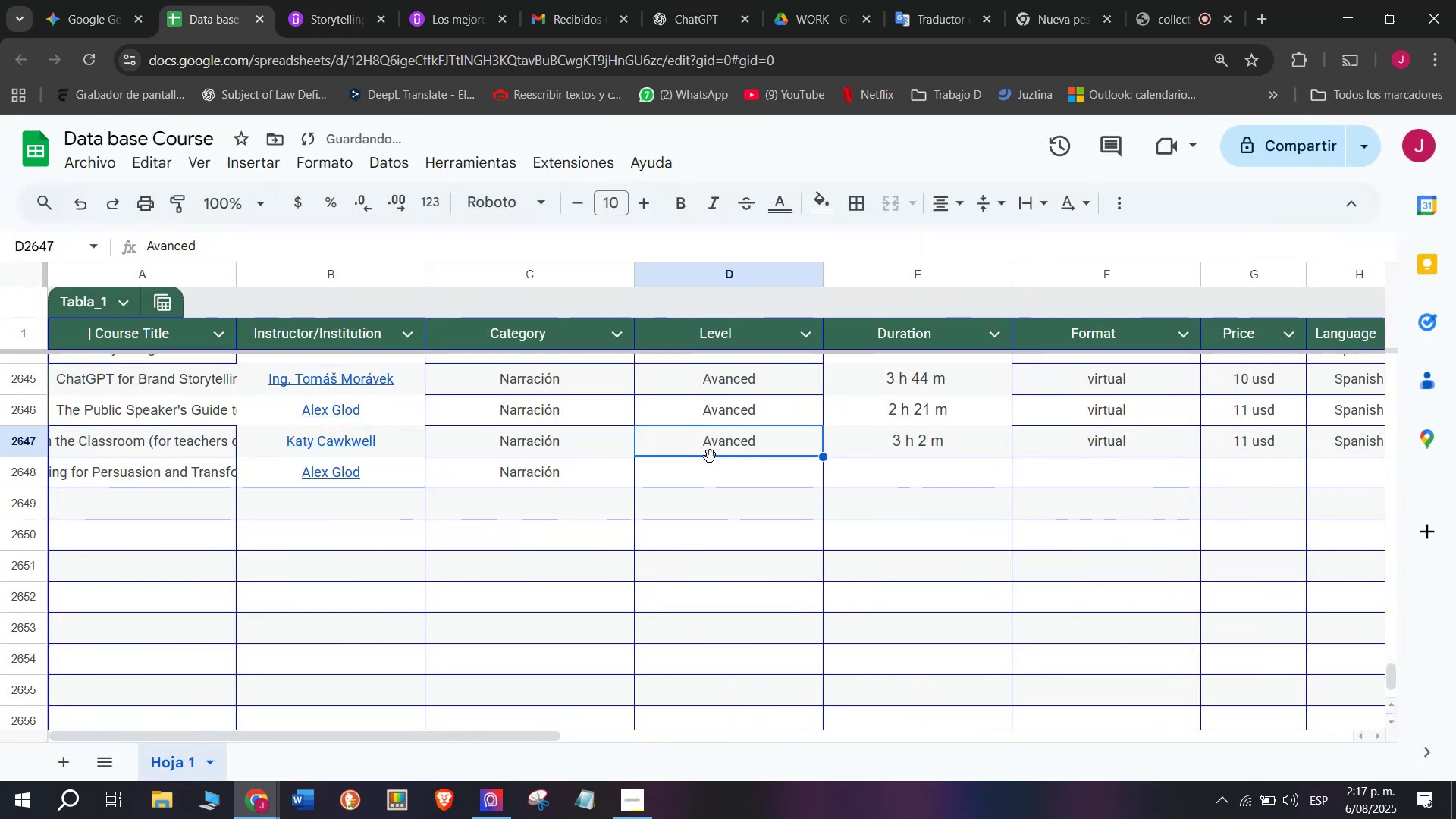 
key(Control+V)
 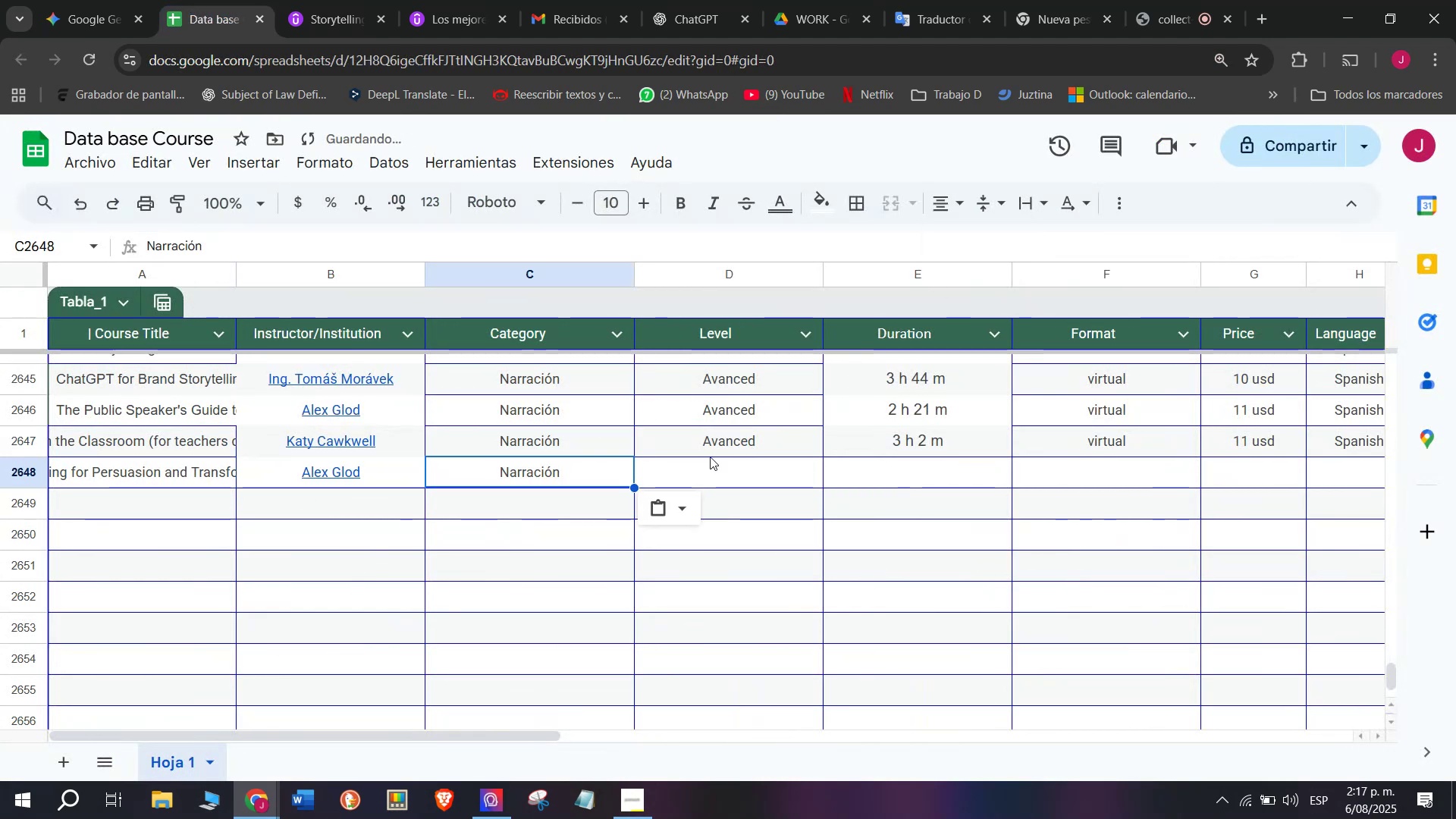 
triple_click([710, 457])
 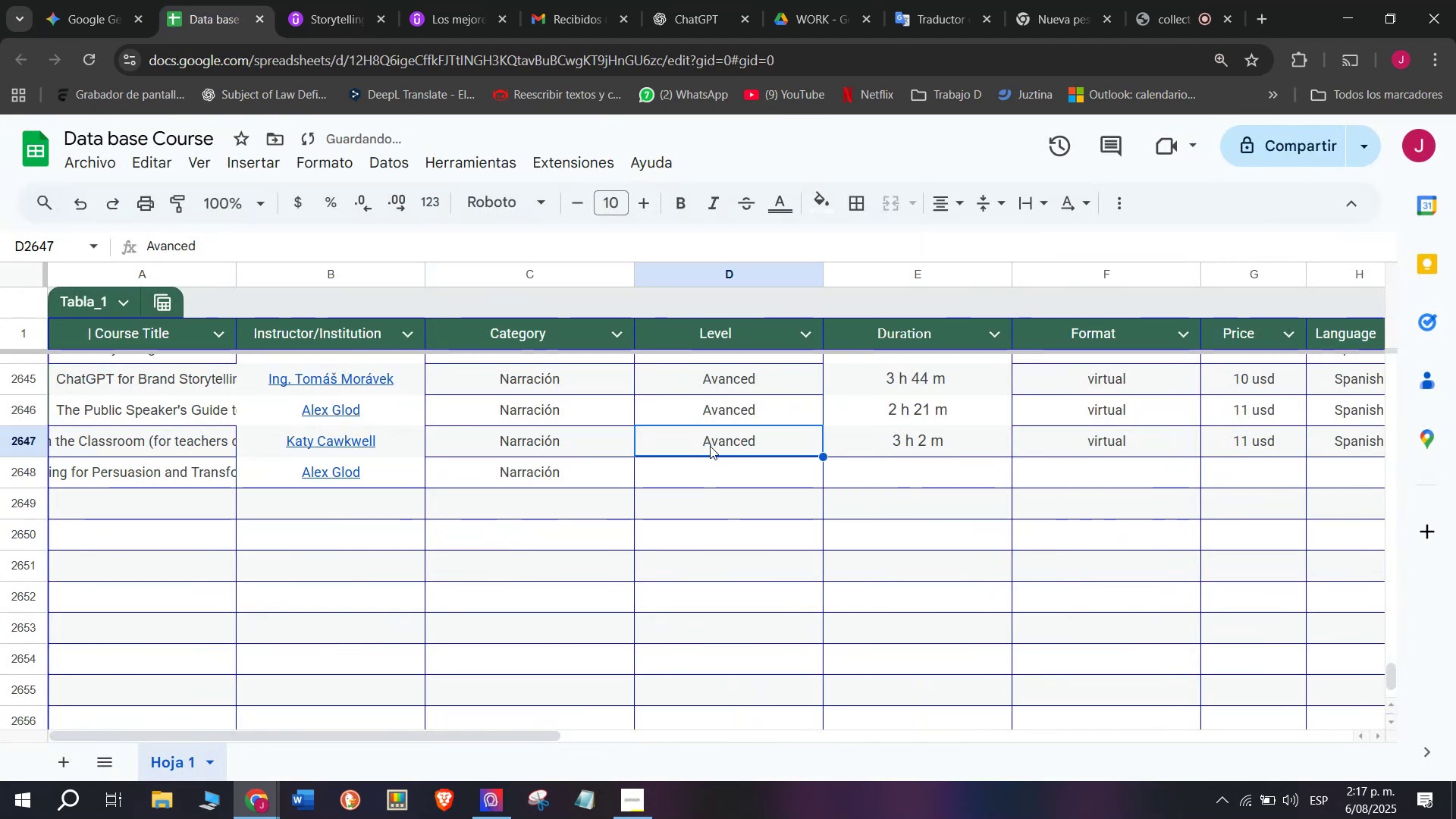 
key(Break)
 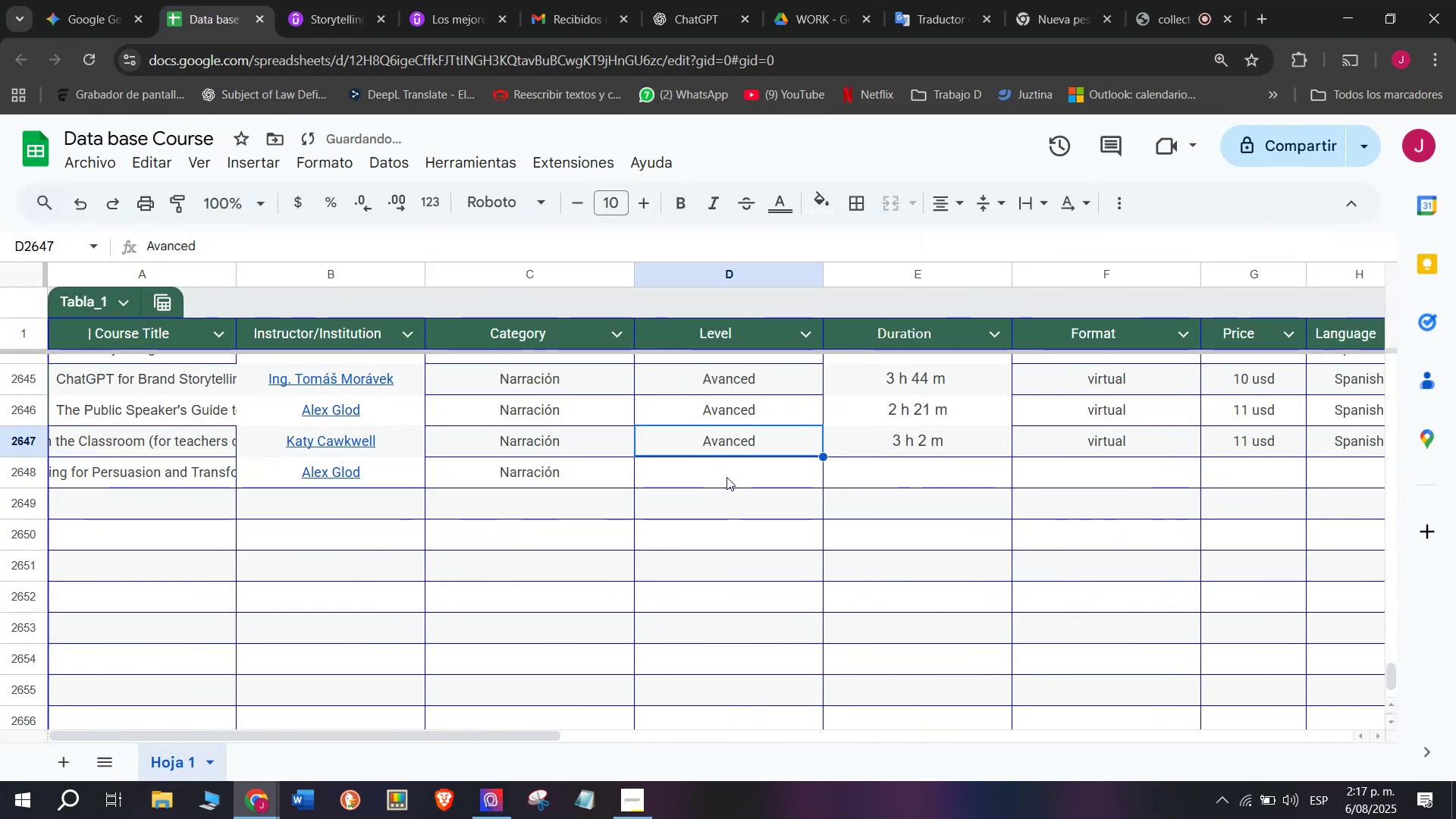 
key(Control+ControlLeft)
 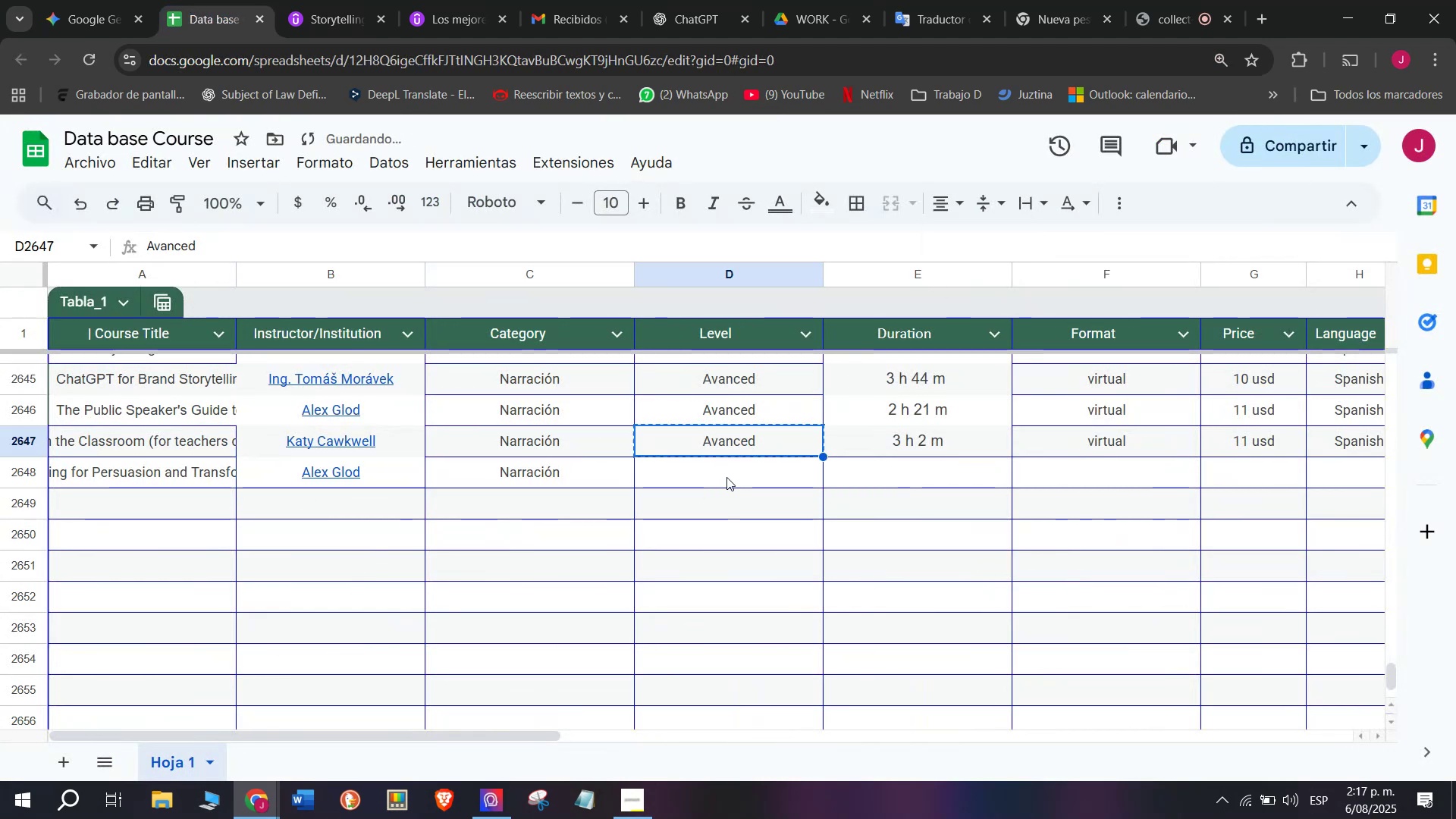 
key(Control+C)
 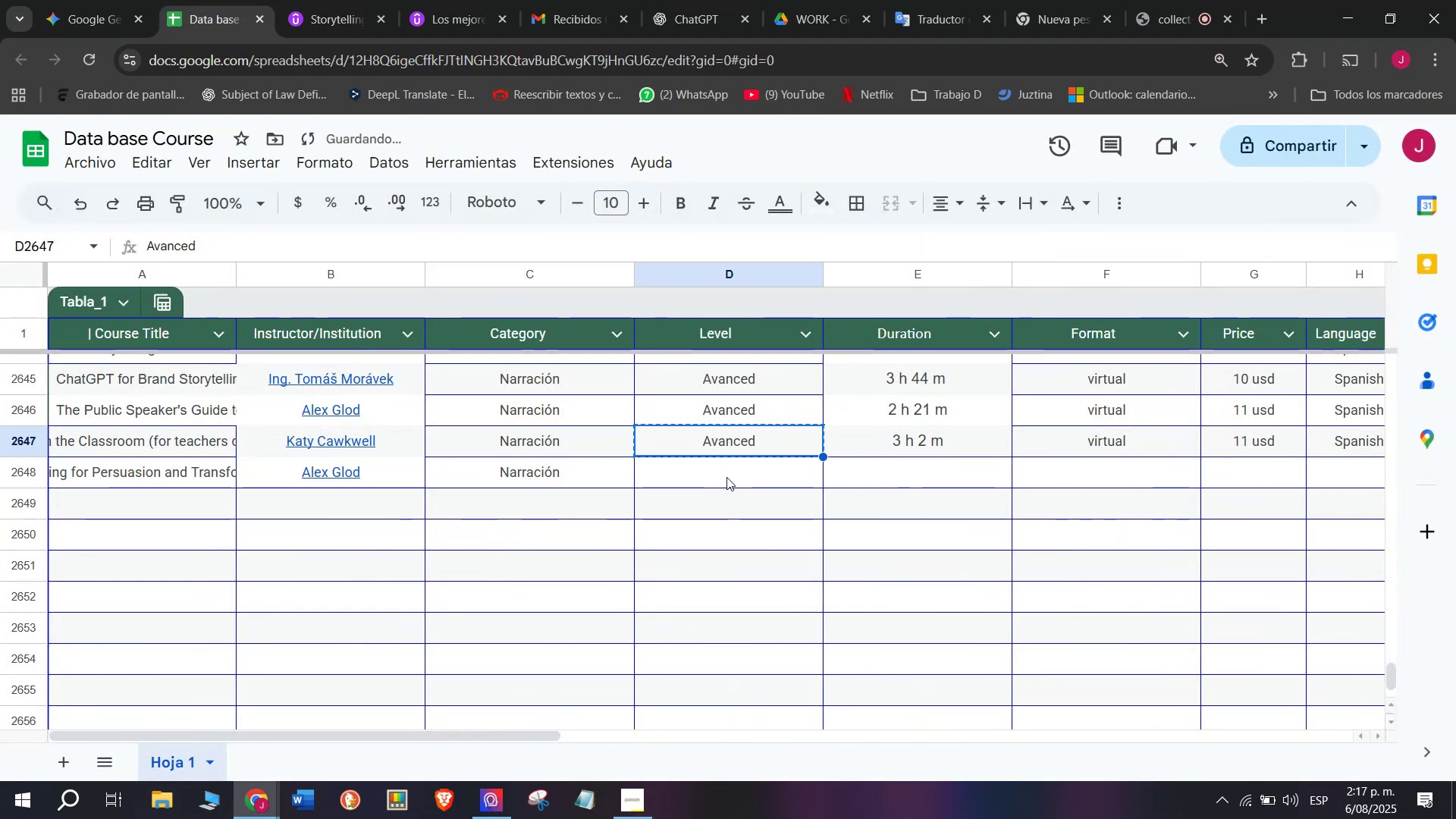 
left_click([726, 477])
 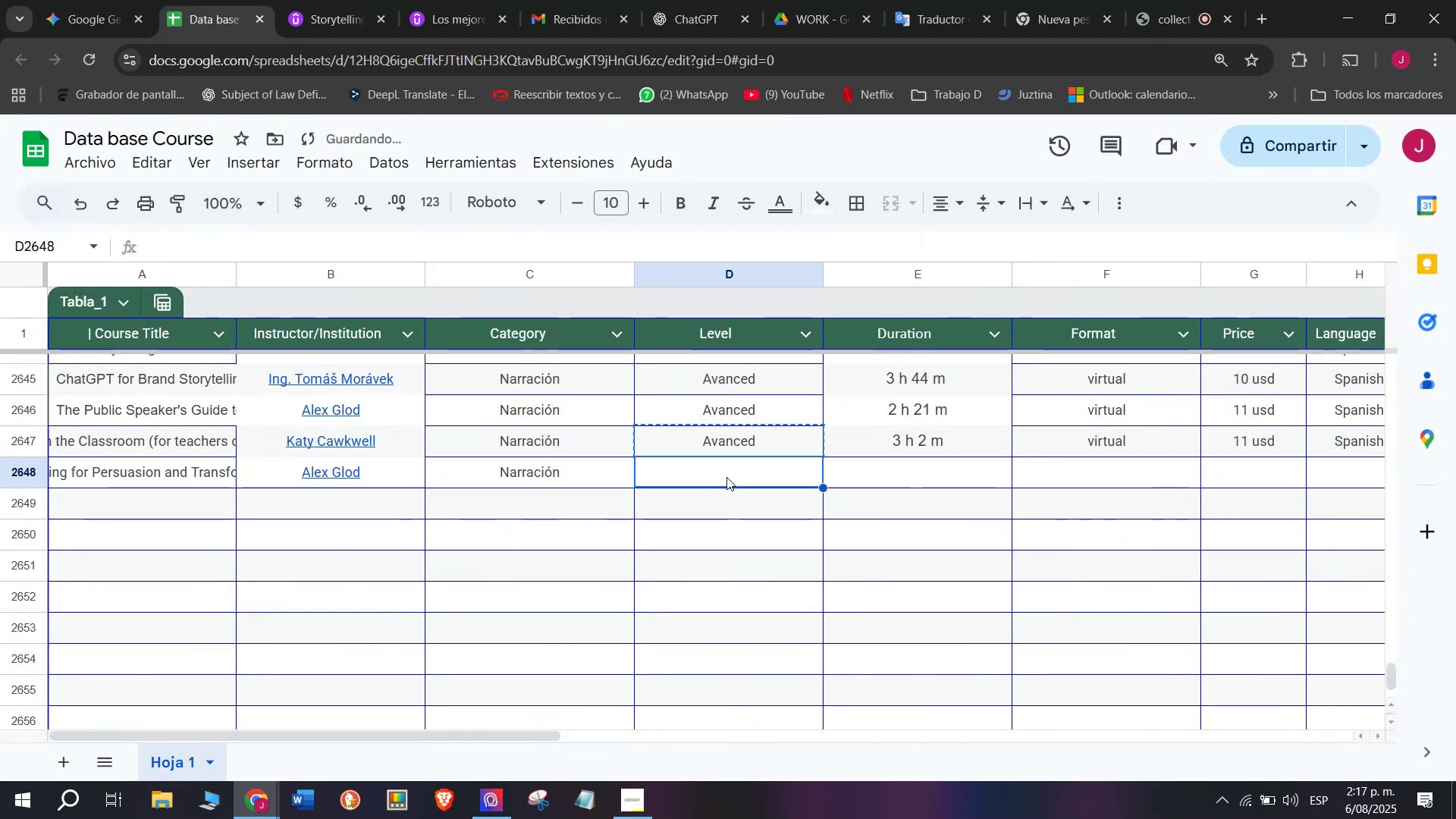 
key(Control+ControlLeft)
 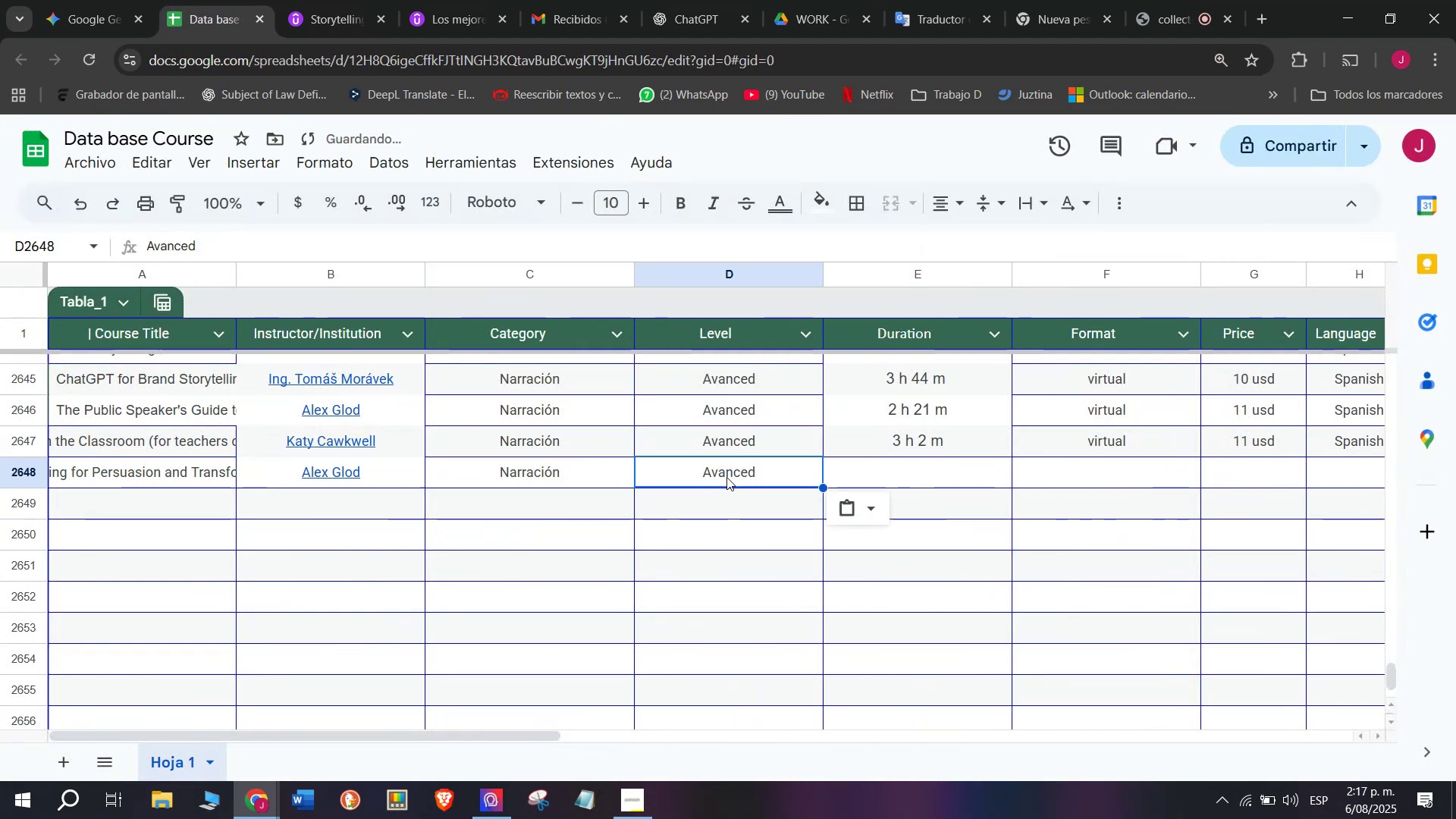 
key(Z)
 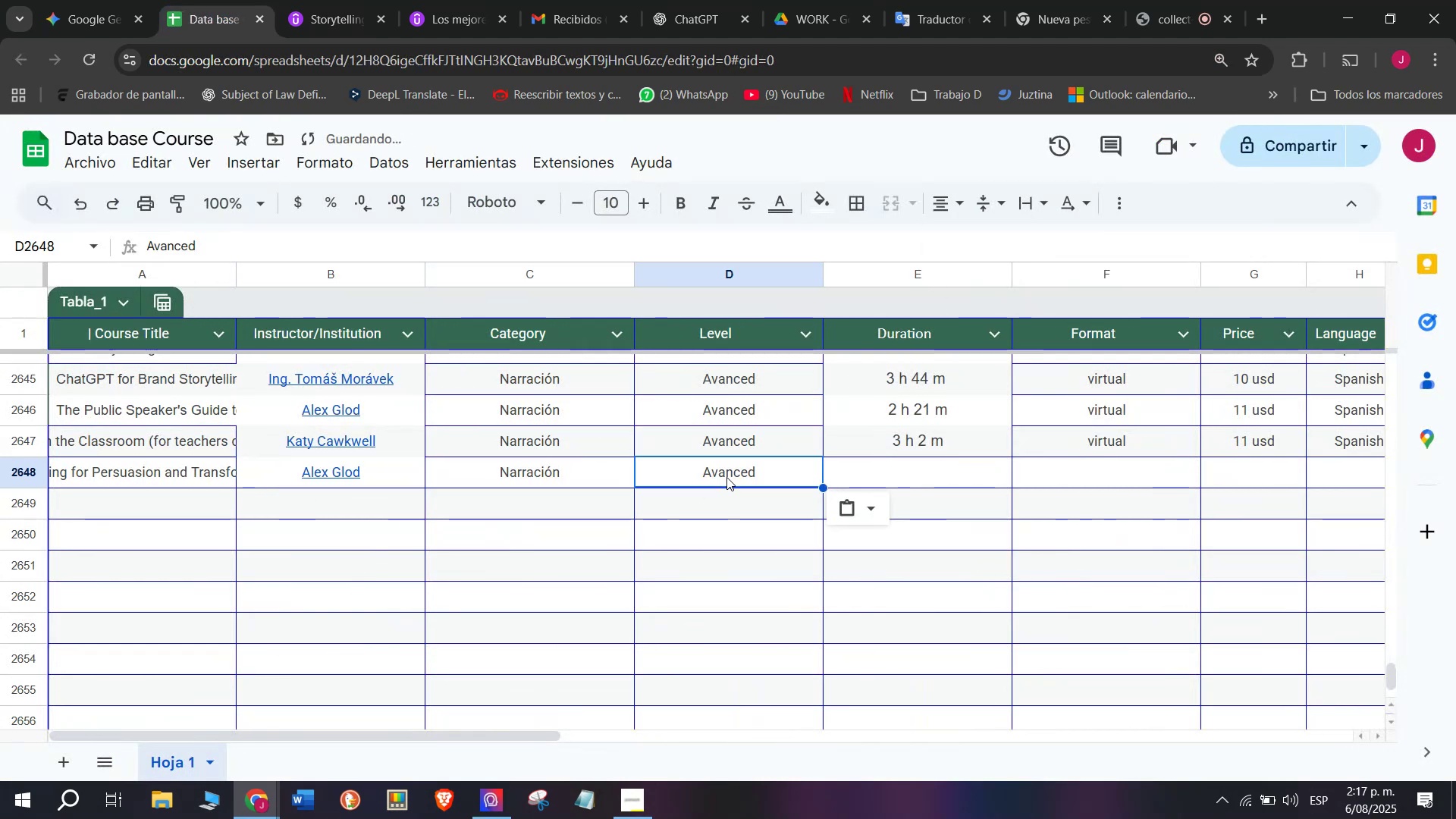 
key(Control+V)
 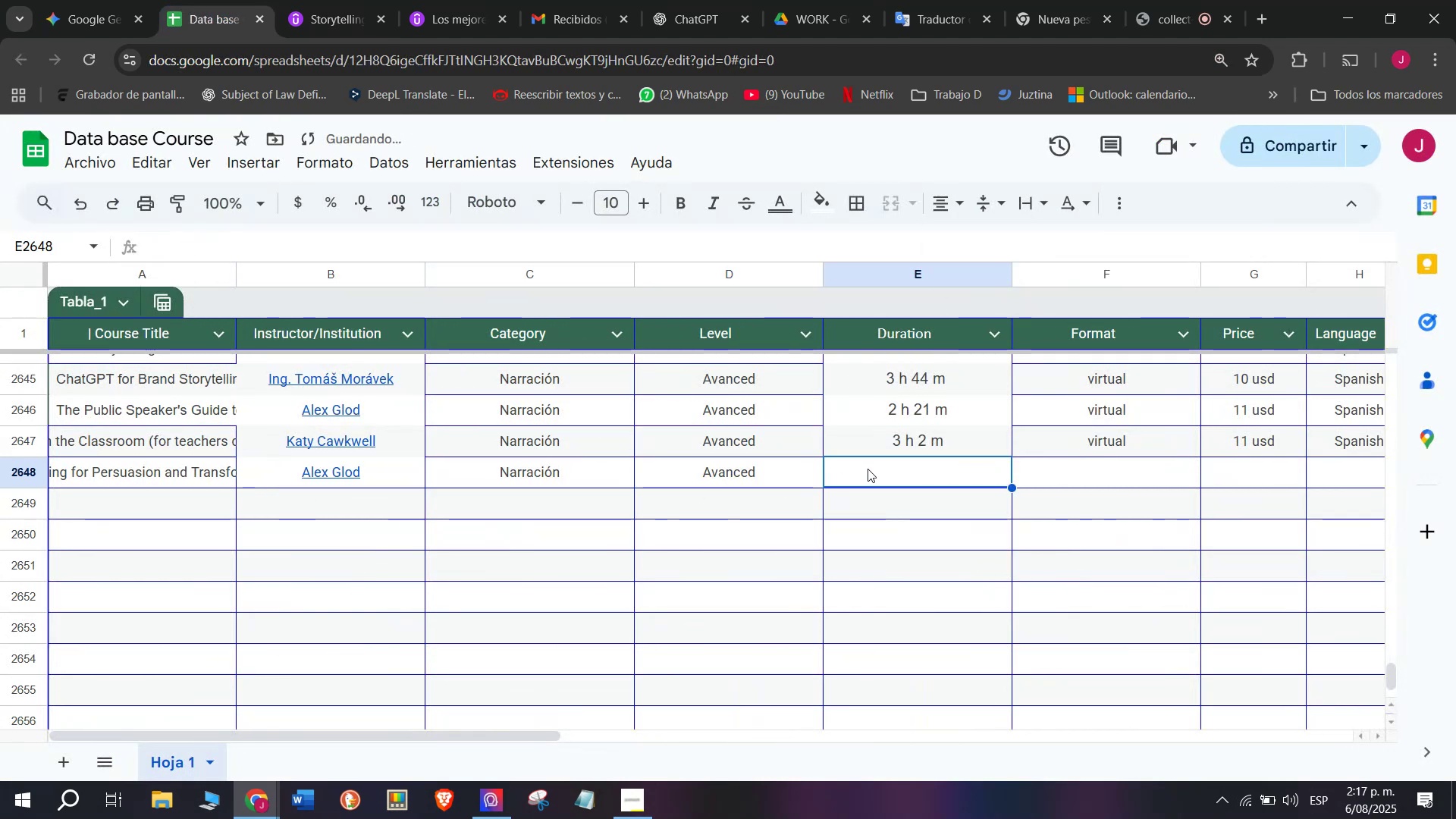 
left_click([335, 0])
 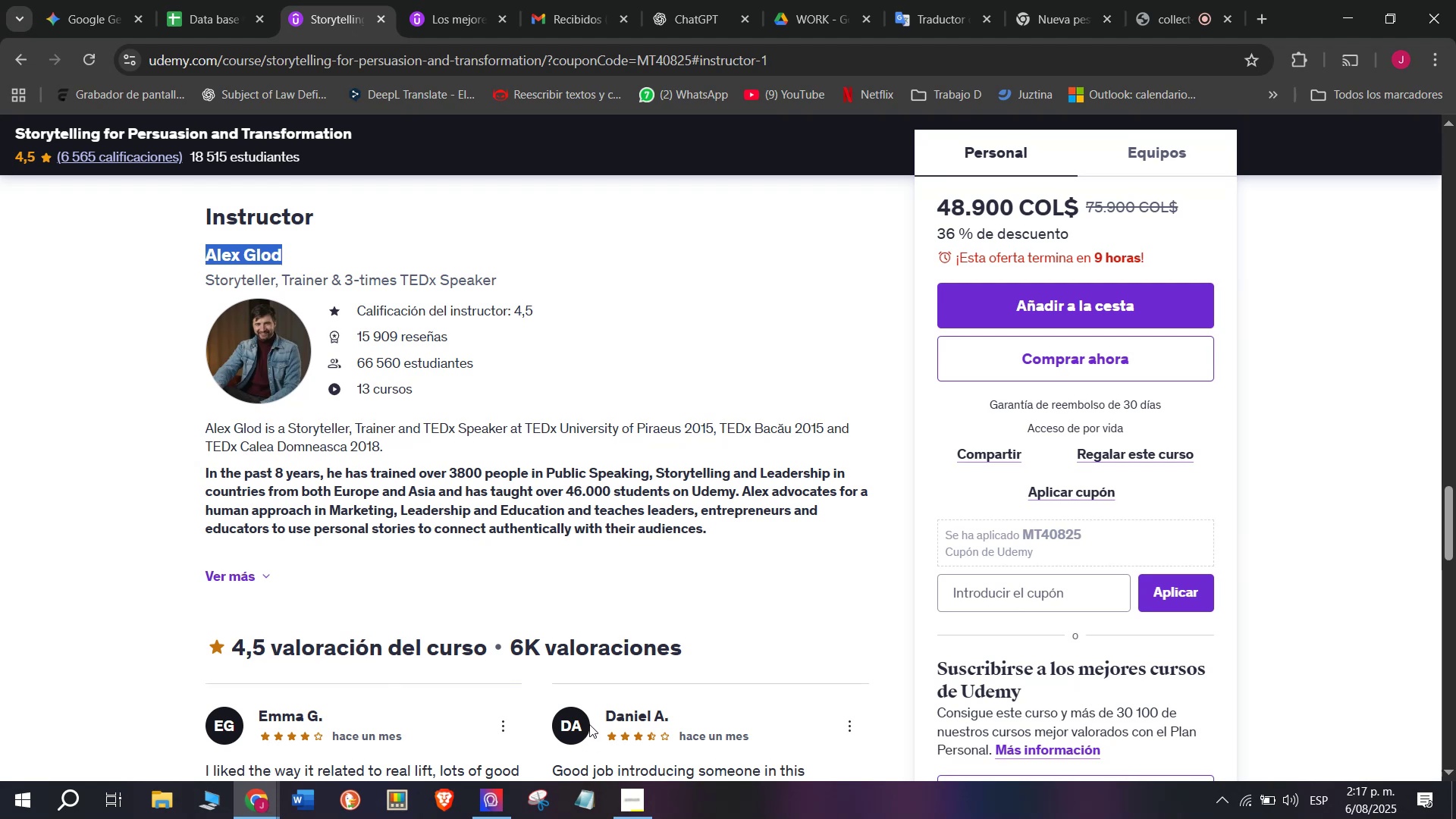 
wait(6.03)
 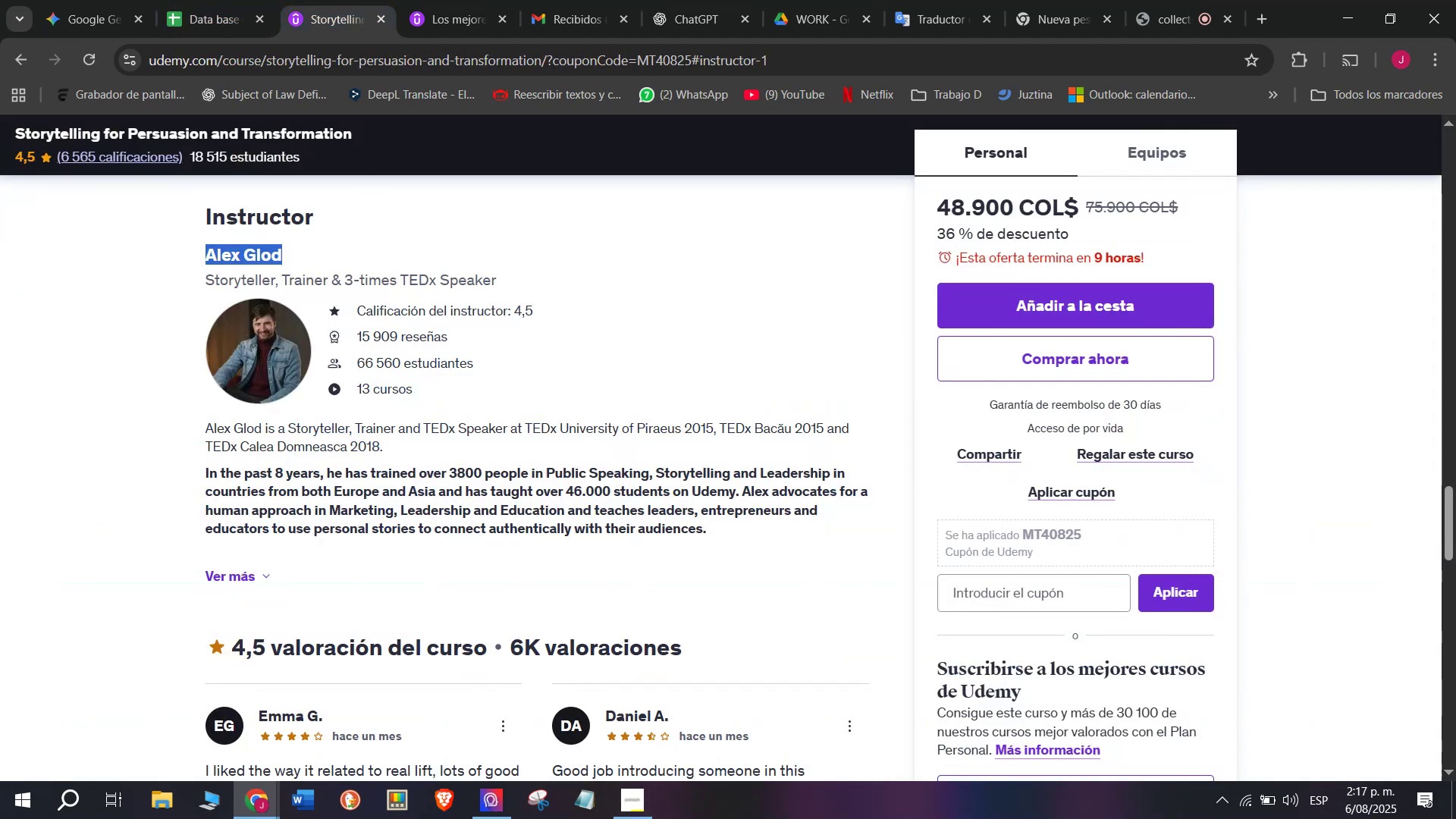 
left_click([212, 0])
 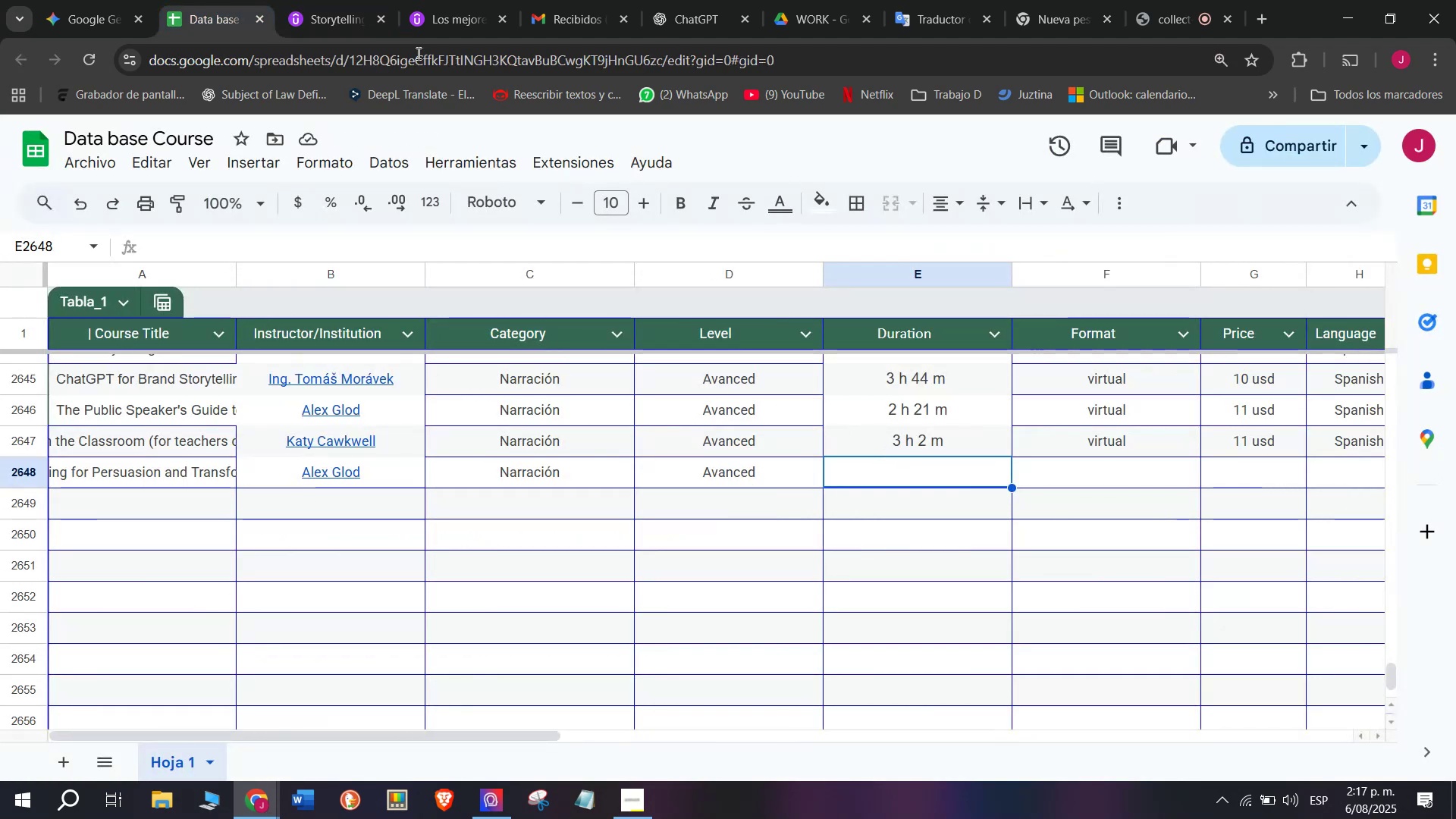 
left_click([349, 0])
 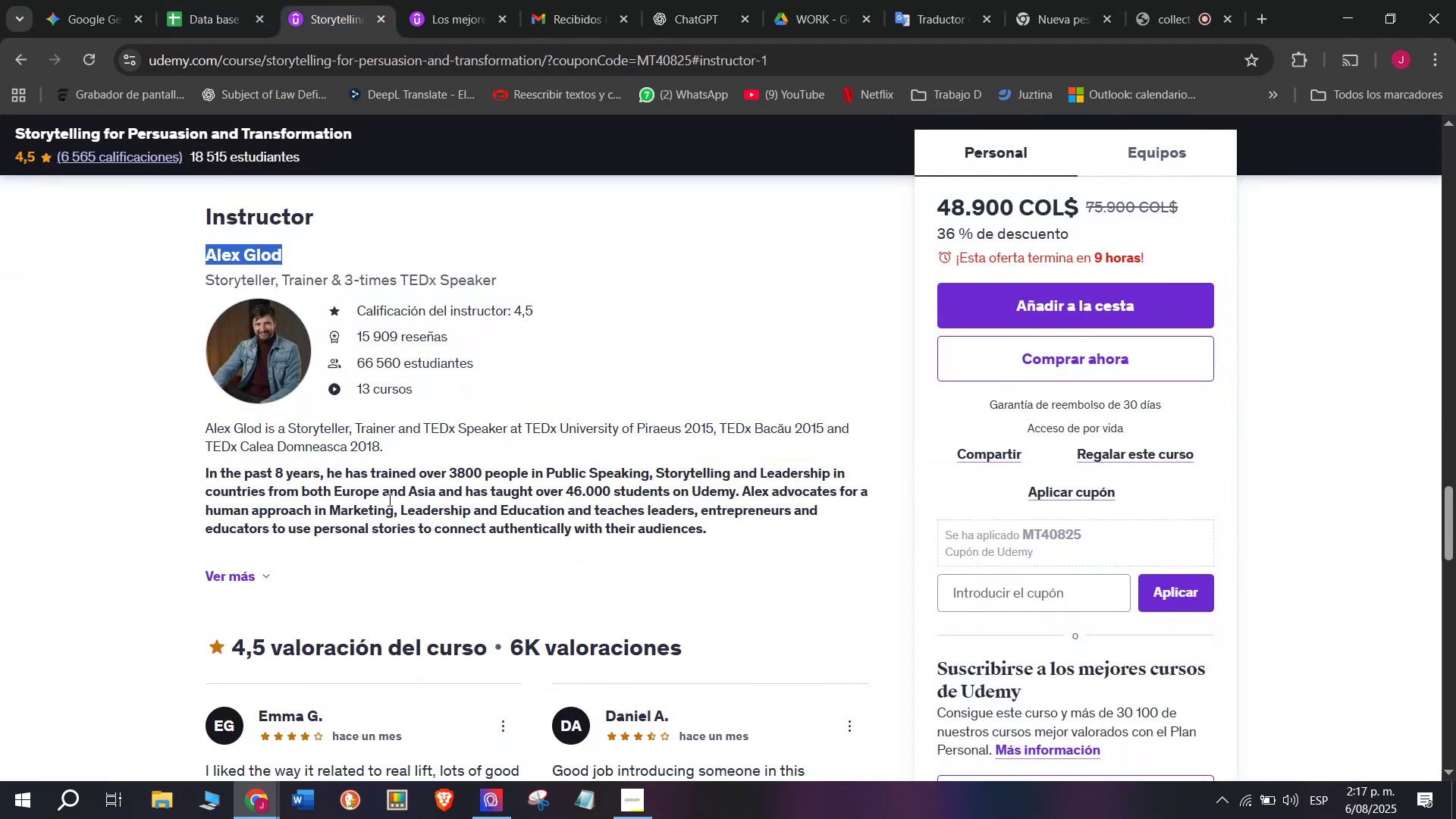 
scroll: coordinate [336, 507], scroll_direction: up, amount: 9.0
 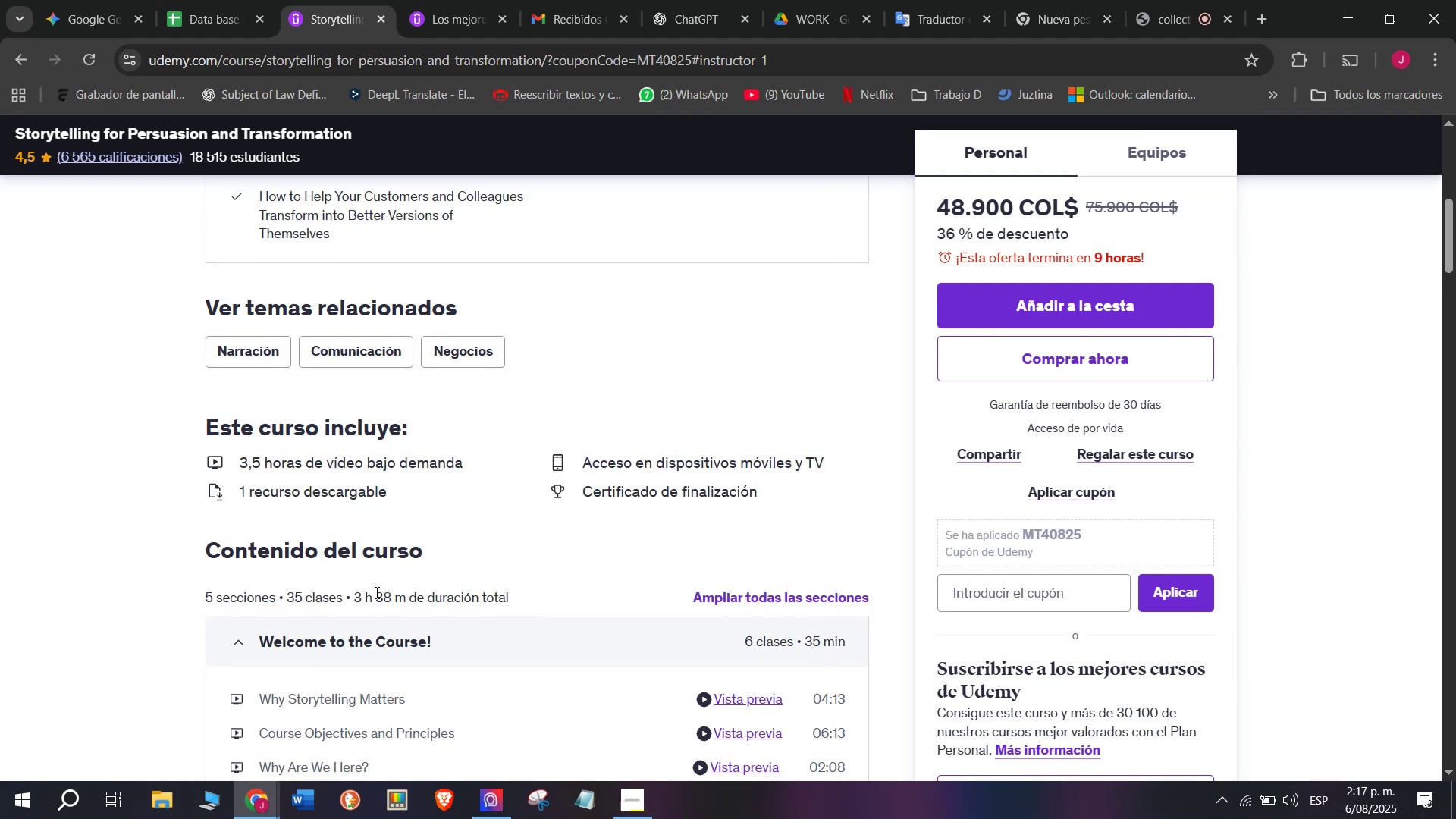 
left_click_drag(start_coordinate=[406, 595], to_coordinate=[352, 590])
 